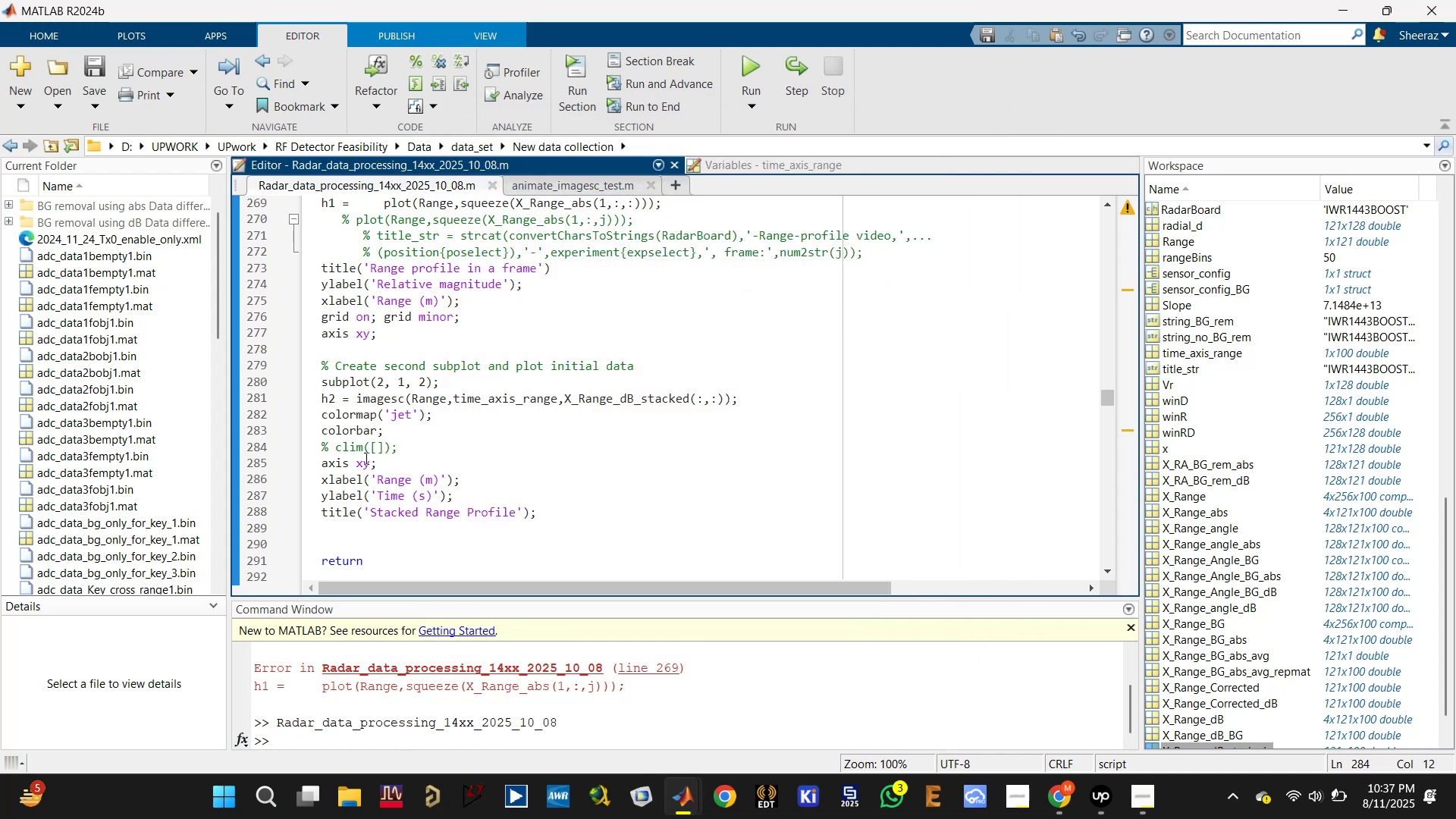 
left_click([373, 445])
 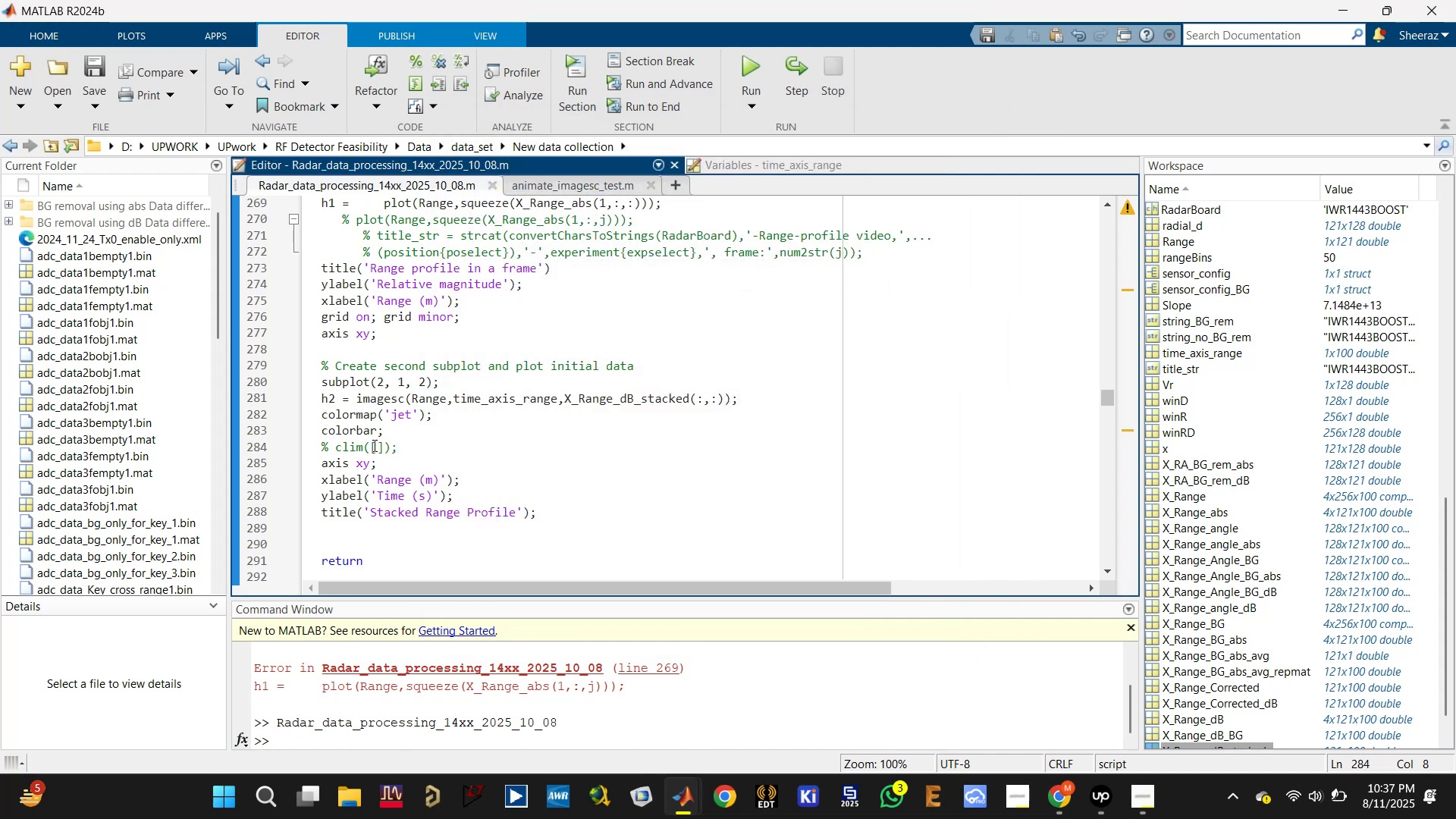 
key(ArrowRight)
 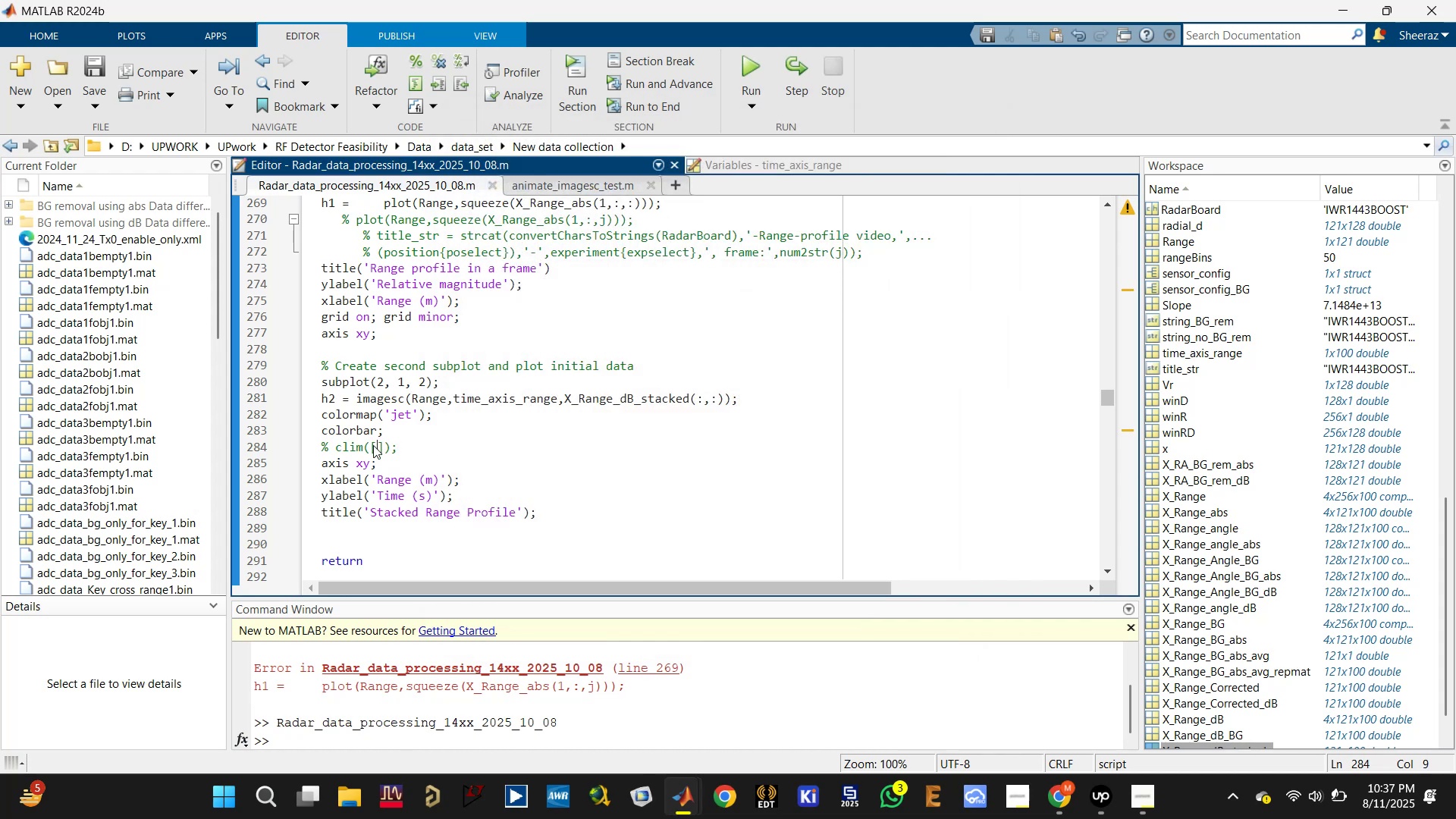 
type(70 90)
 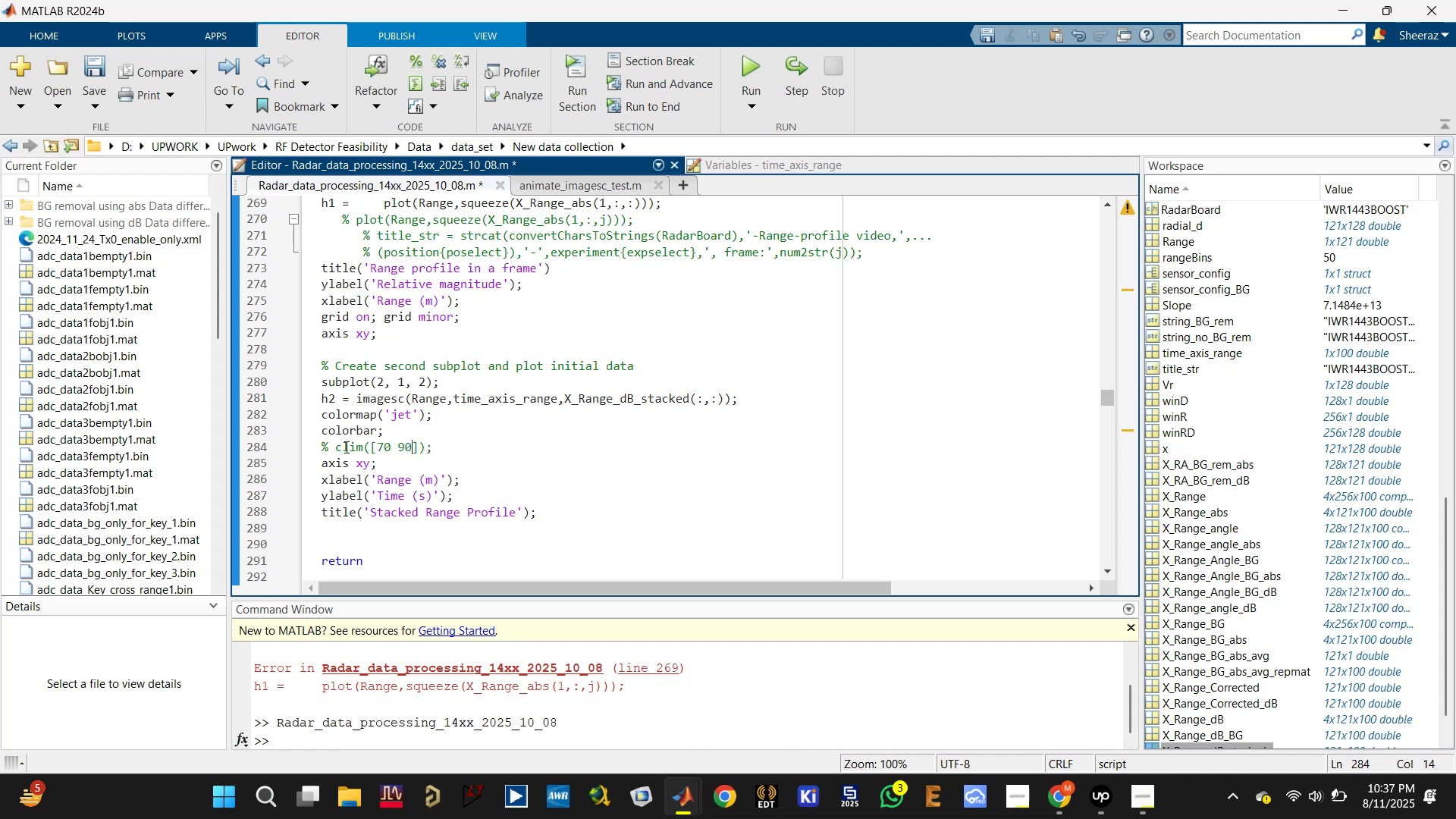 
left_click([337, 449])
 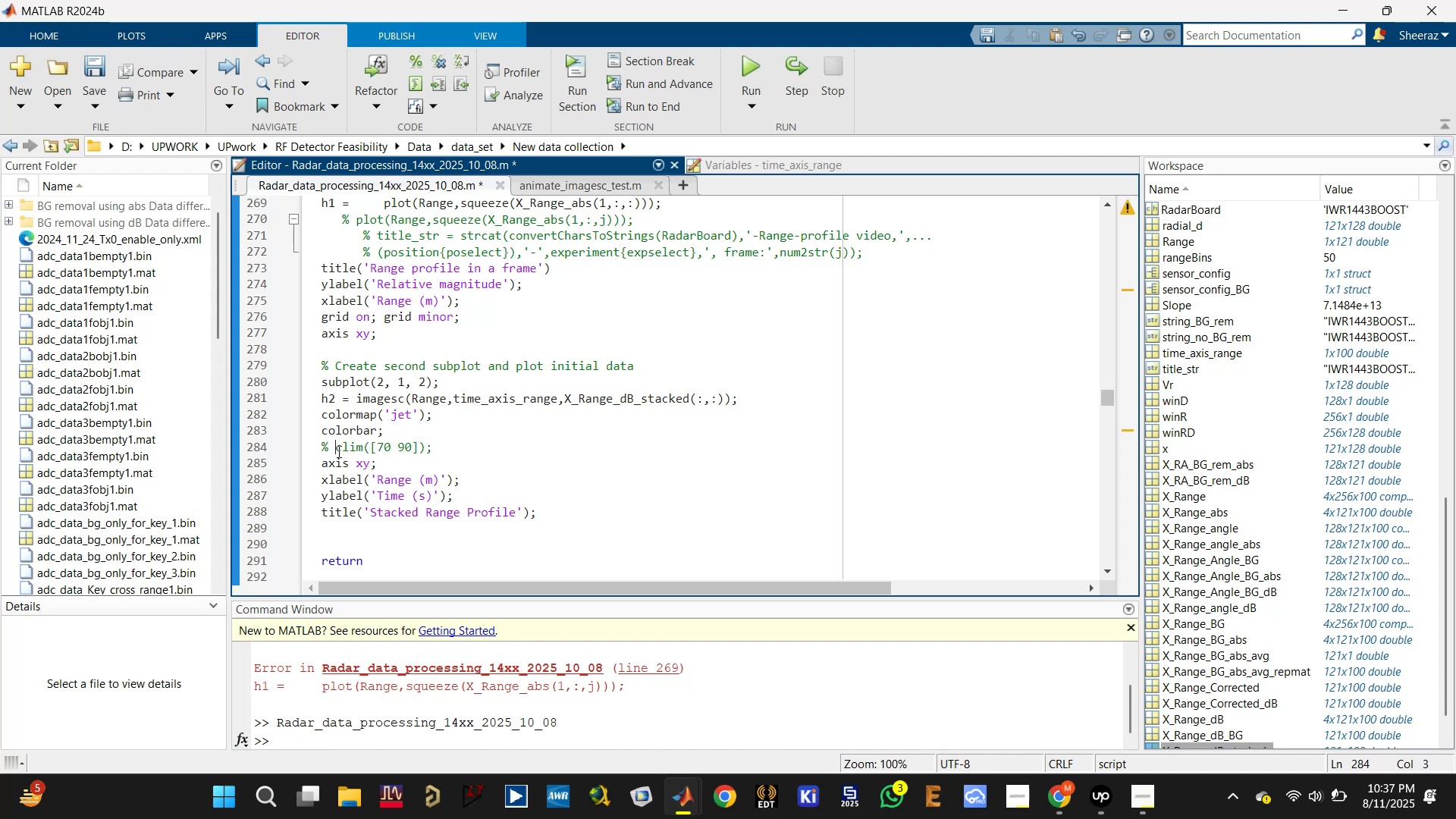 
key(Backspace)
 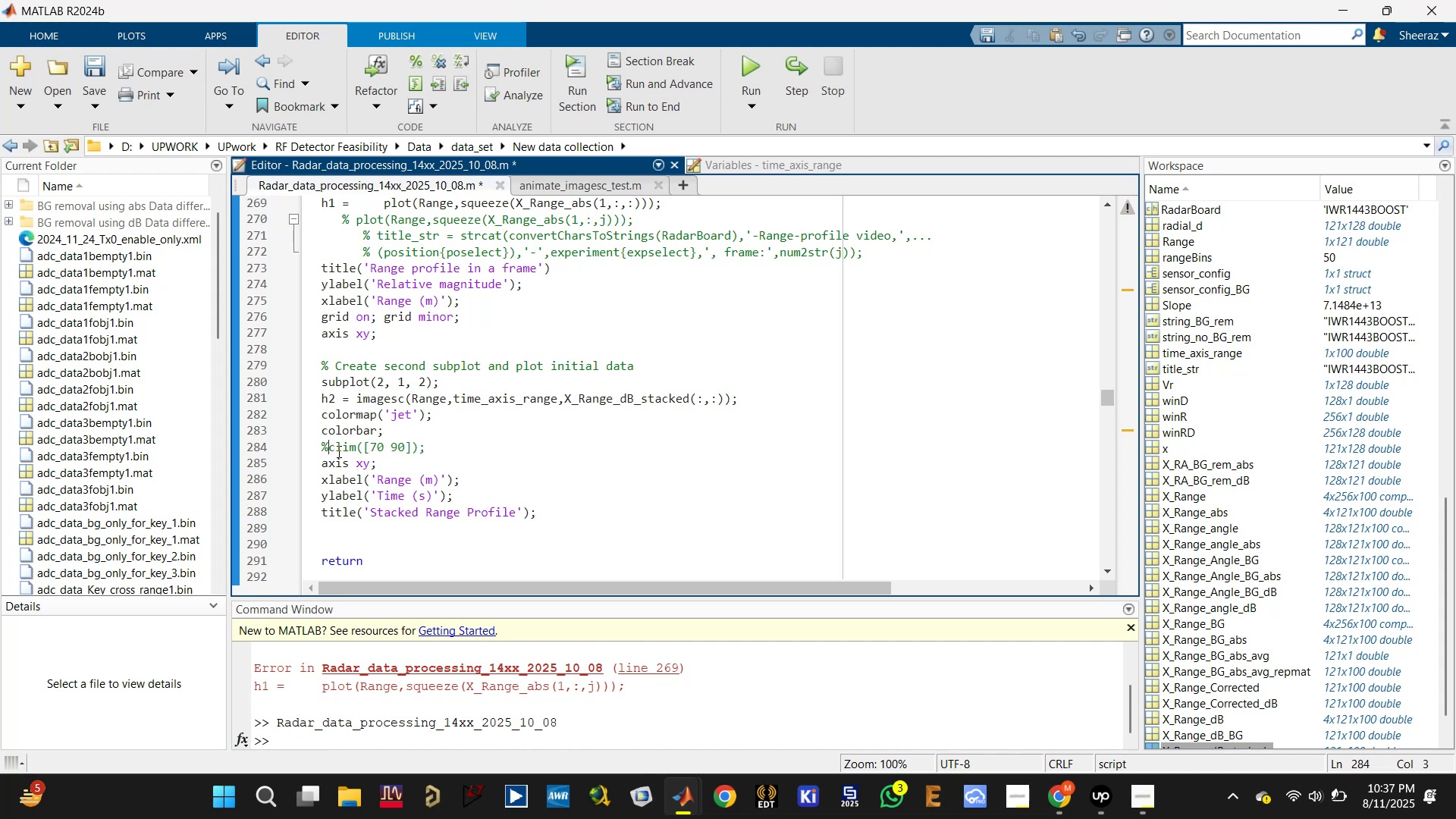 
key(Backspace)
 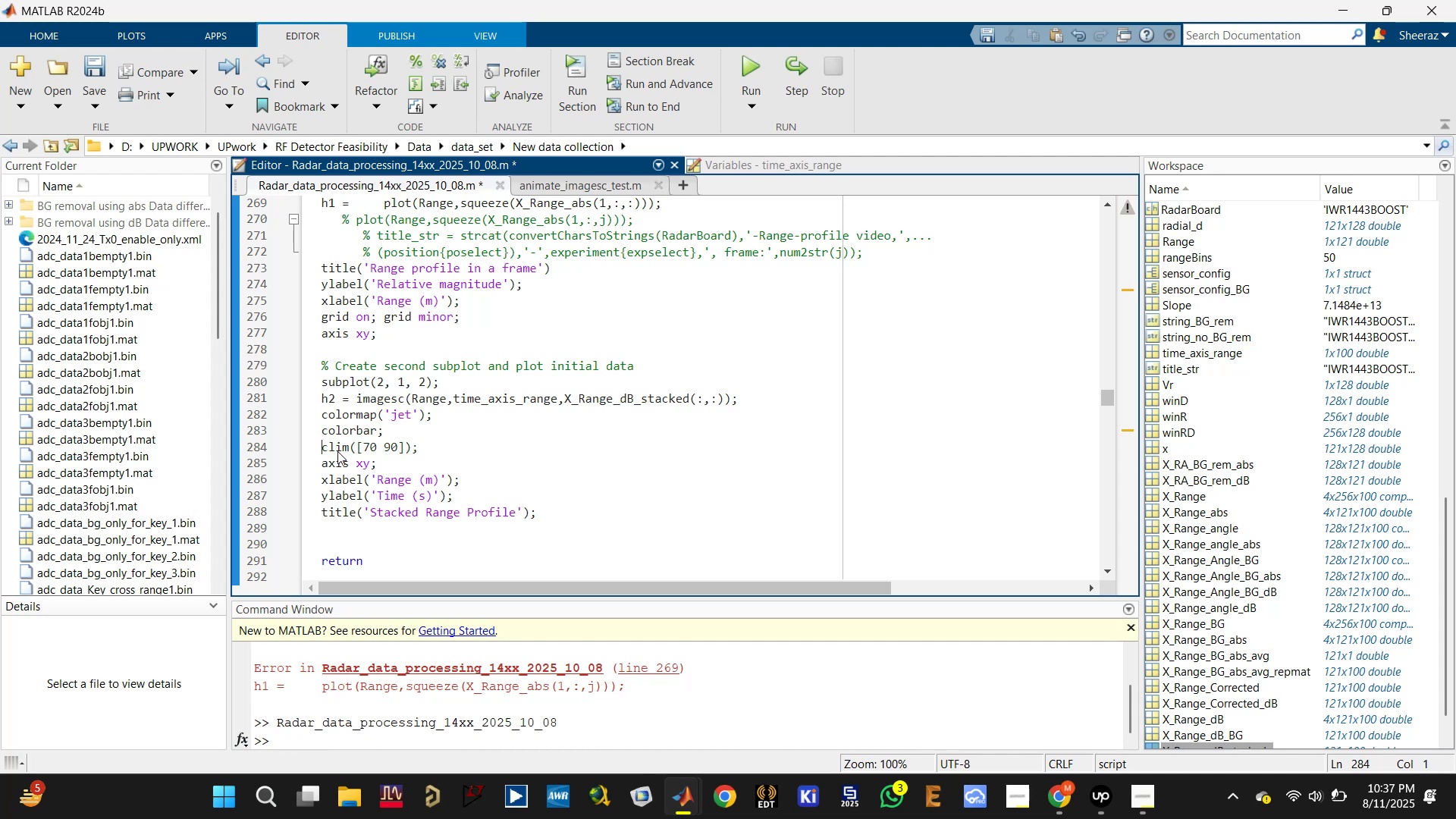 
key(Control+S)
 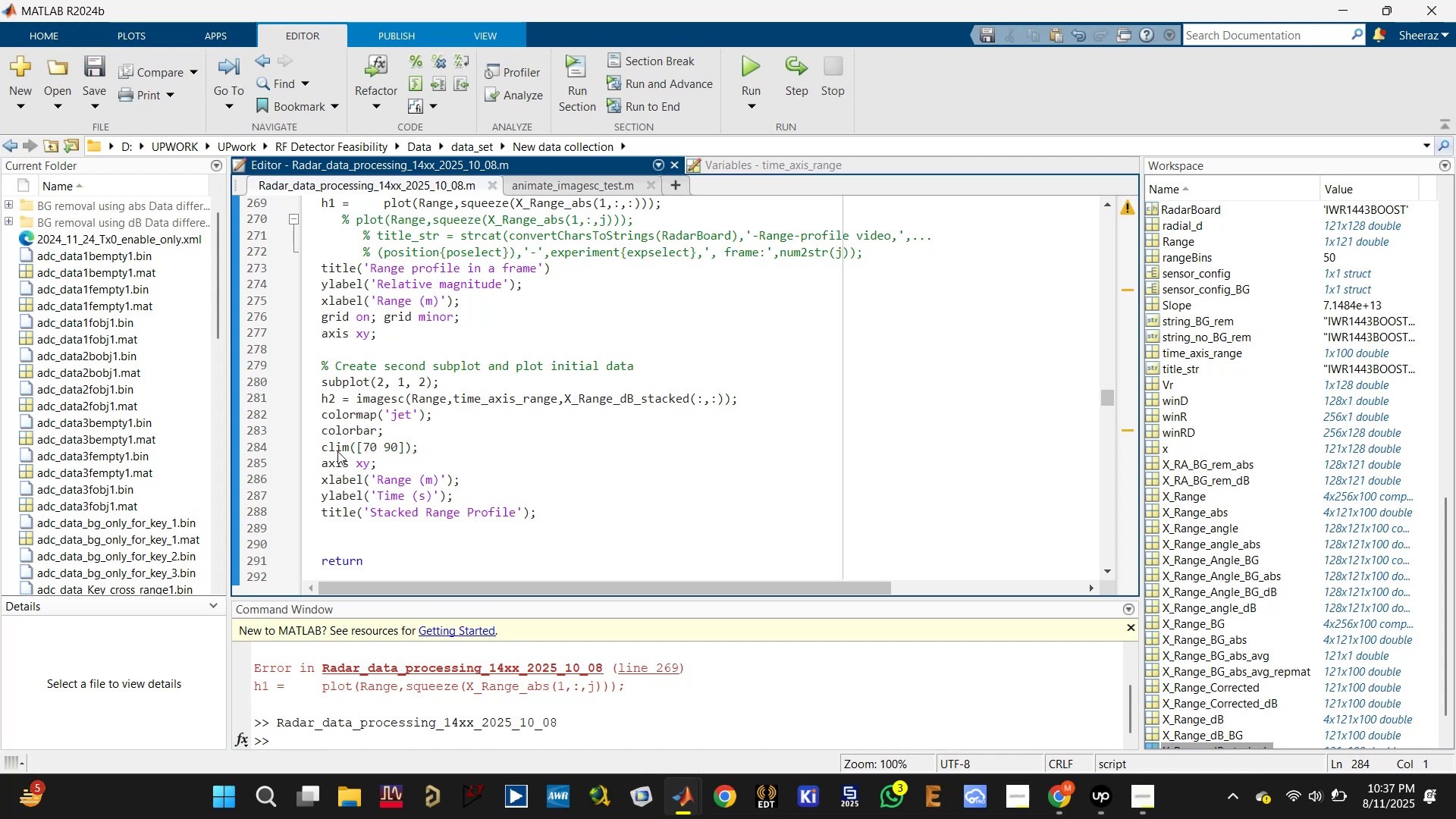 
key(Control+Enter)
 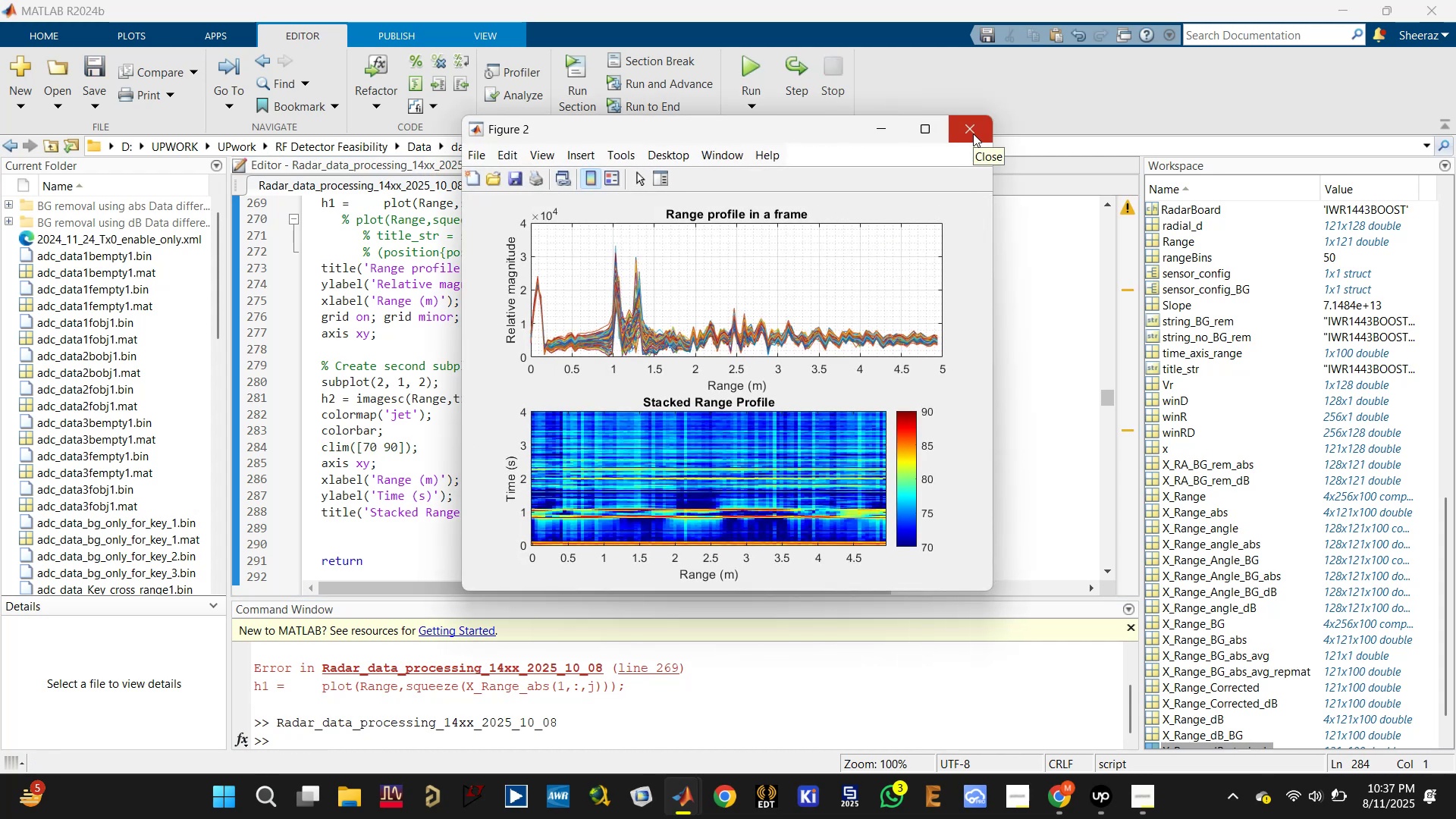 
wait(10.69)
 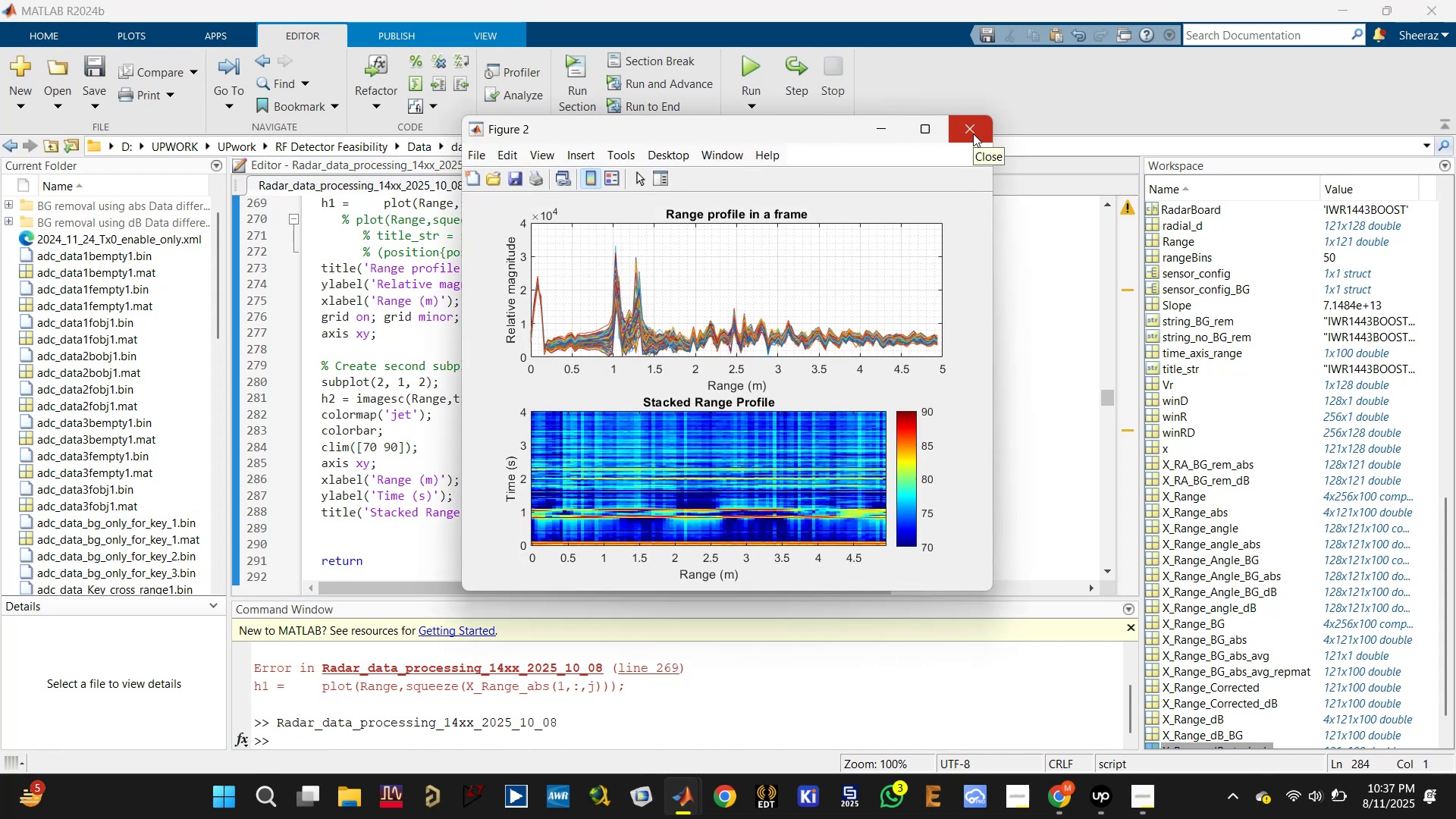 
left_click([972, 133])
 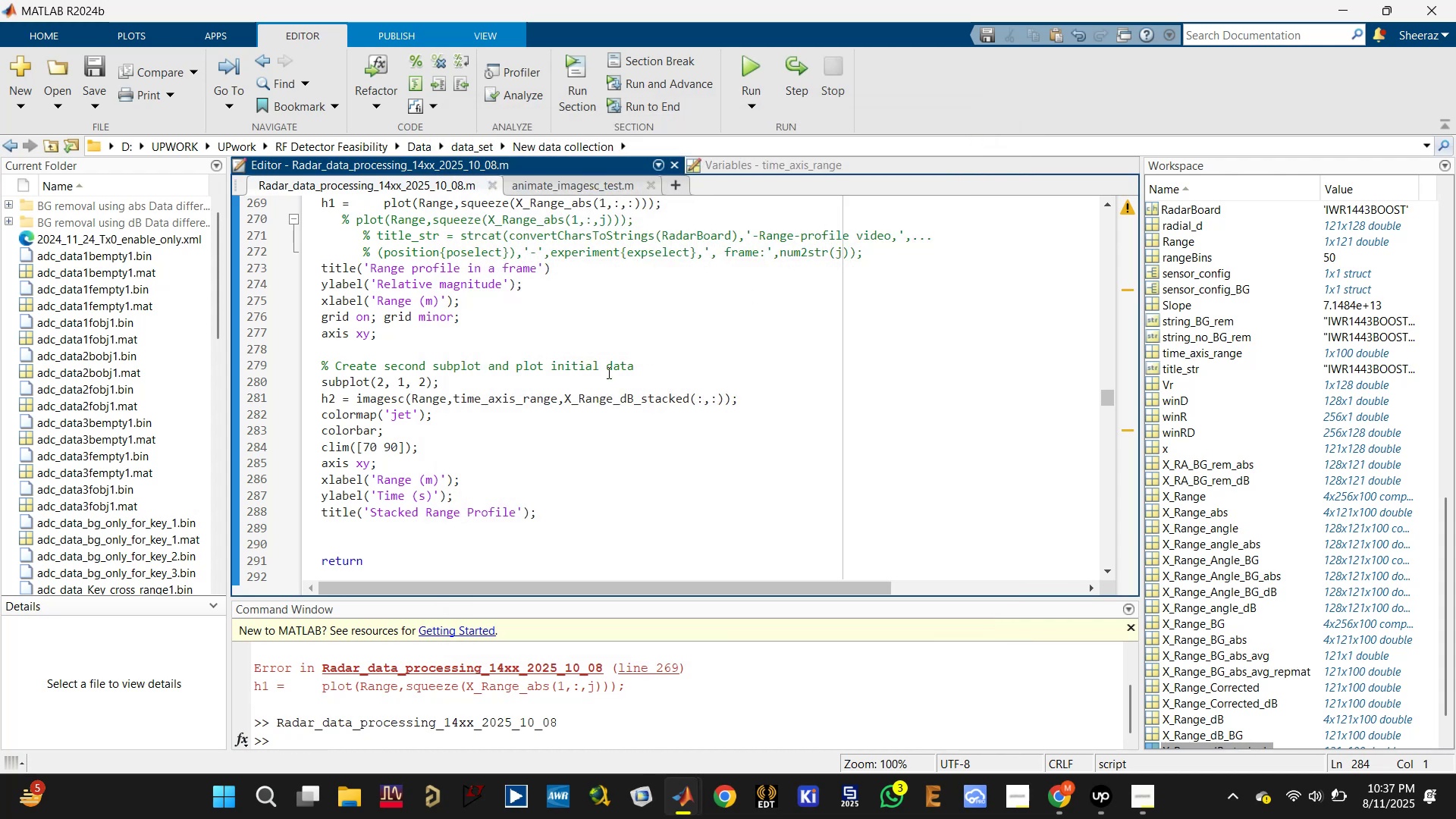 
left_click([602, 394])
 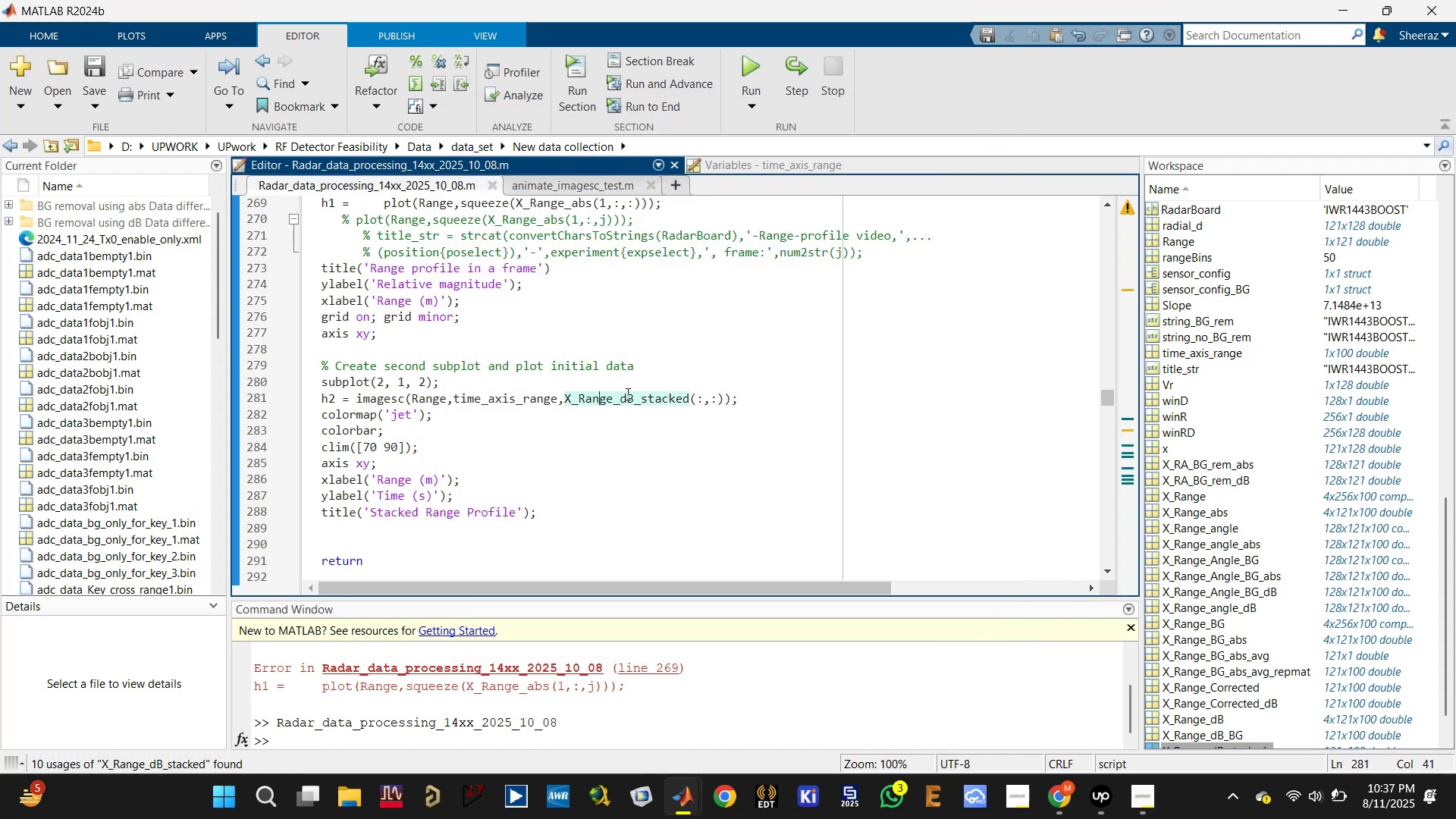 
left_click([629, 402])
 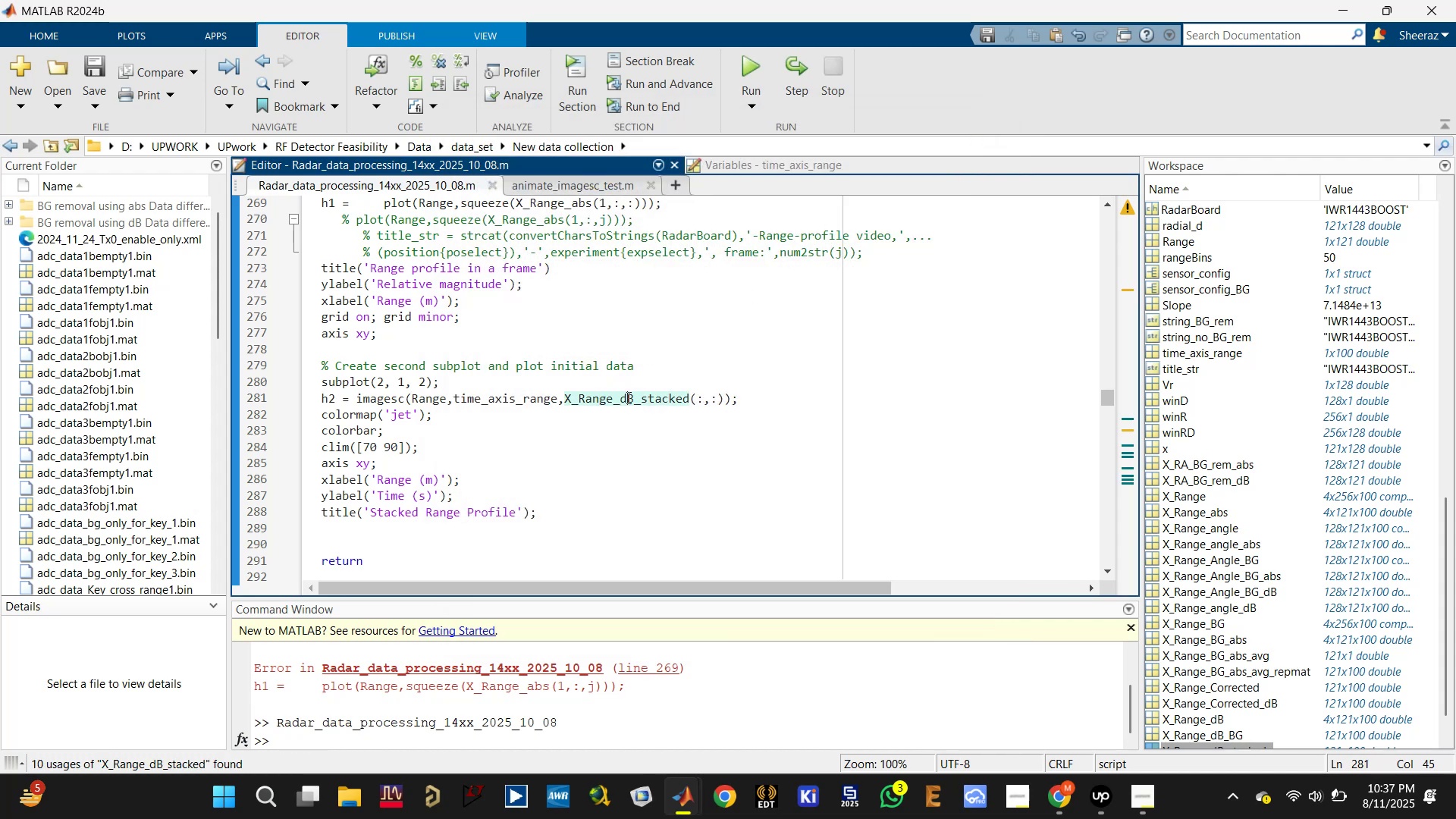 
scroll: coordinate [538, 378], scroll_direction: up, amount: 7.0
 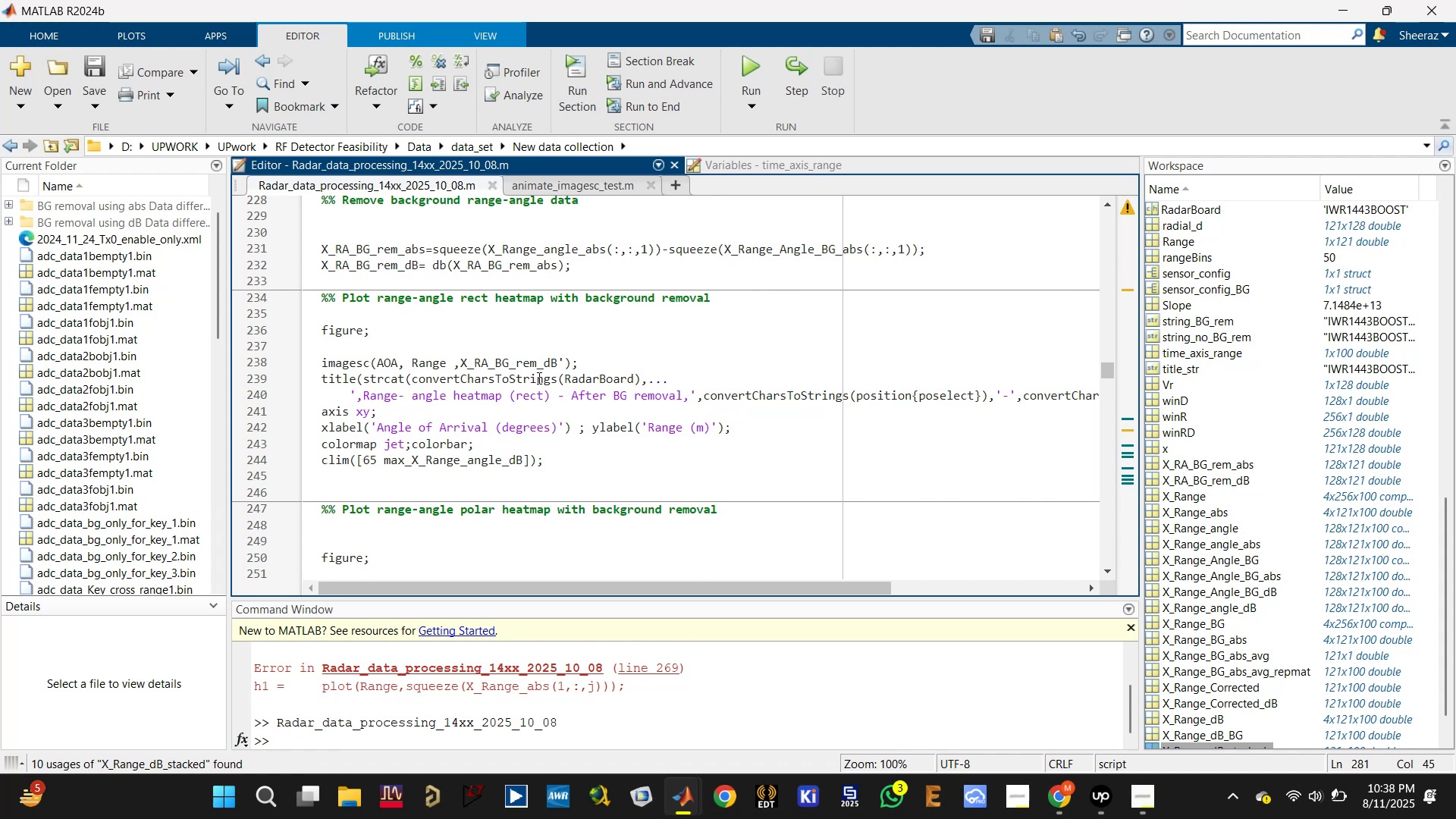 
scroll: coordinate [538, 381], scroll_direction: down, amount: 7.0
 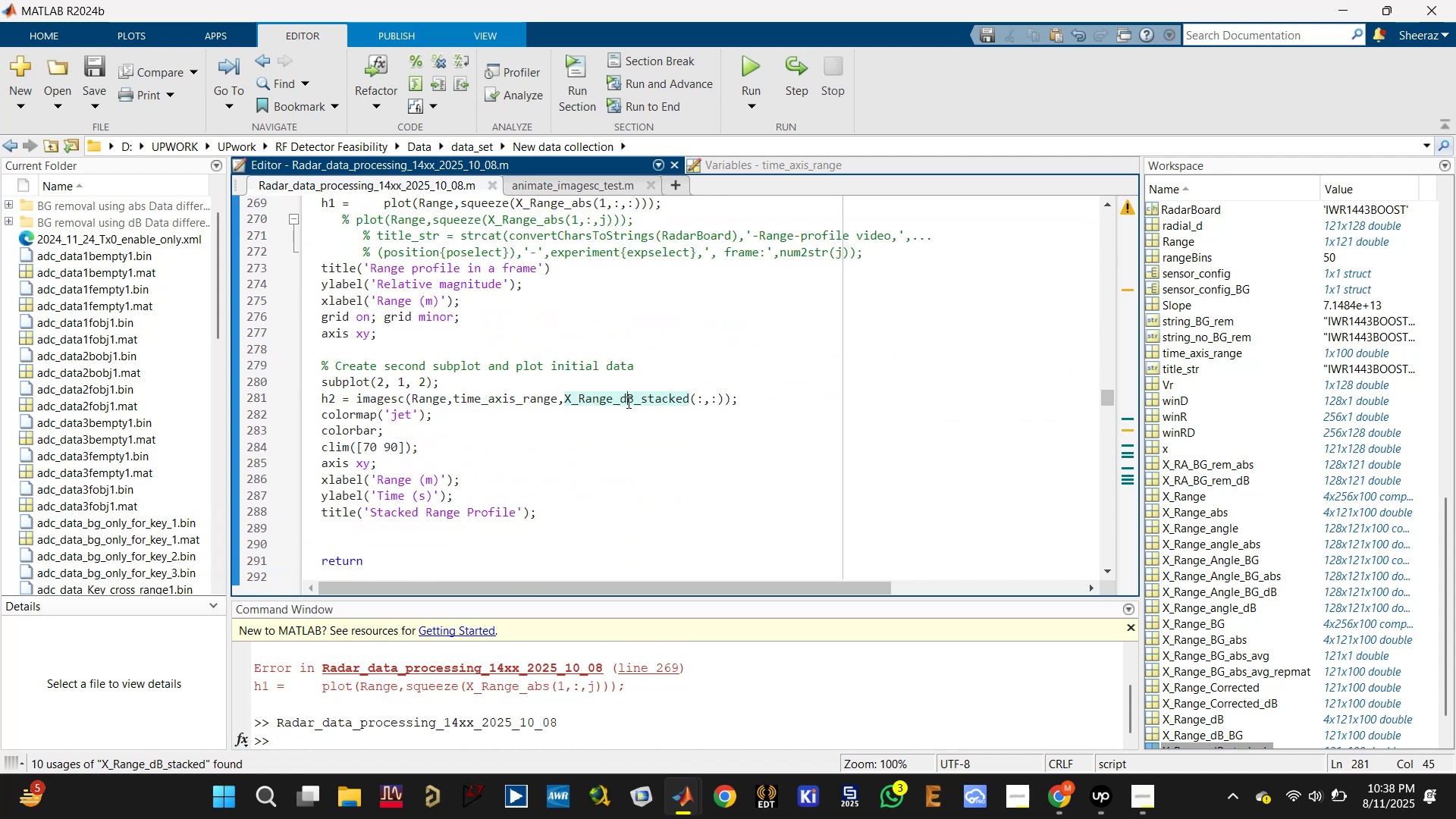 
scroll: coordinate [627, 402], scroll_direction: up, amount: 1.0
 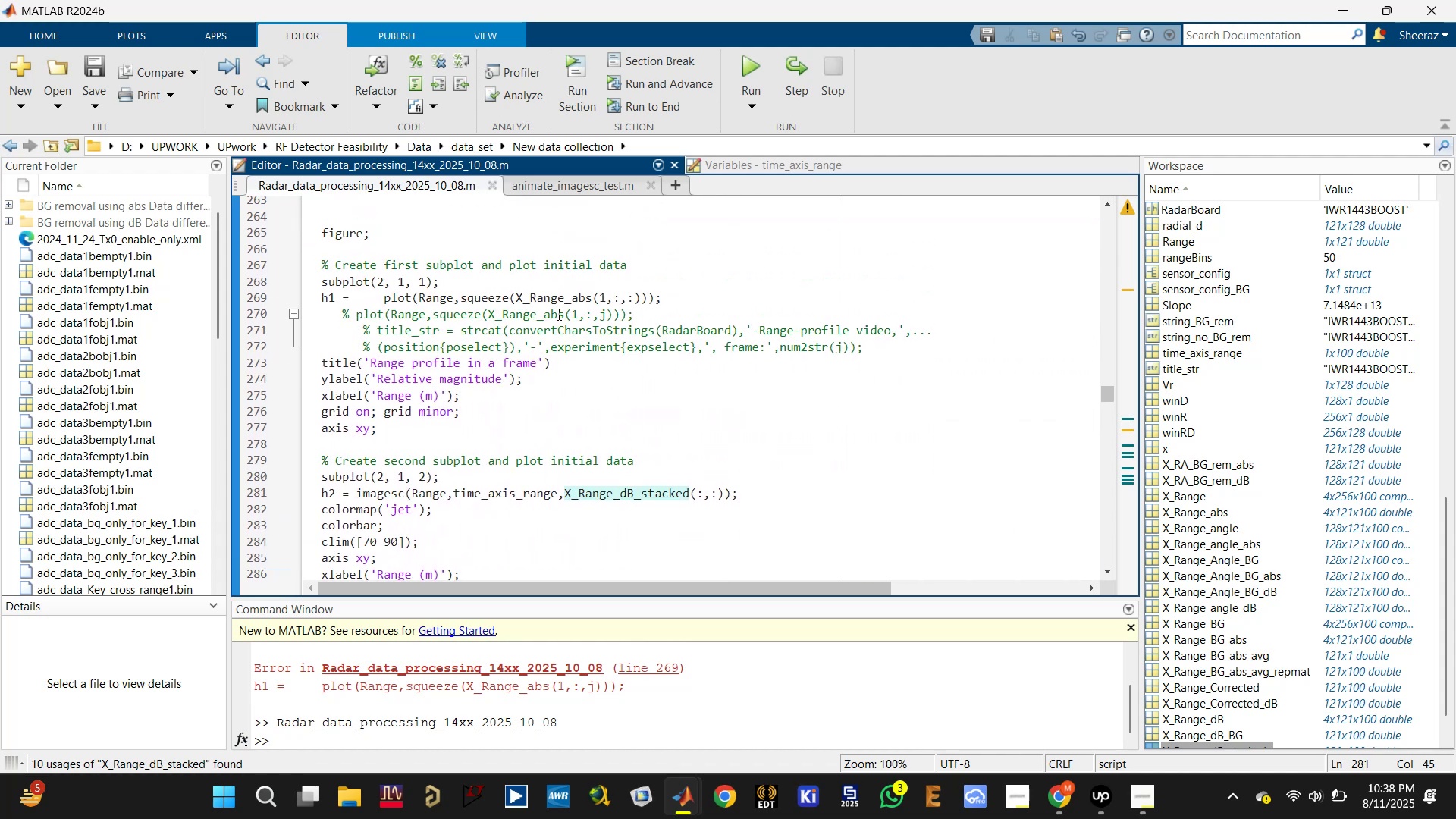 
double_click([561, 298])
 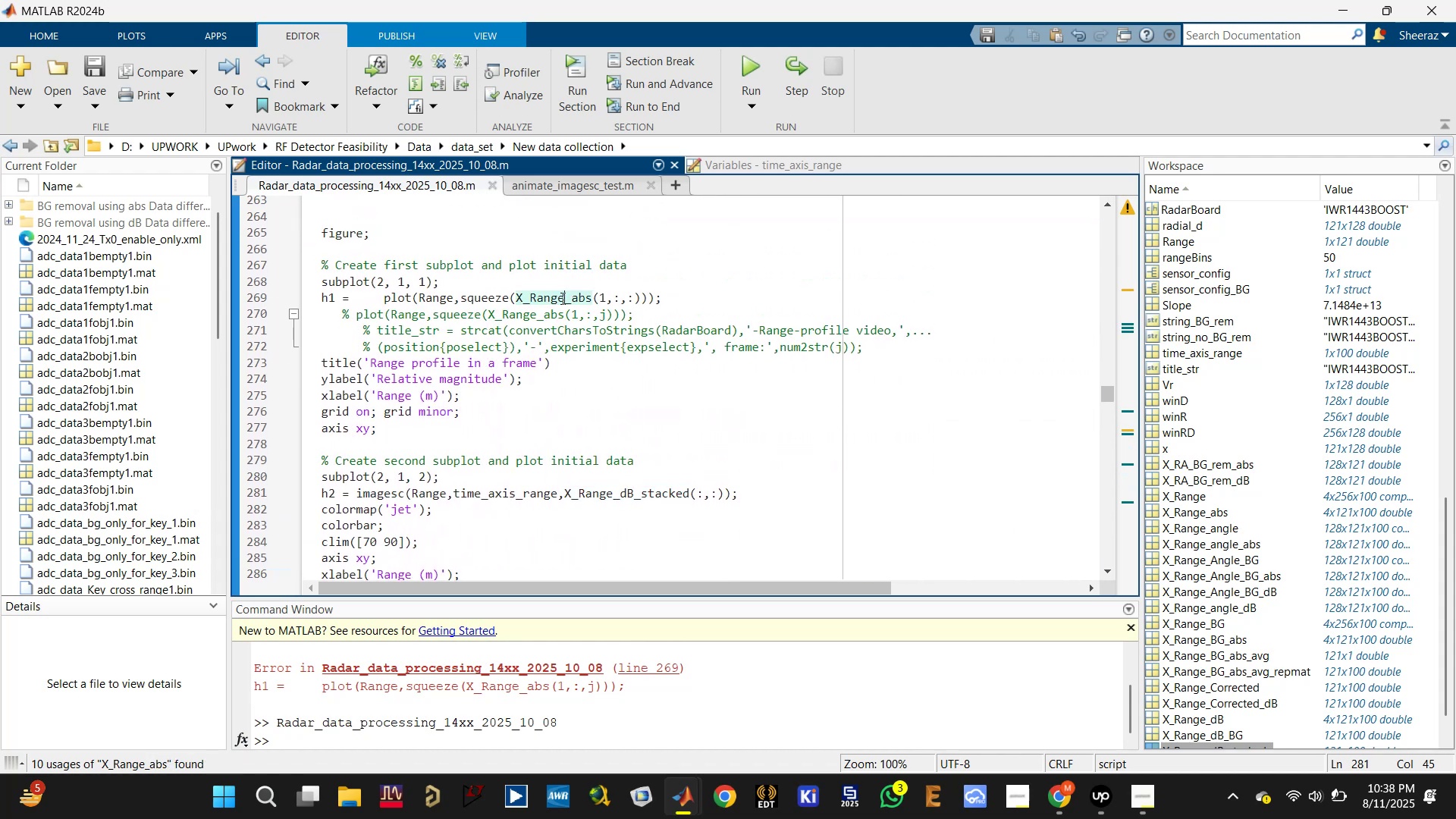 
key(Control+C)
 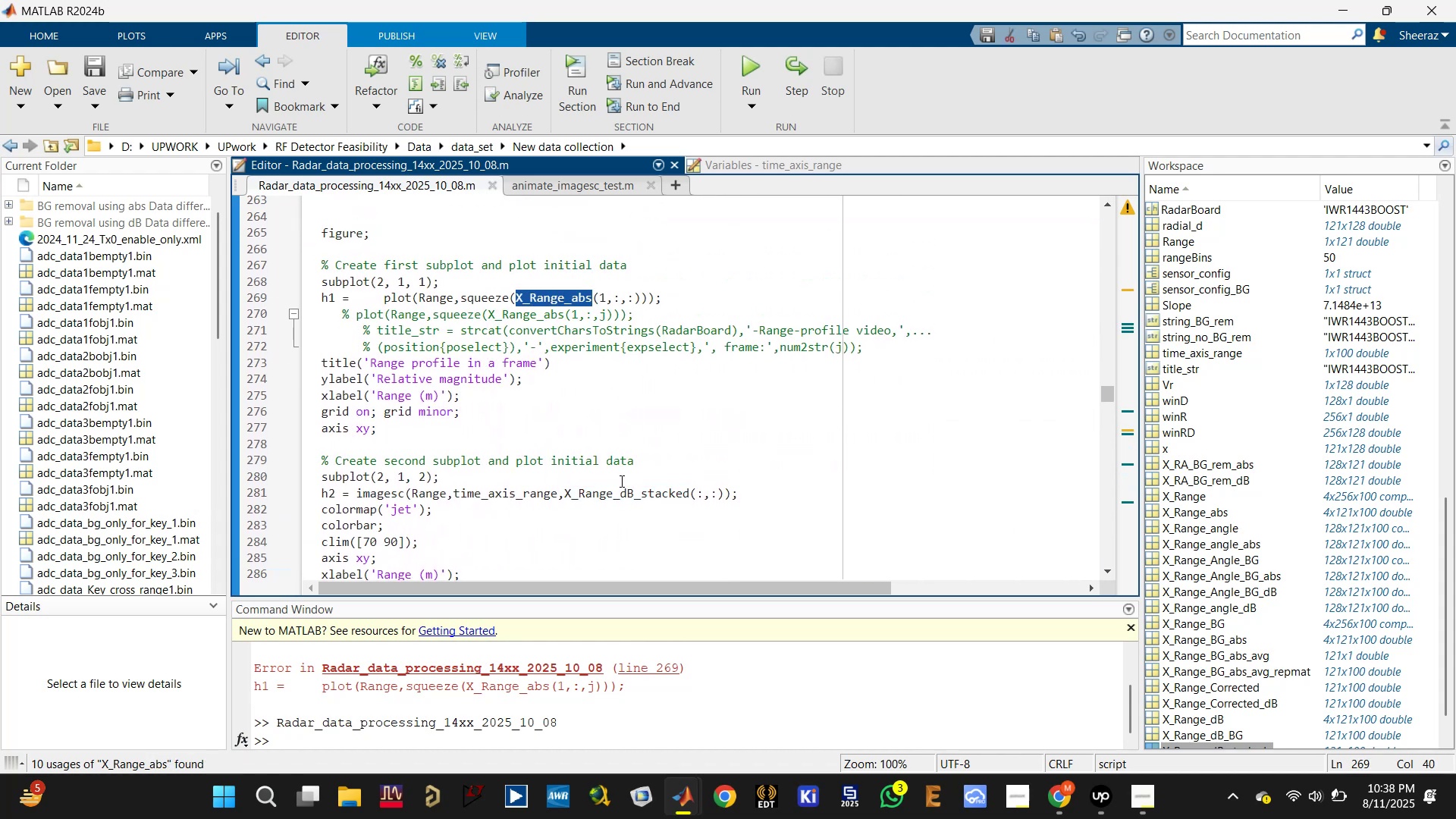 
left_click([616, 487])
 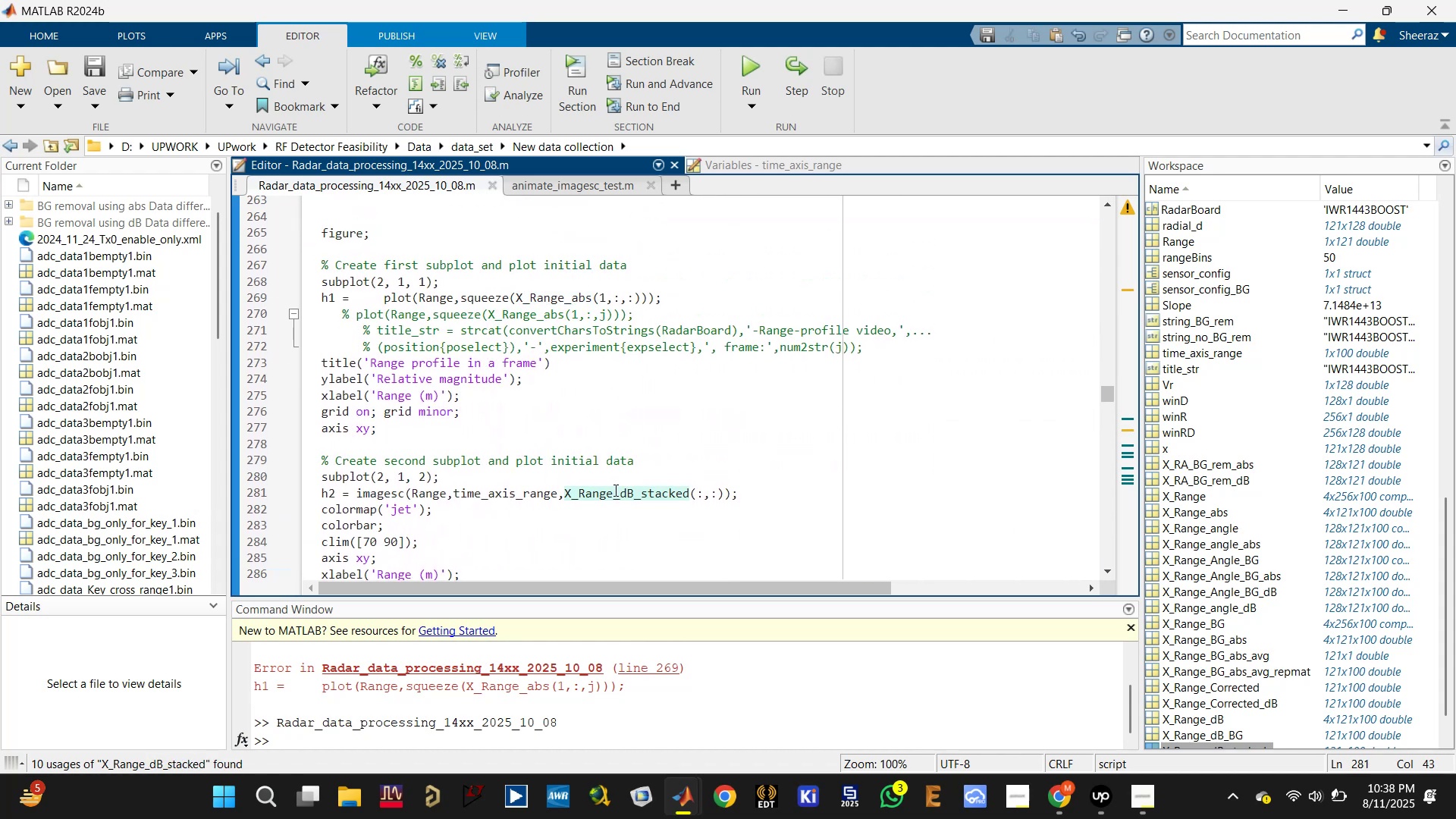 
double_click([614, 490])
 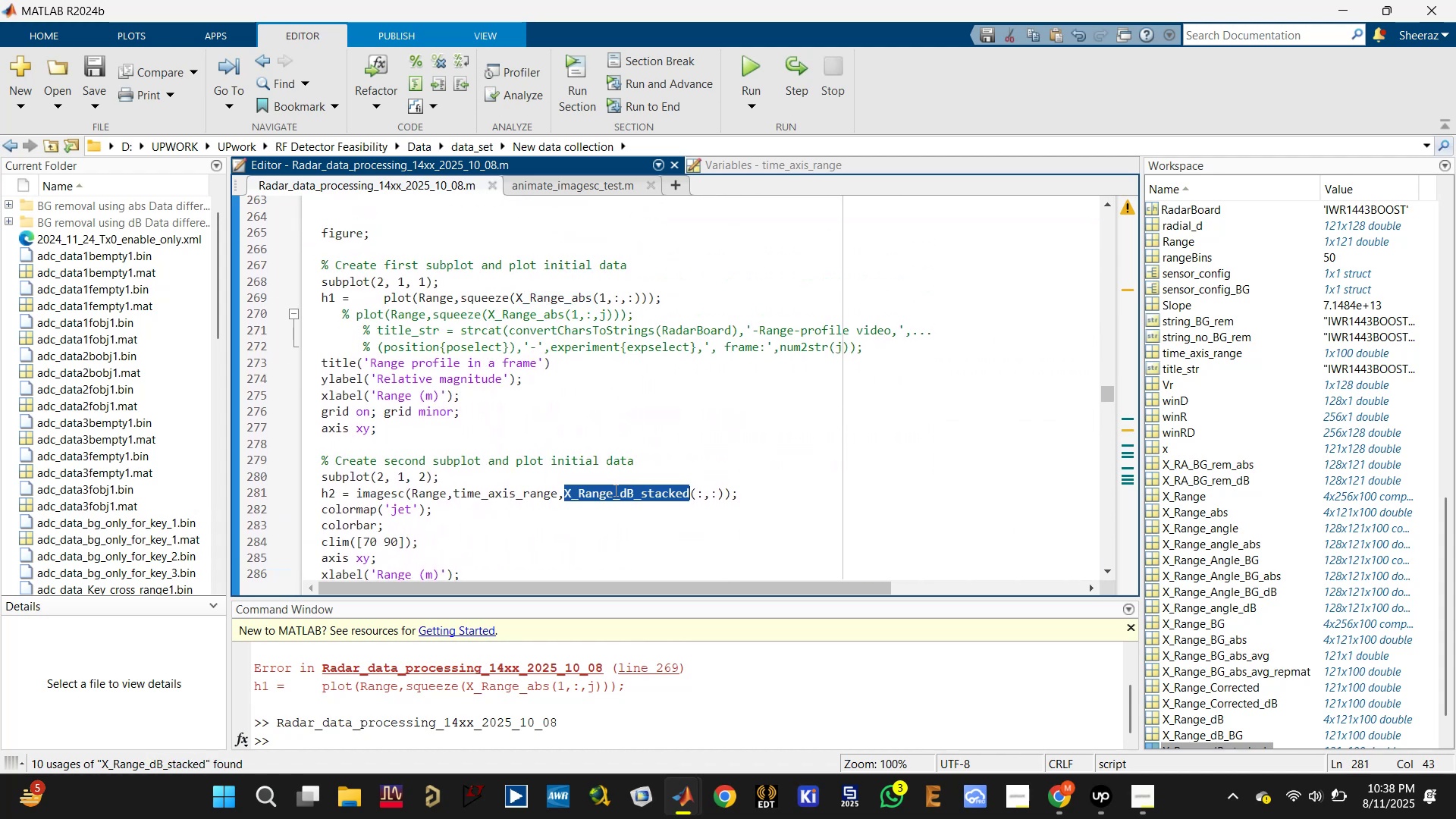 
key(Control+V)
 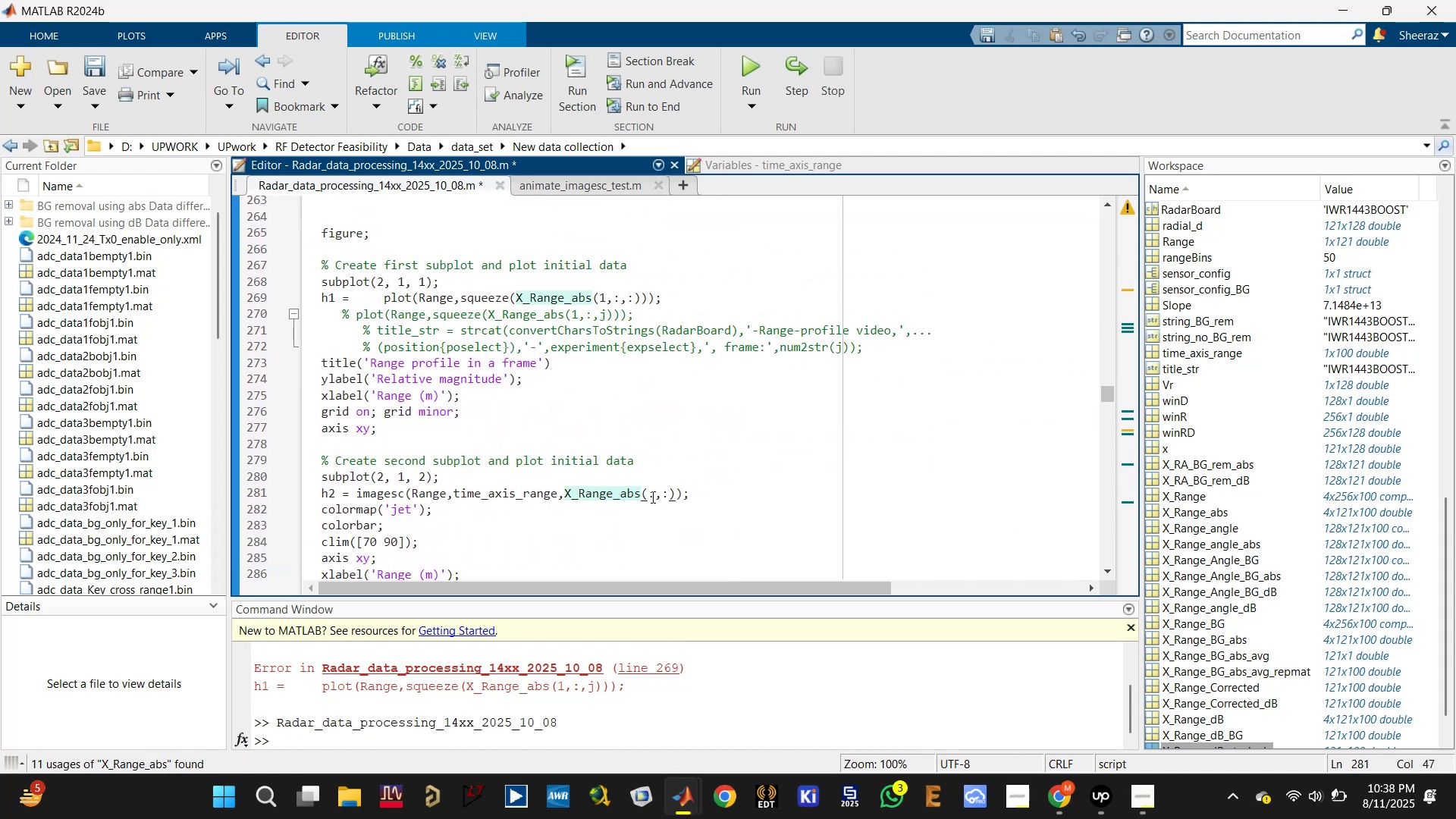 
left_click([648, 494])
 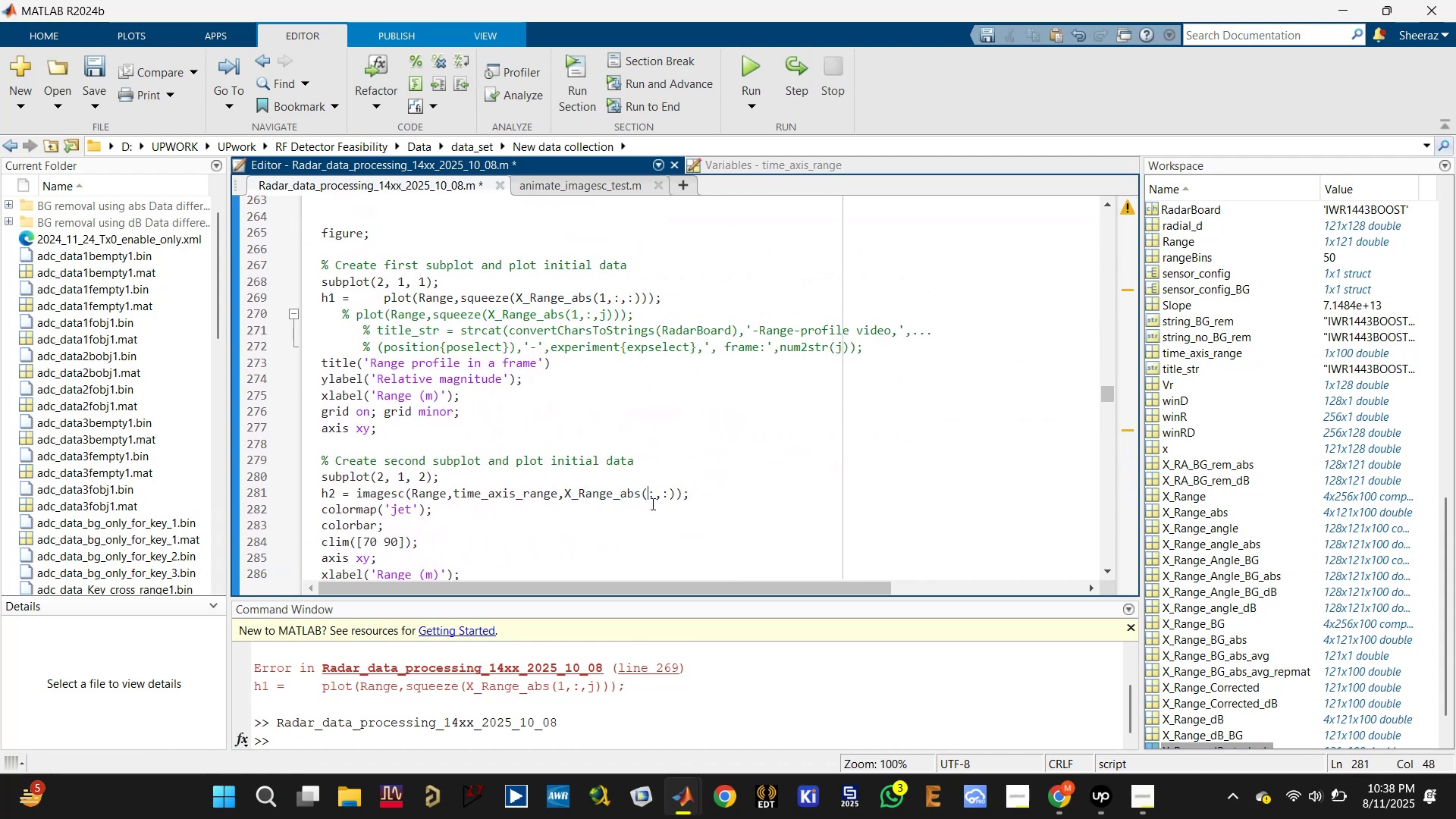 
key(1)
 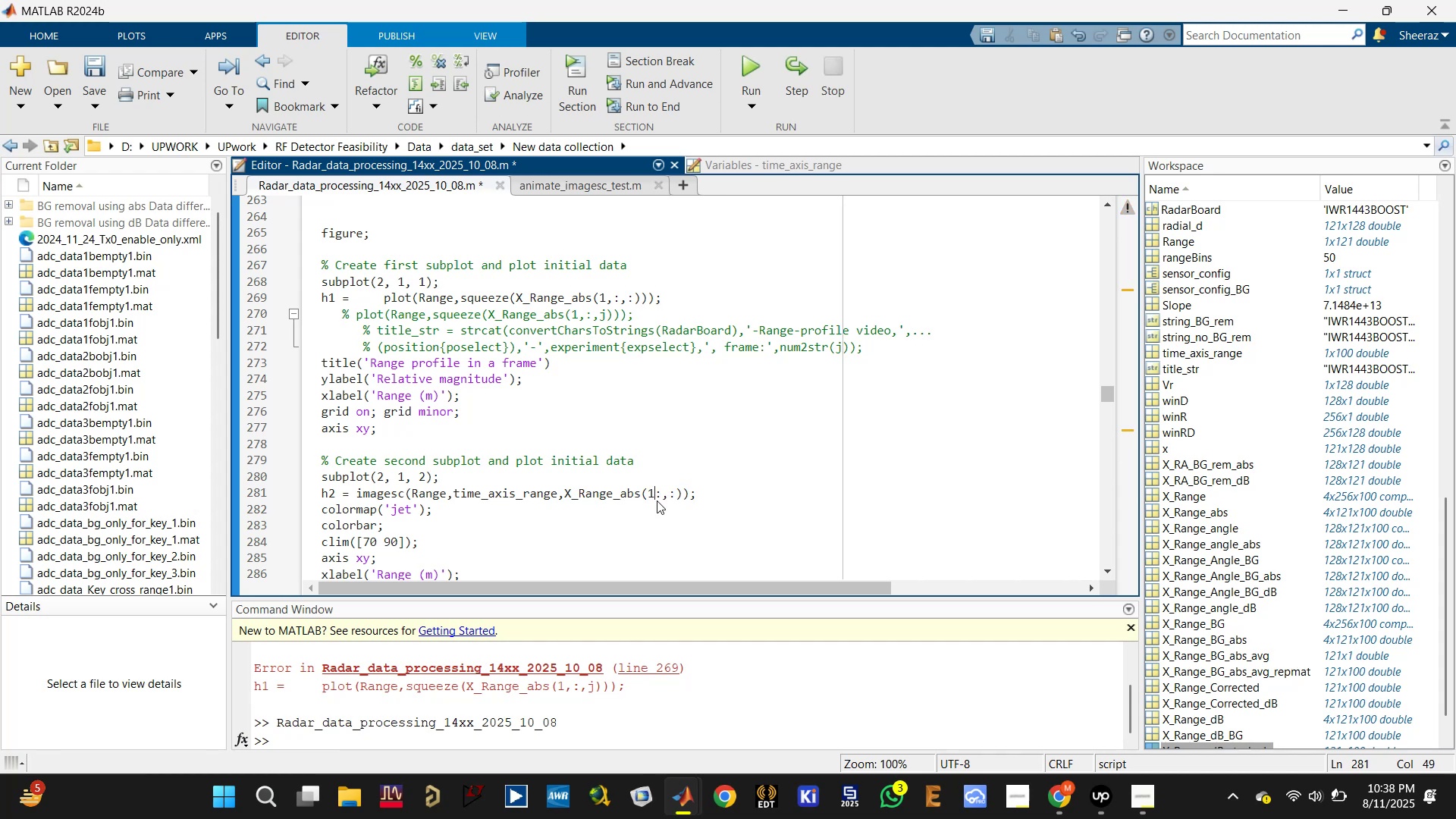 
key(Comma)
 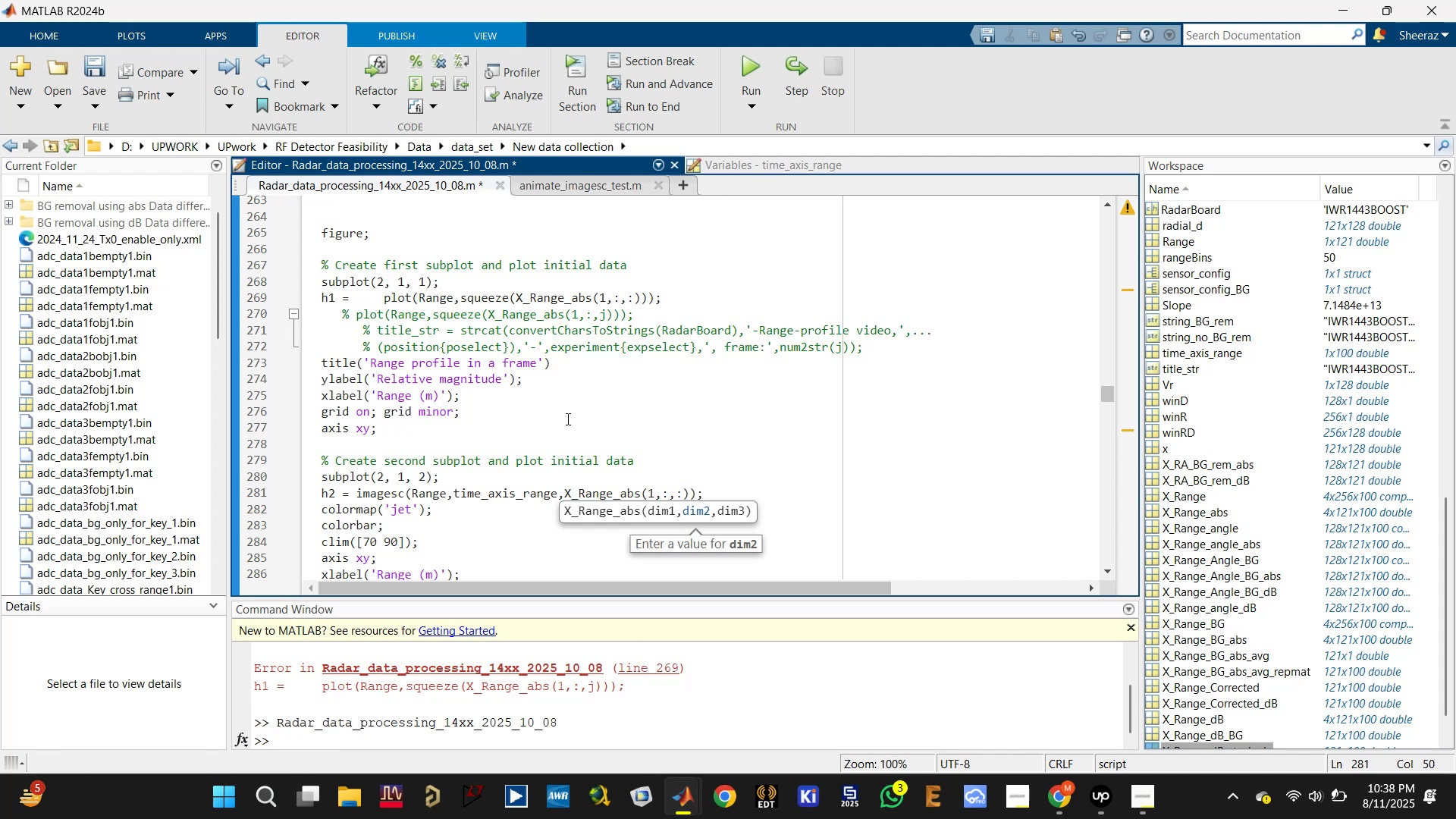 
hold_key(key=ControlLeft, duration=0.39)
 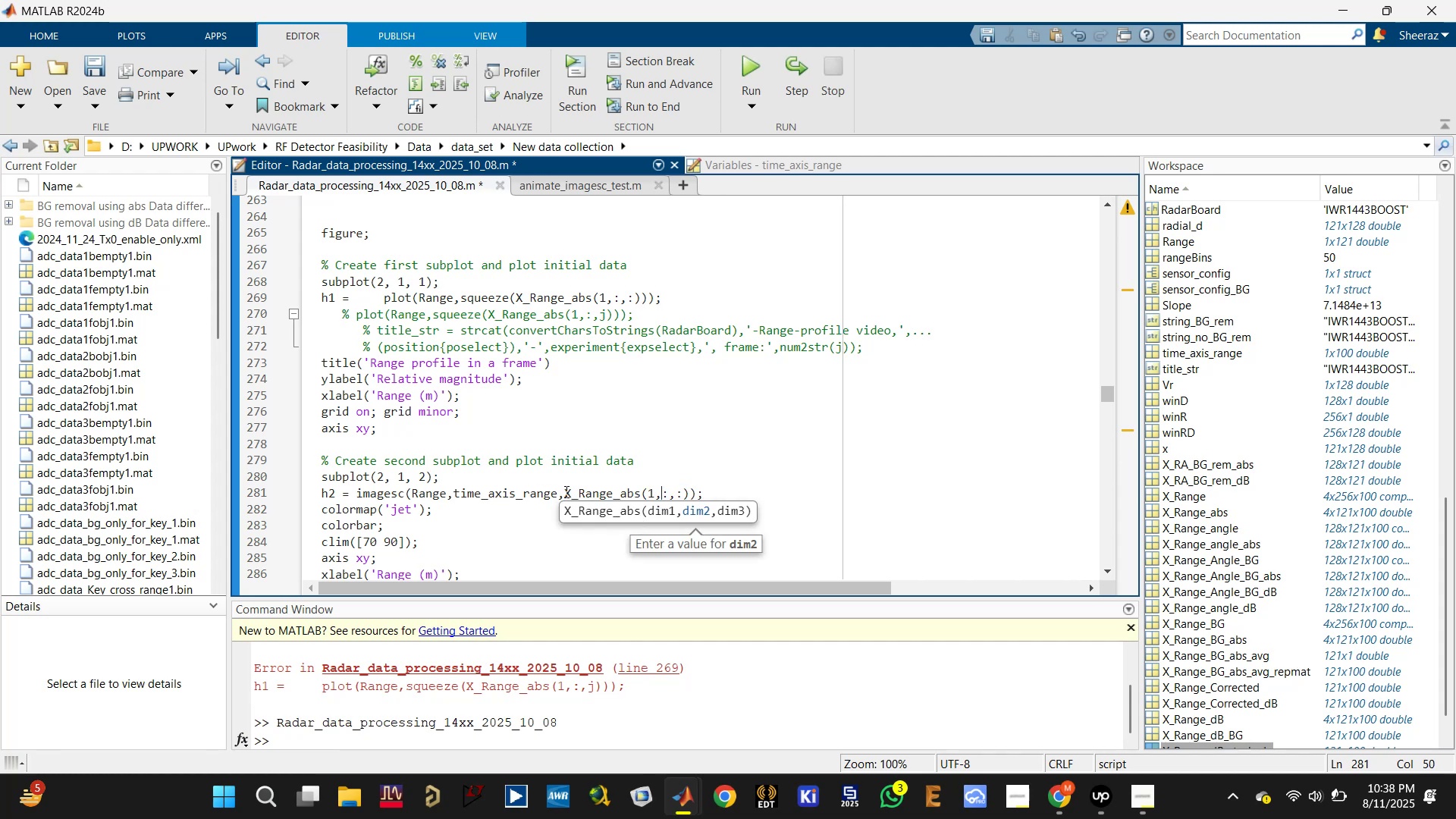 
left_click([566, 491])
 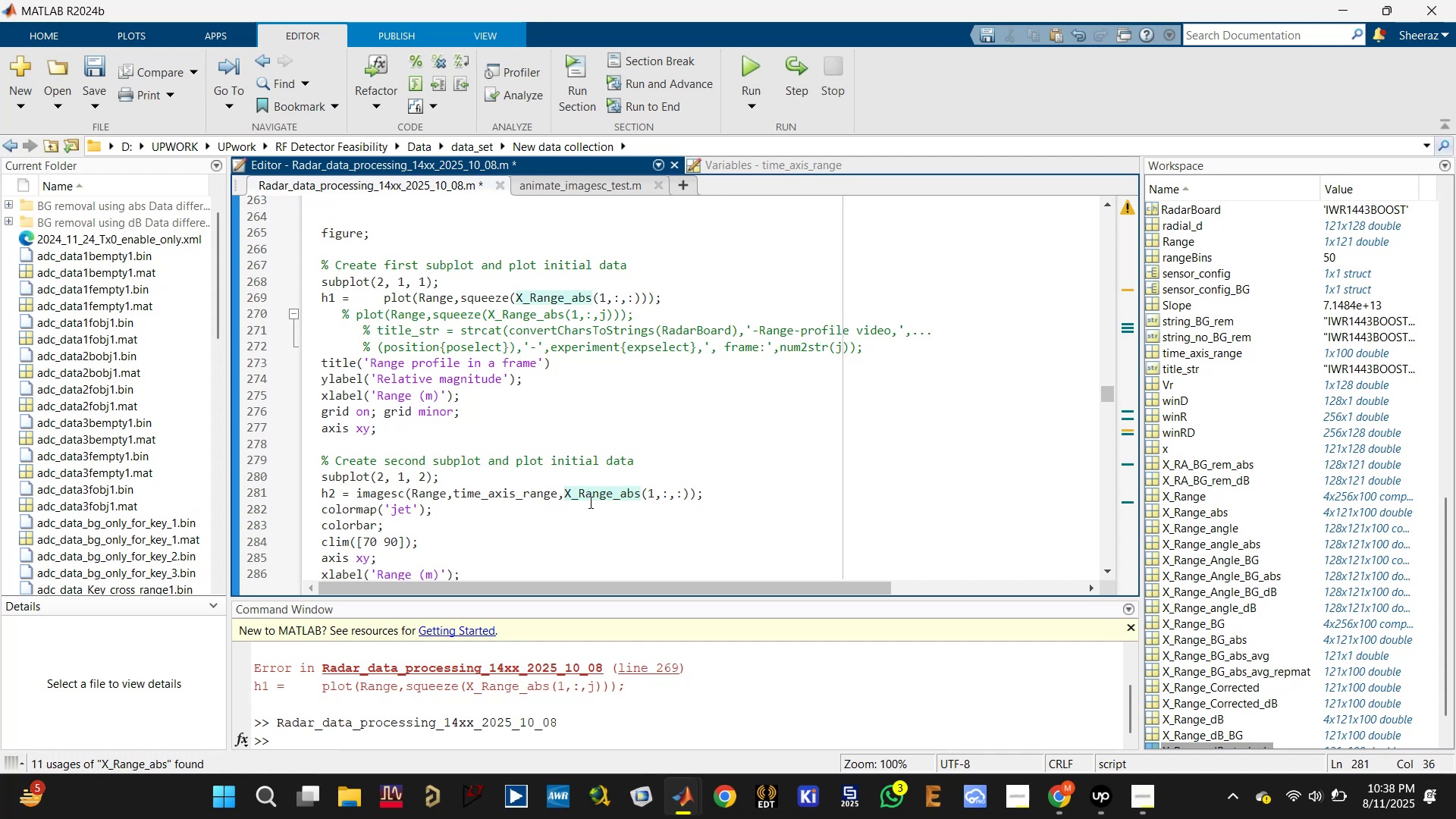 
type(squeeze()
 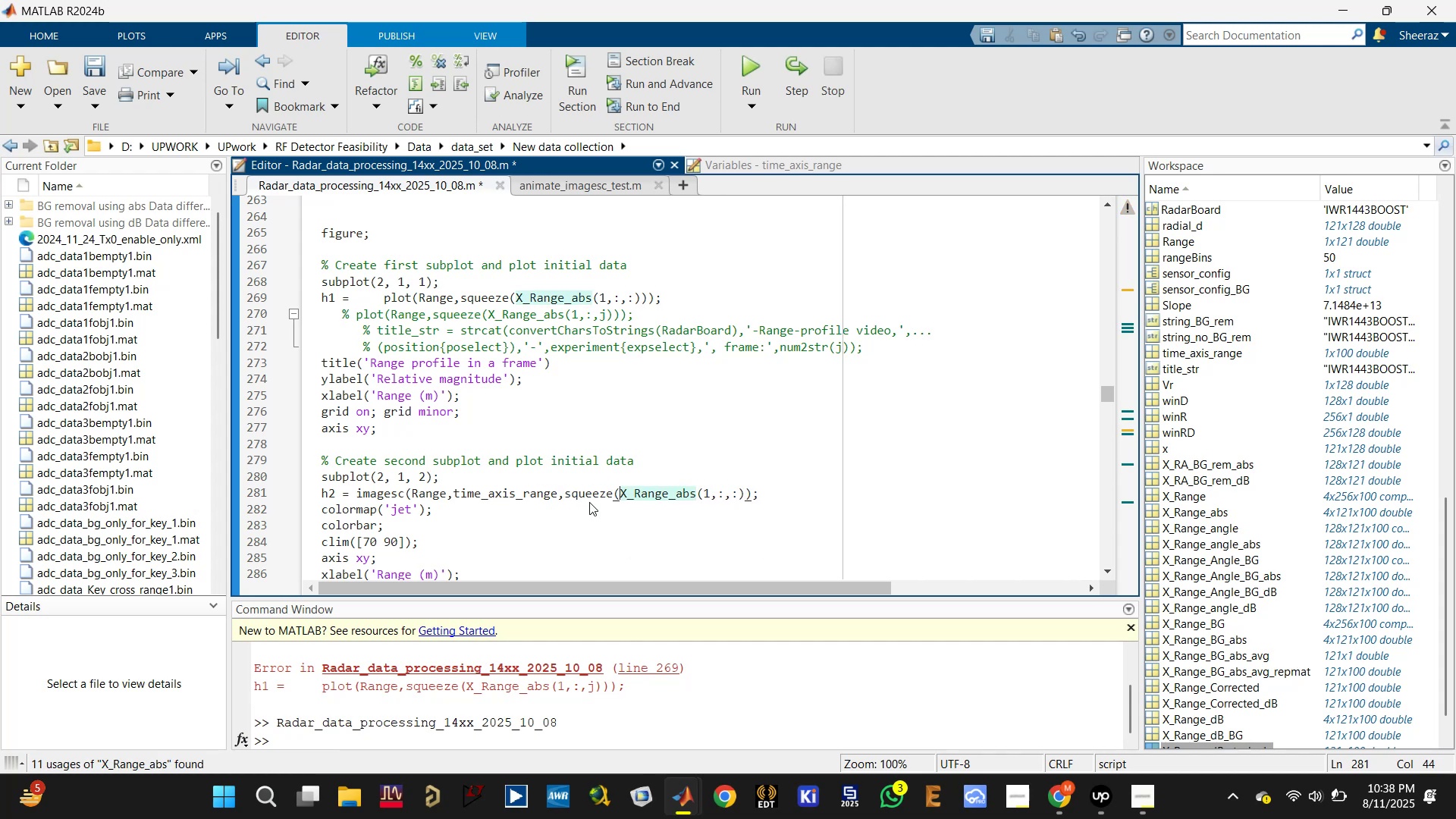 
left_click([748, 496])
 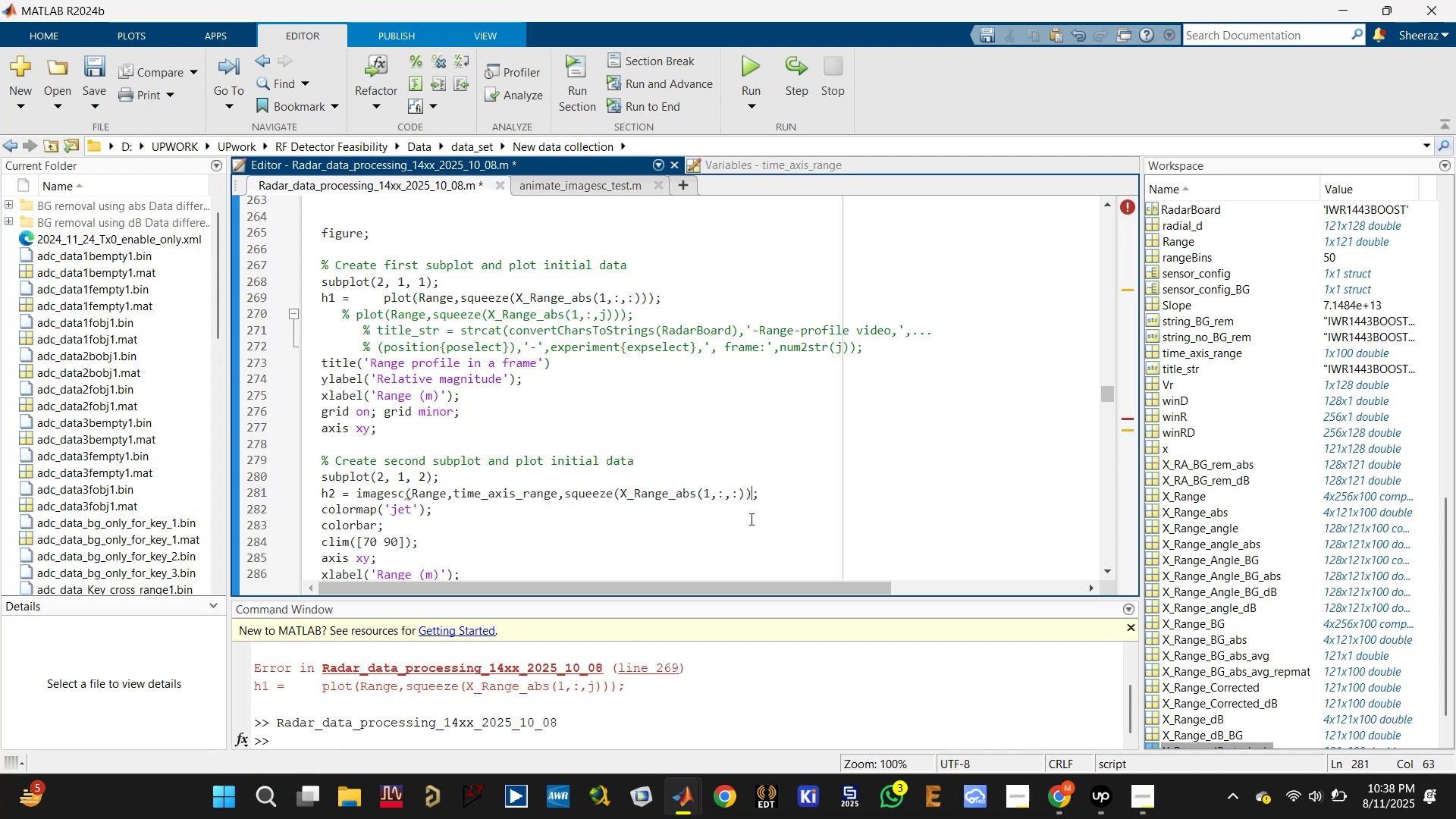 
key(Backspace)
key(Backspace)
type())))
 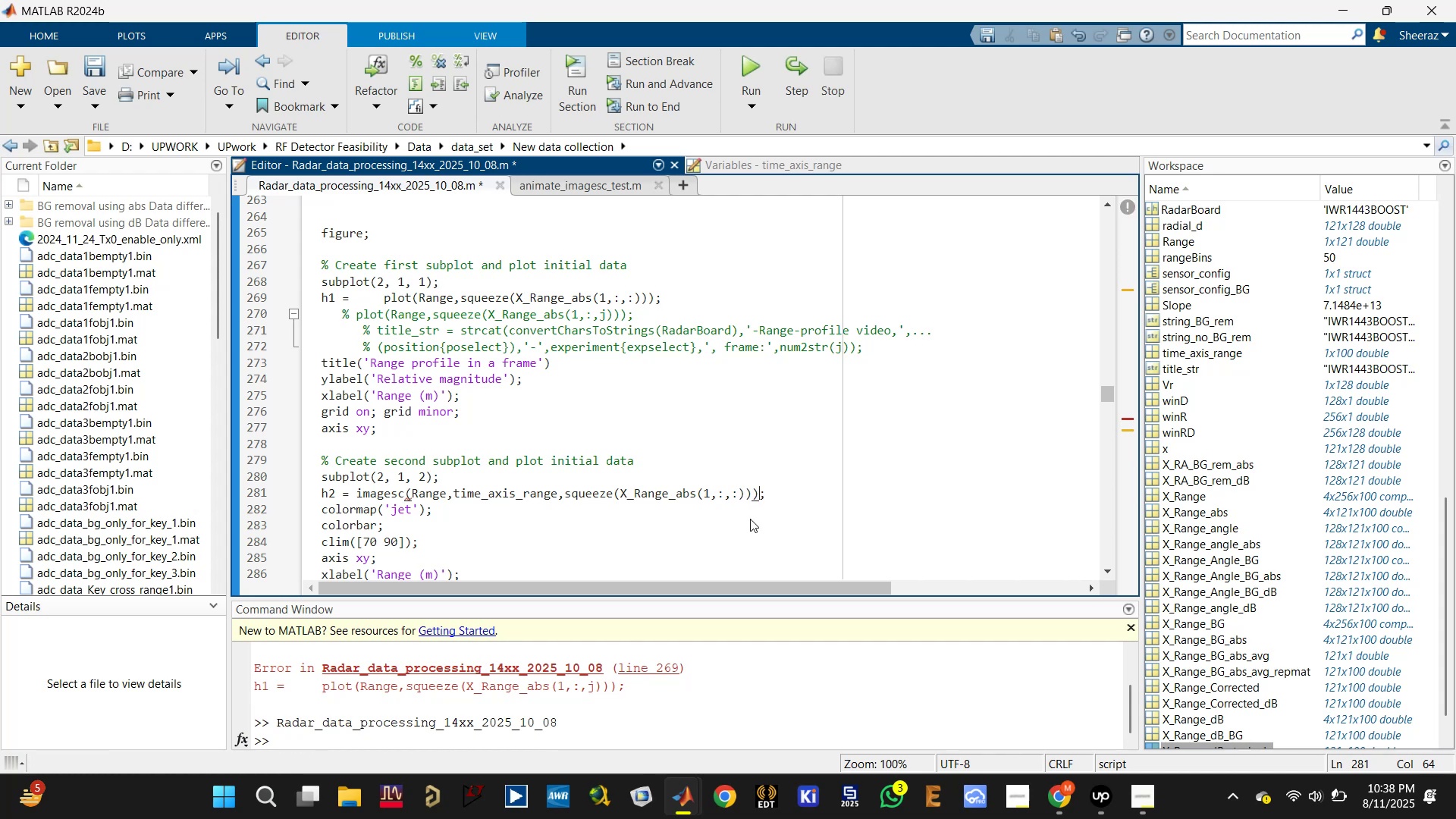 
left_click([322, 544])
 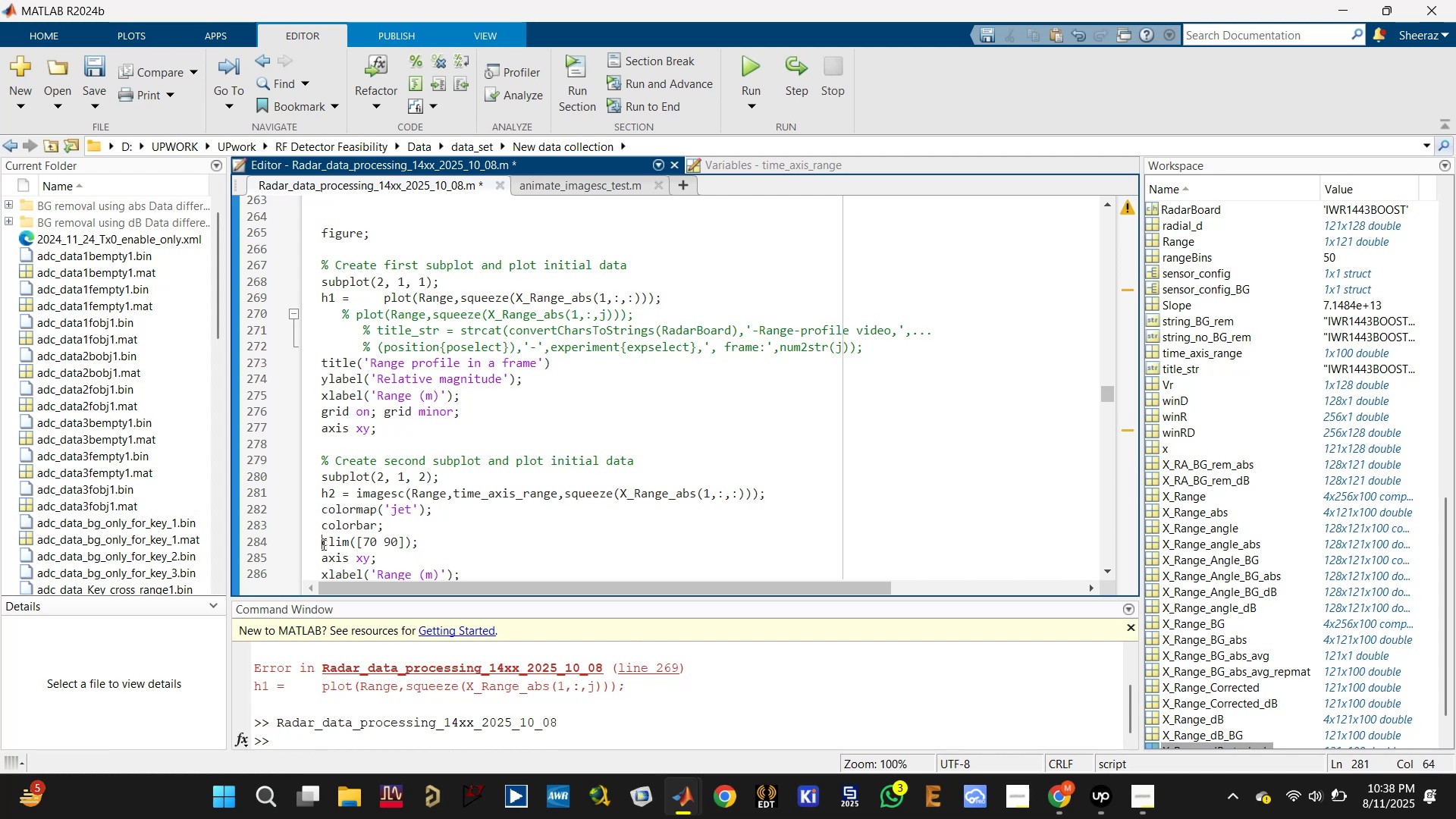 
key(Control+5)
 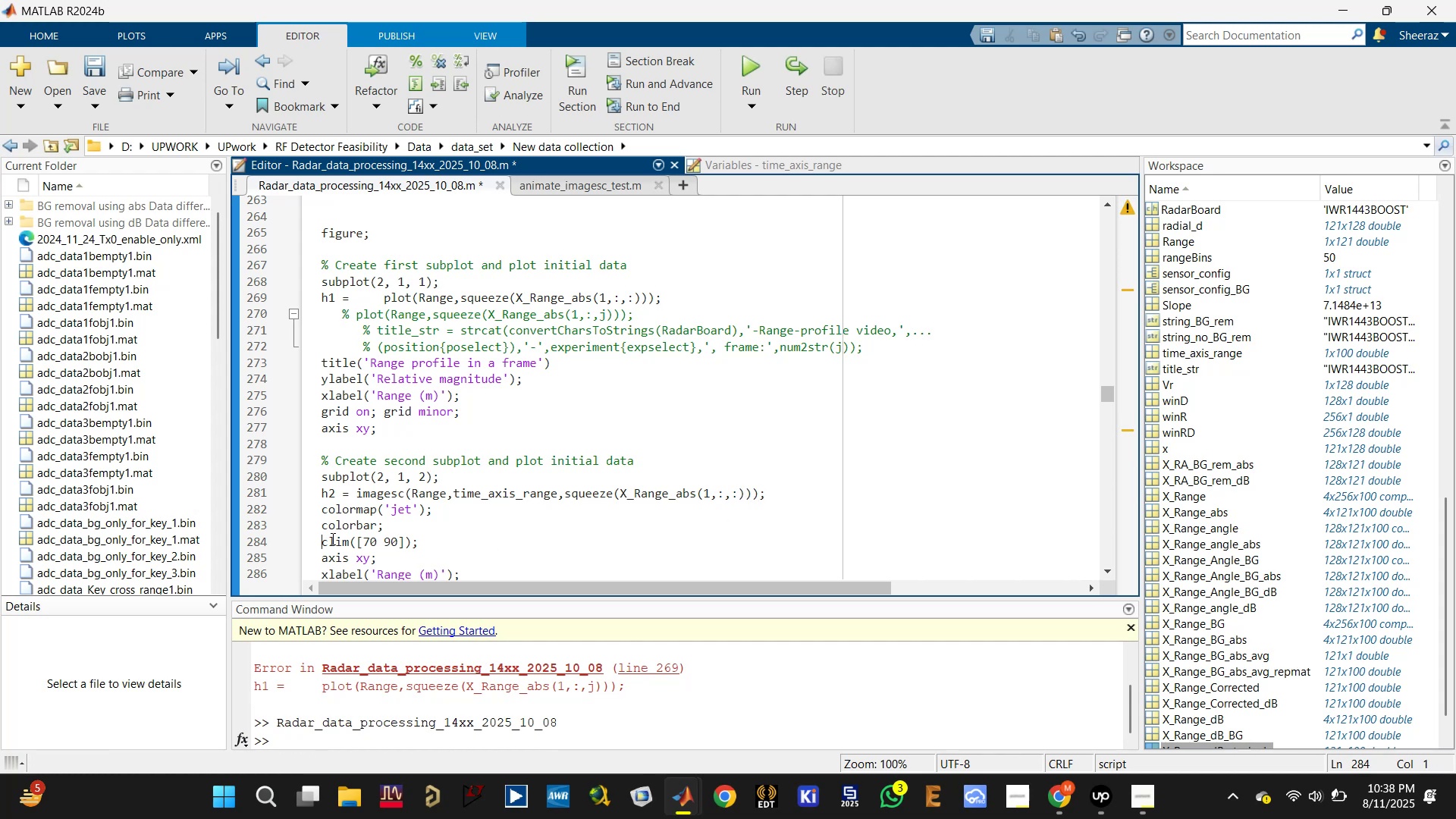 
key(Control+R)
 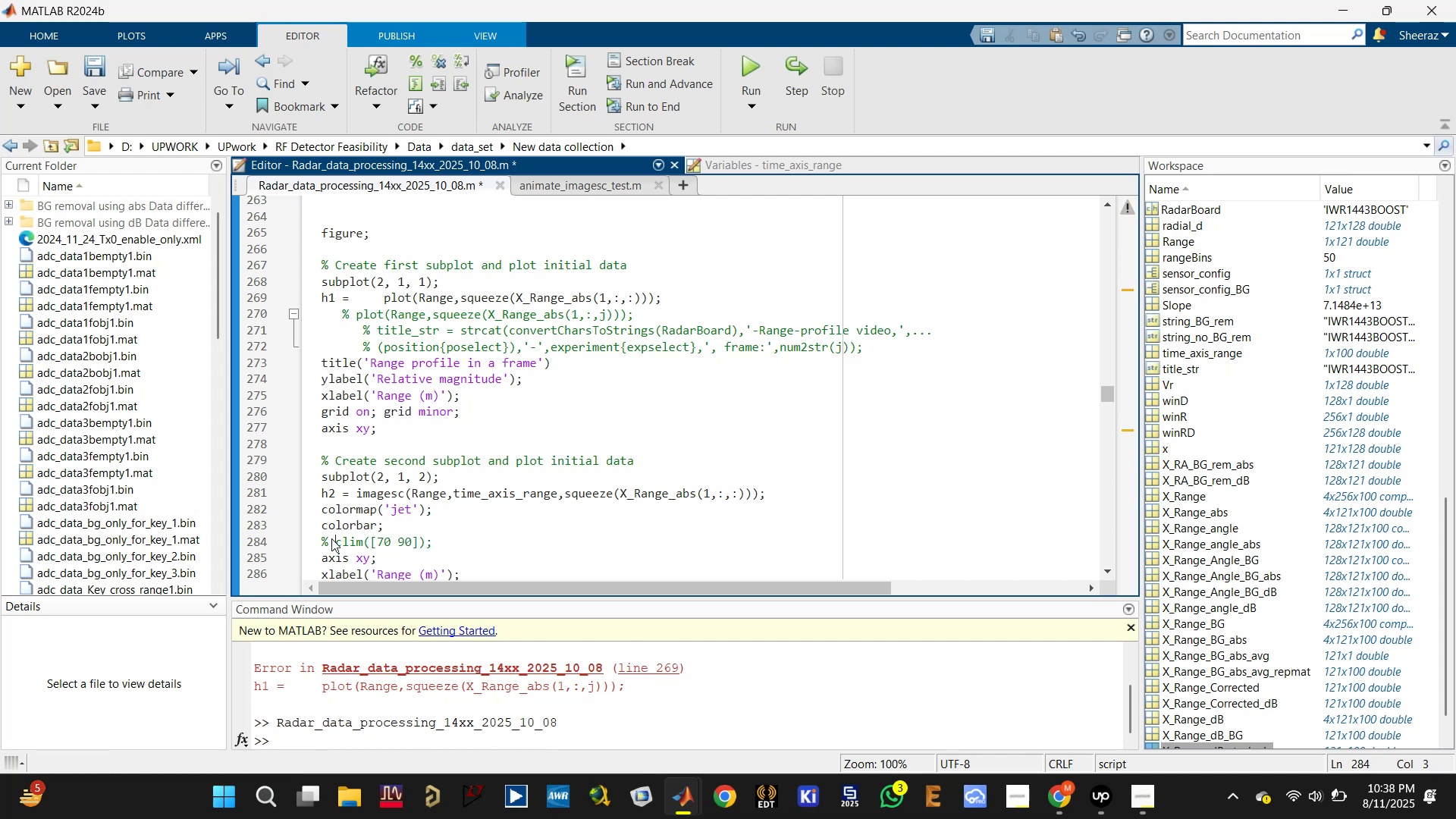 
key(Control+Enter)
 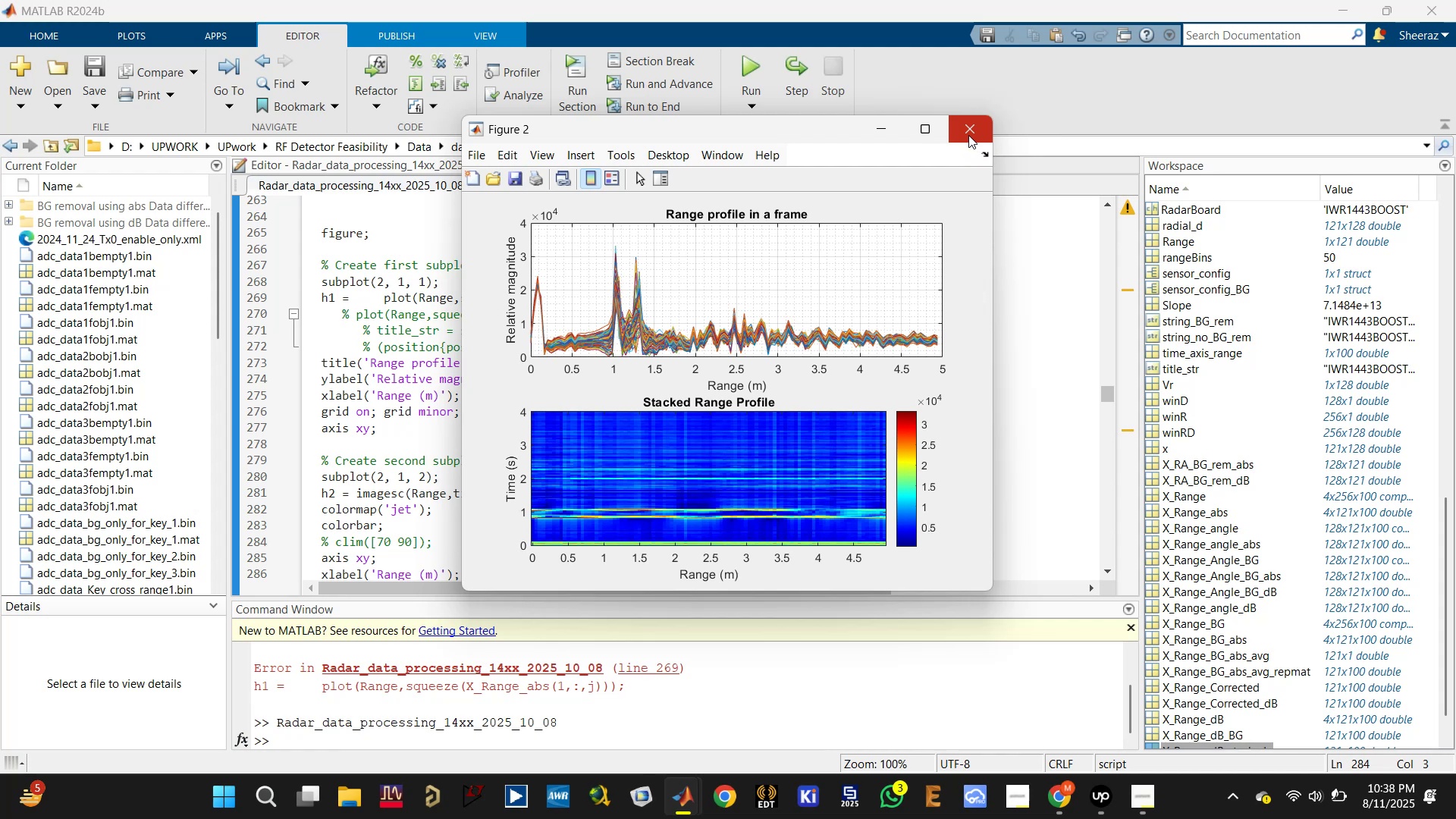 
wait(17.56)
 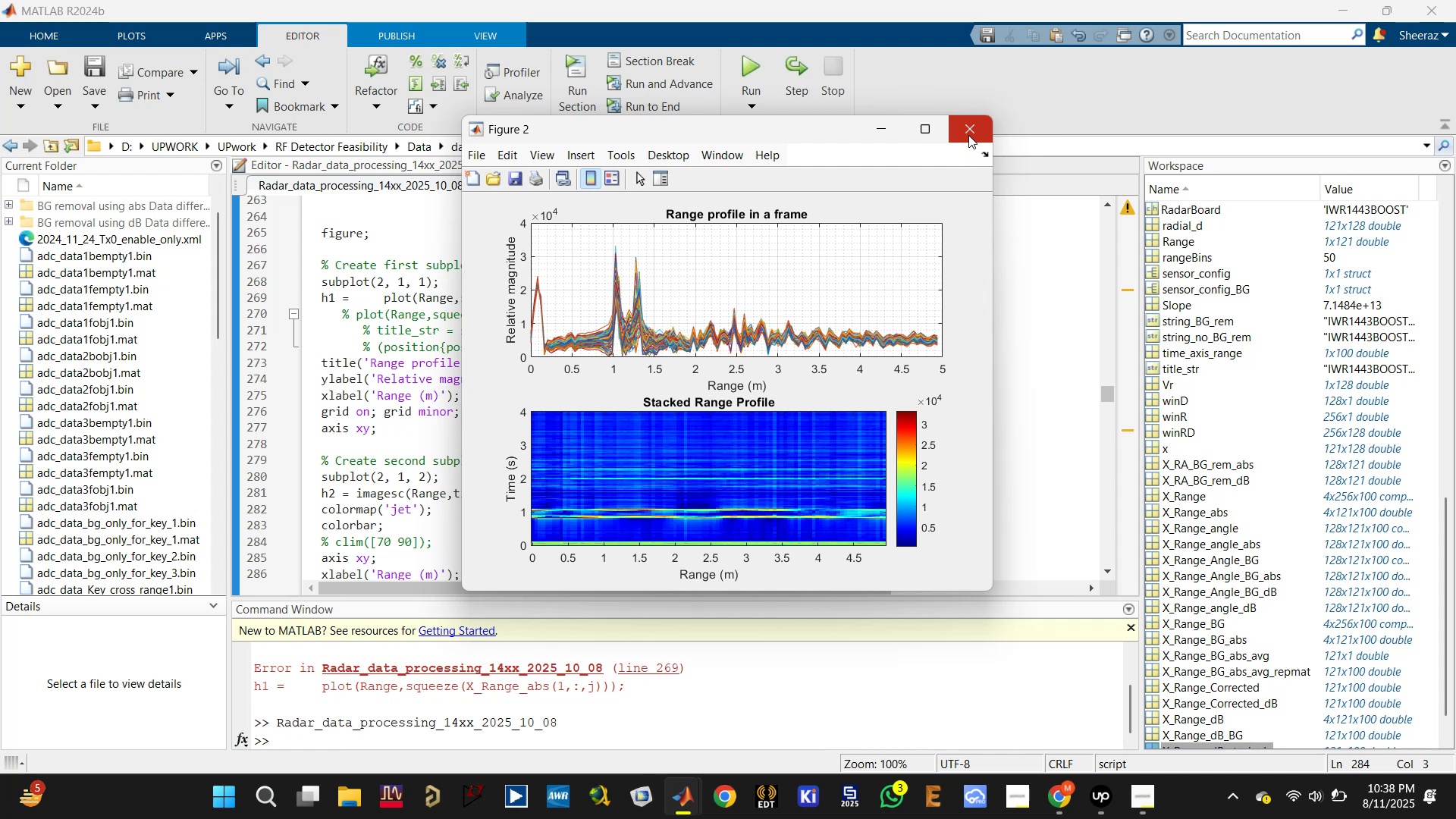 
left_click([968, 135])
 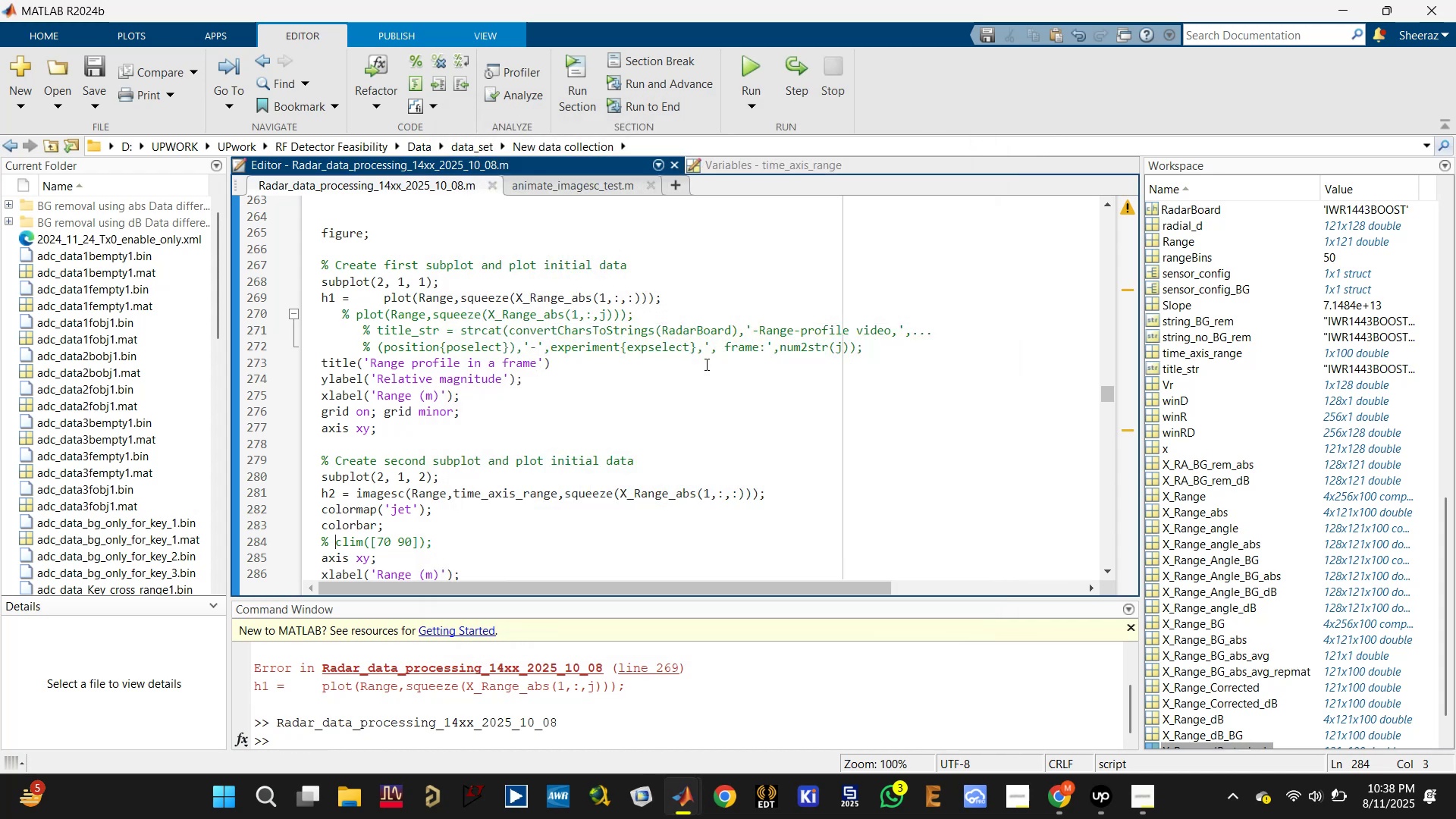 
scroll: coordinate [629, 405], scroll_direction: down, amount: 2.0
 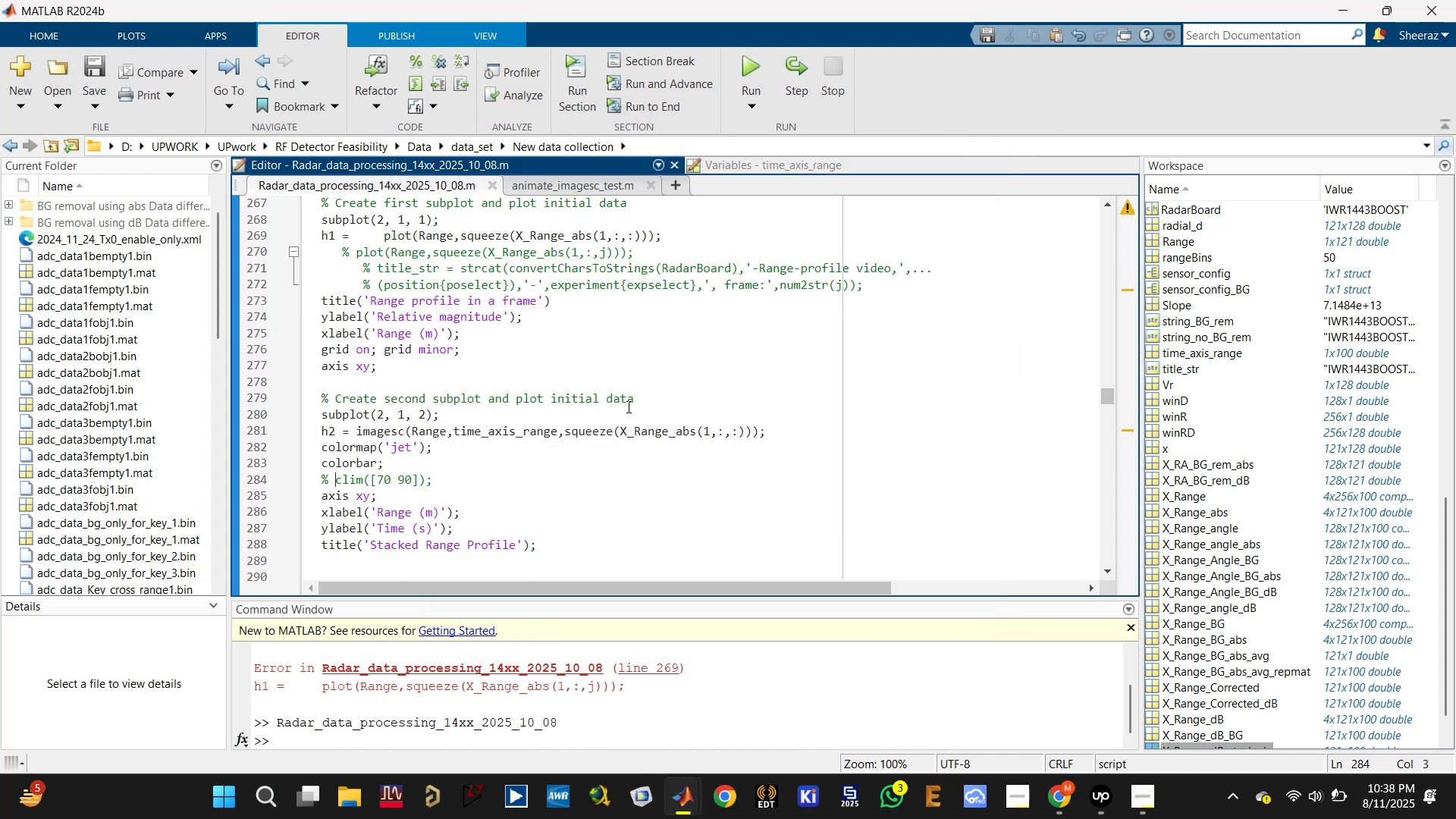 
key(Control+S)
 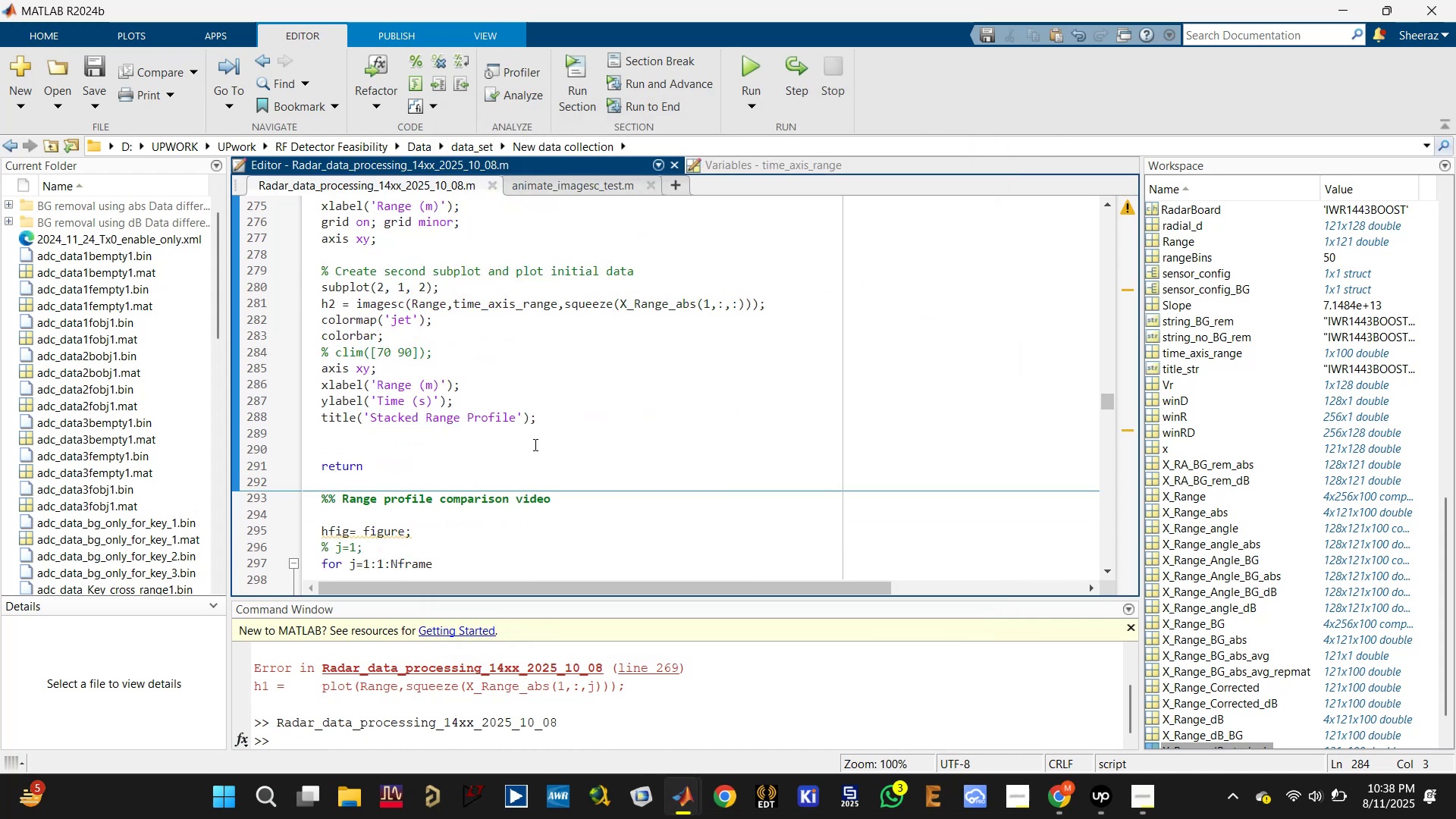 
double_click([529, 445])
 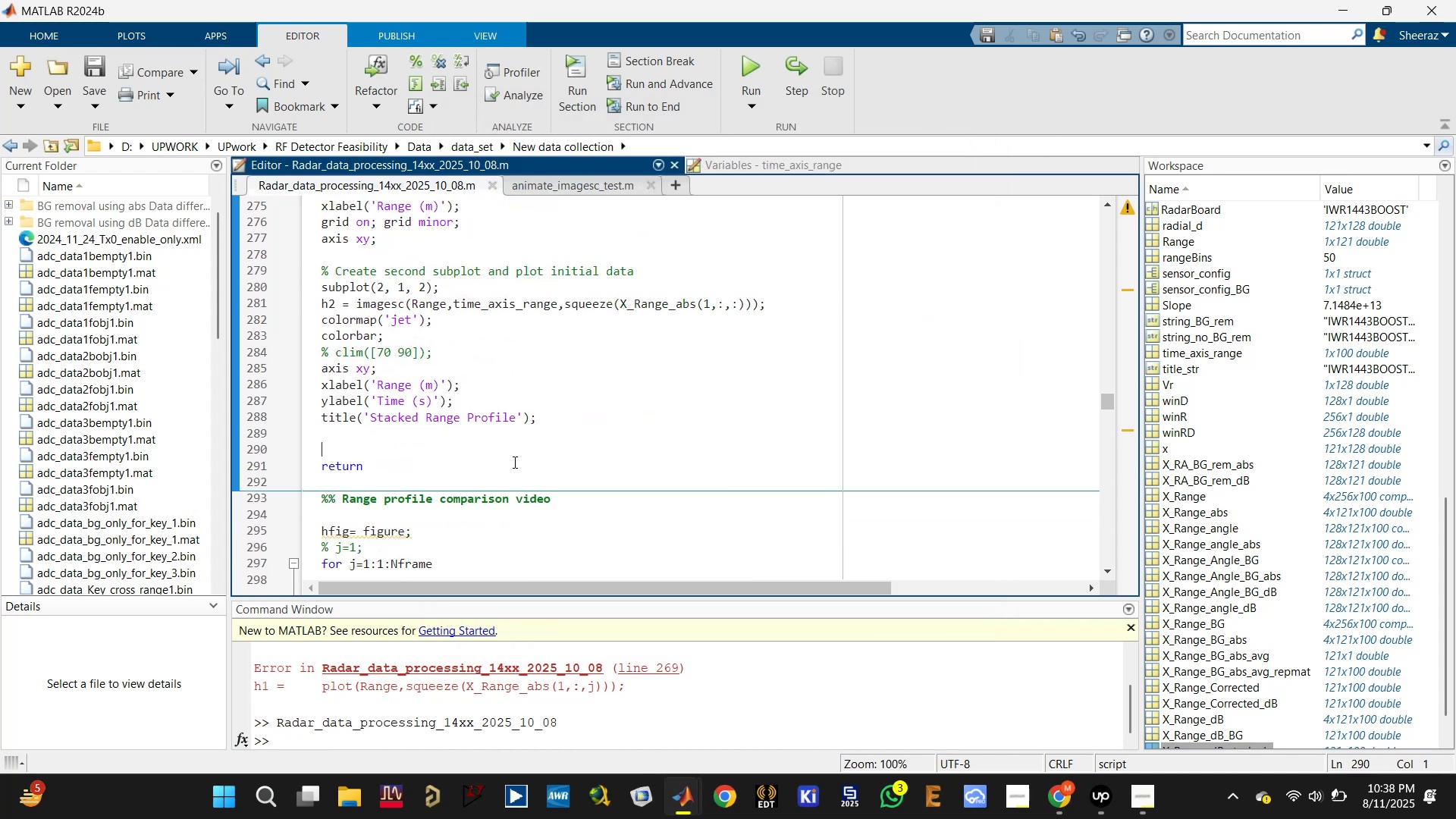 
double_click([513, 462])
 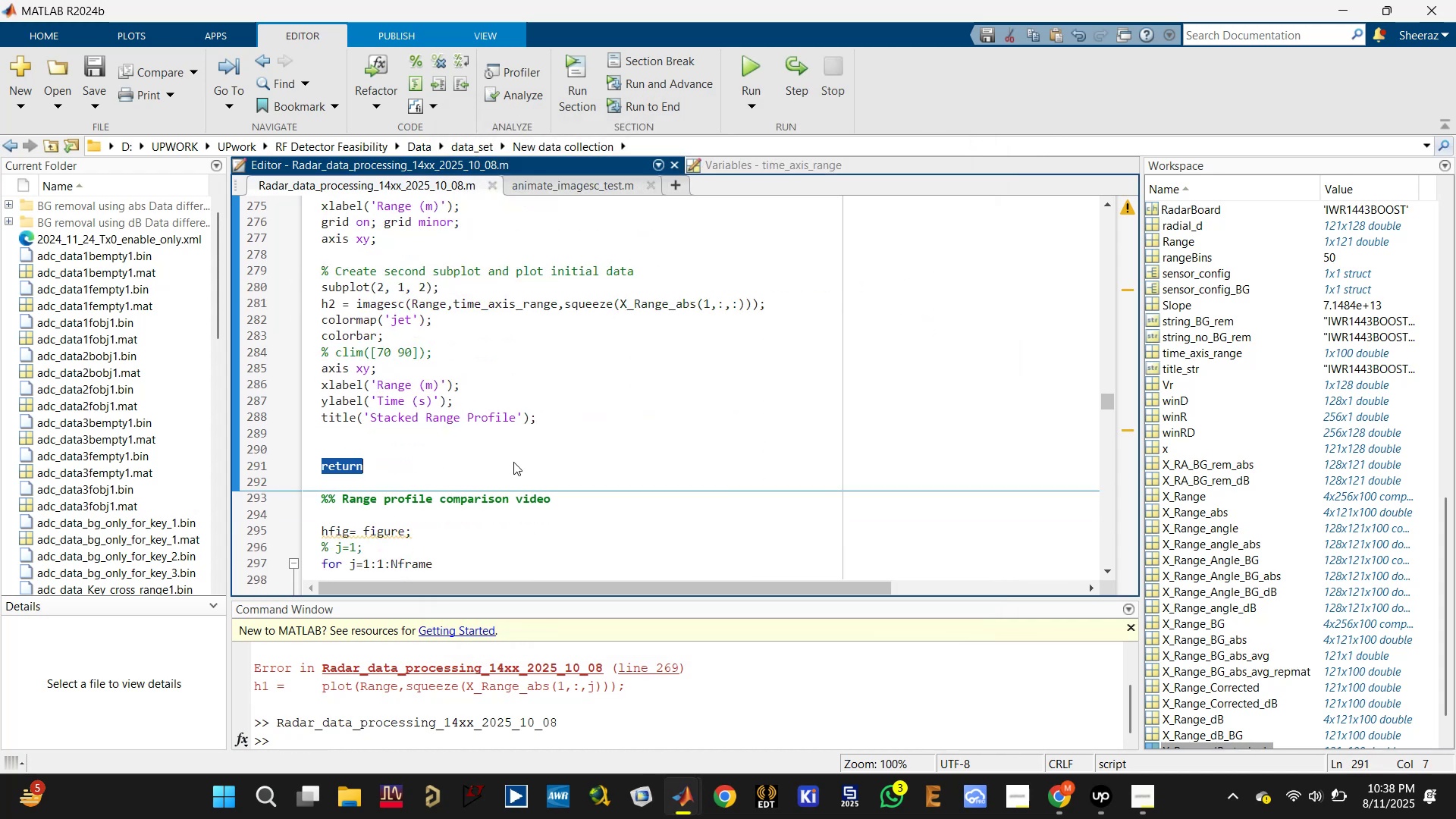 
key(Backspace)
 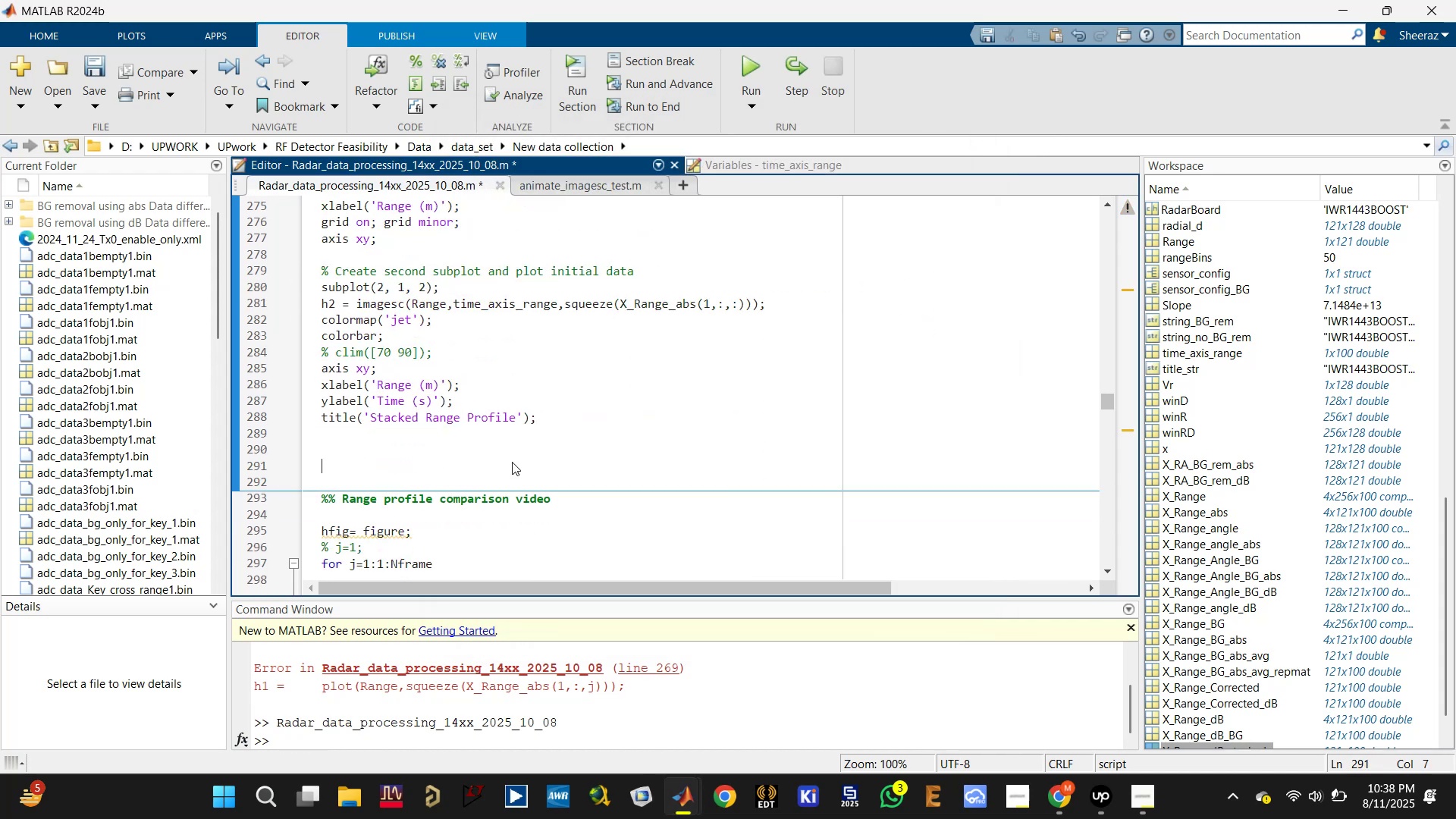 
key(Backspace)
 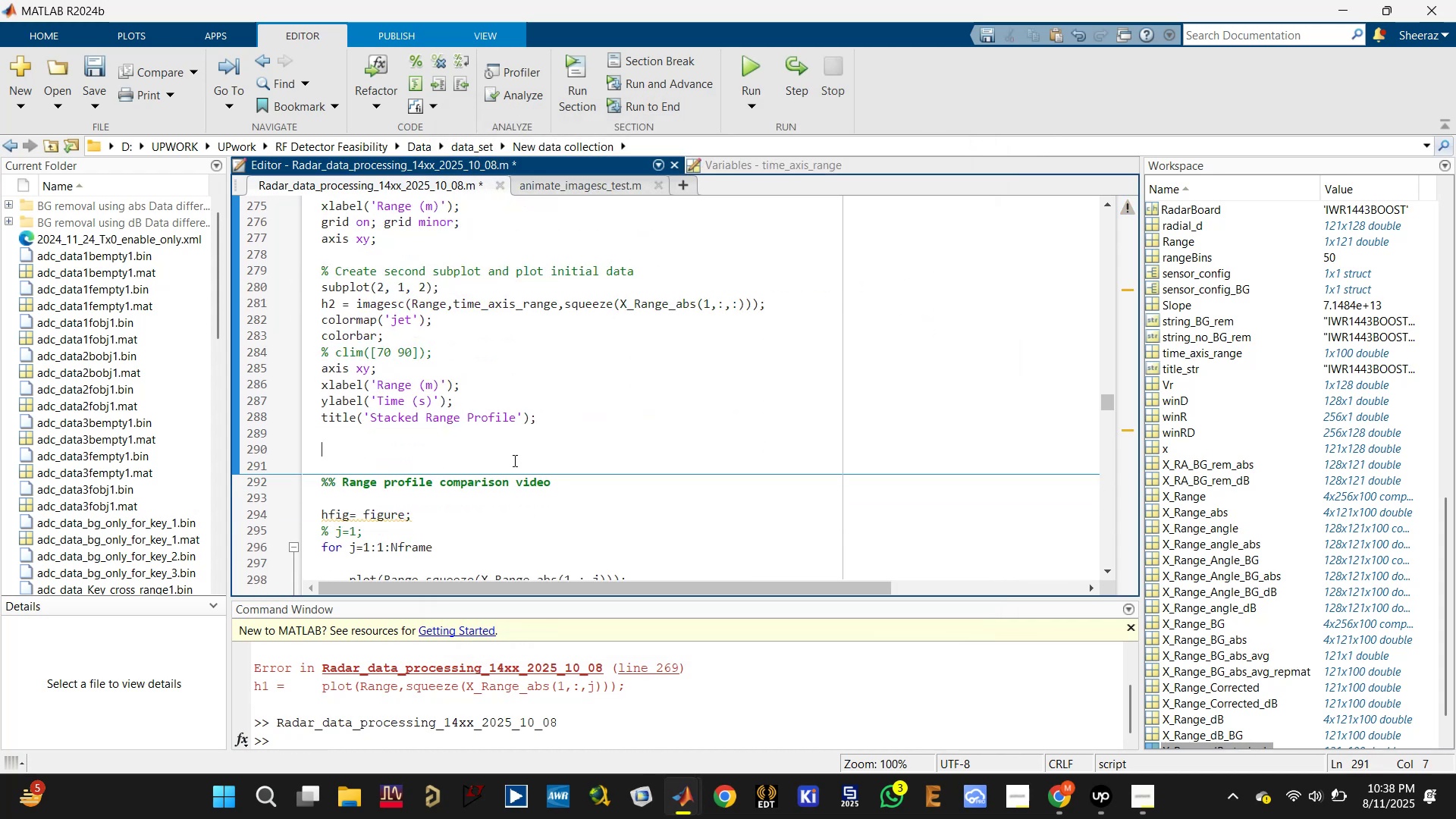 
key(Backspace)
 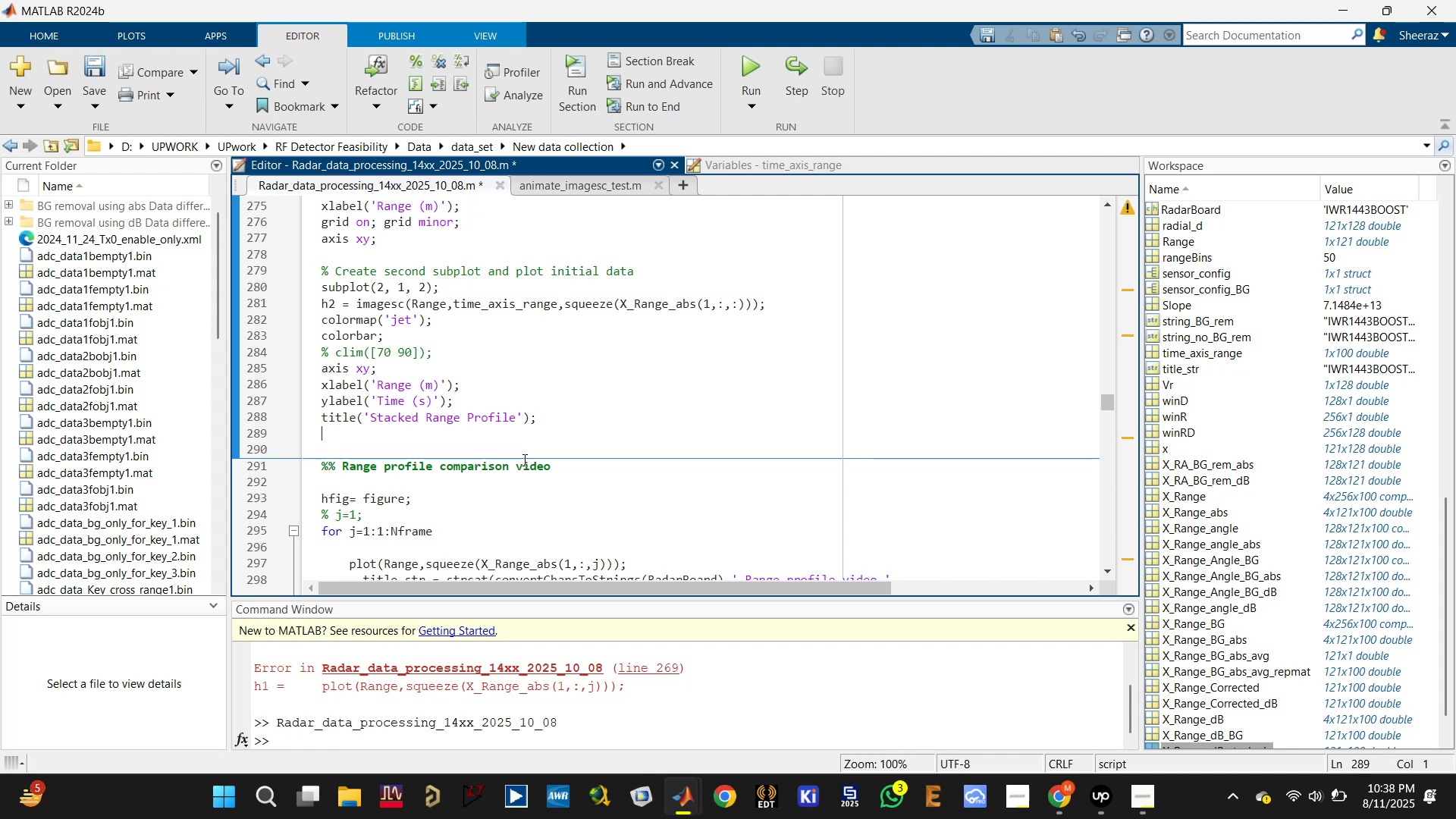 
scroll: coordinate [550, 460], scroll_direction: down, amount: 11.0
 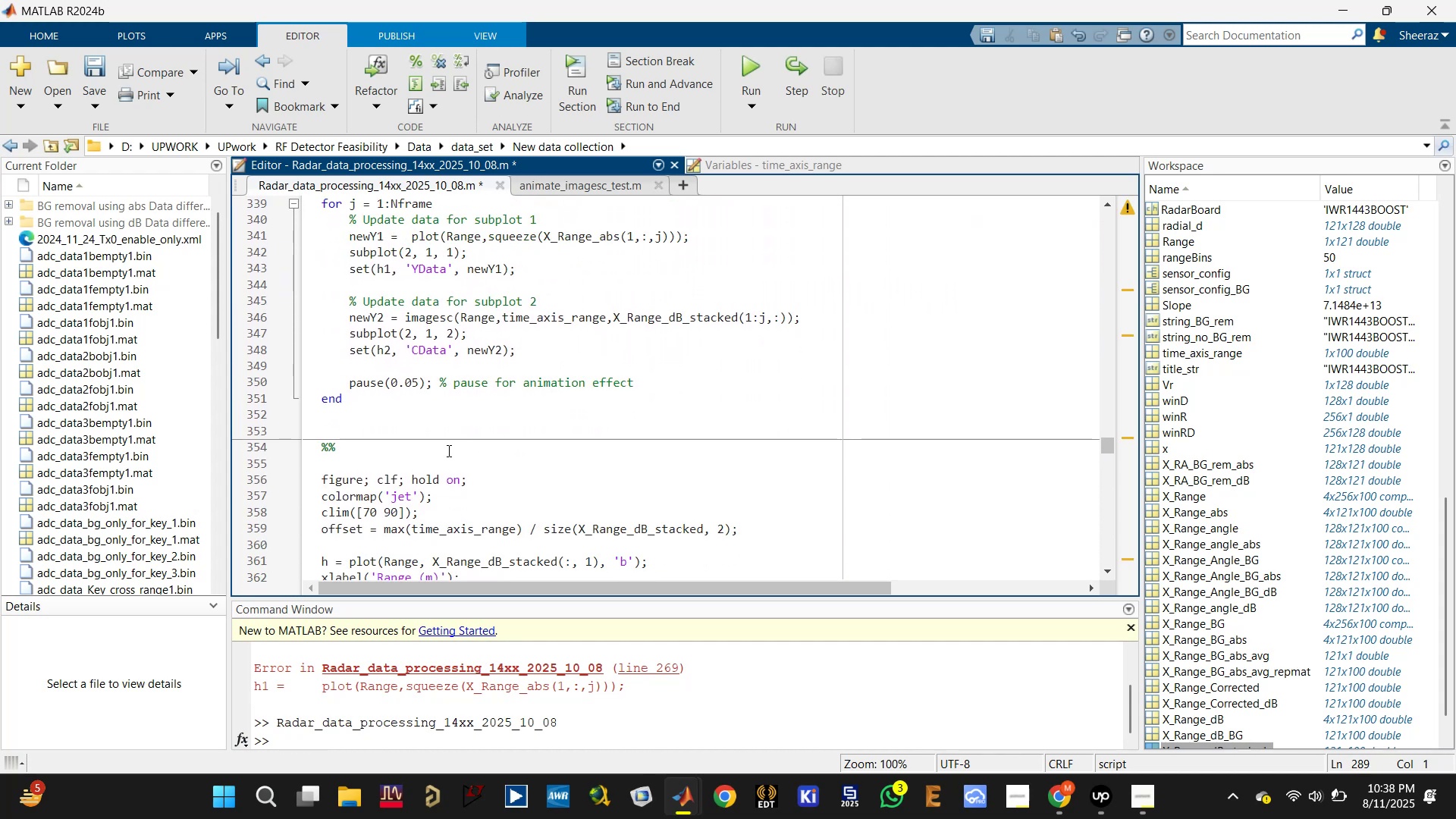 
scroll: coordinate [400, 422], scroll_direction: up, amount: 1.0
 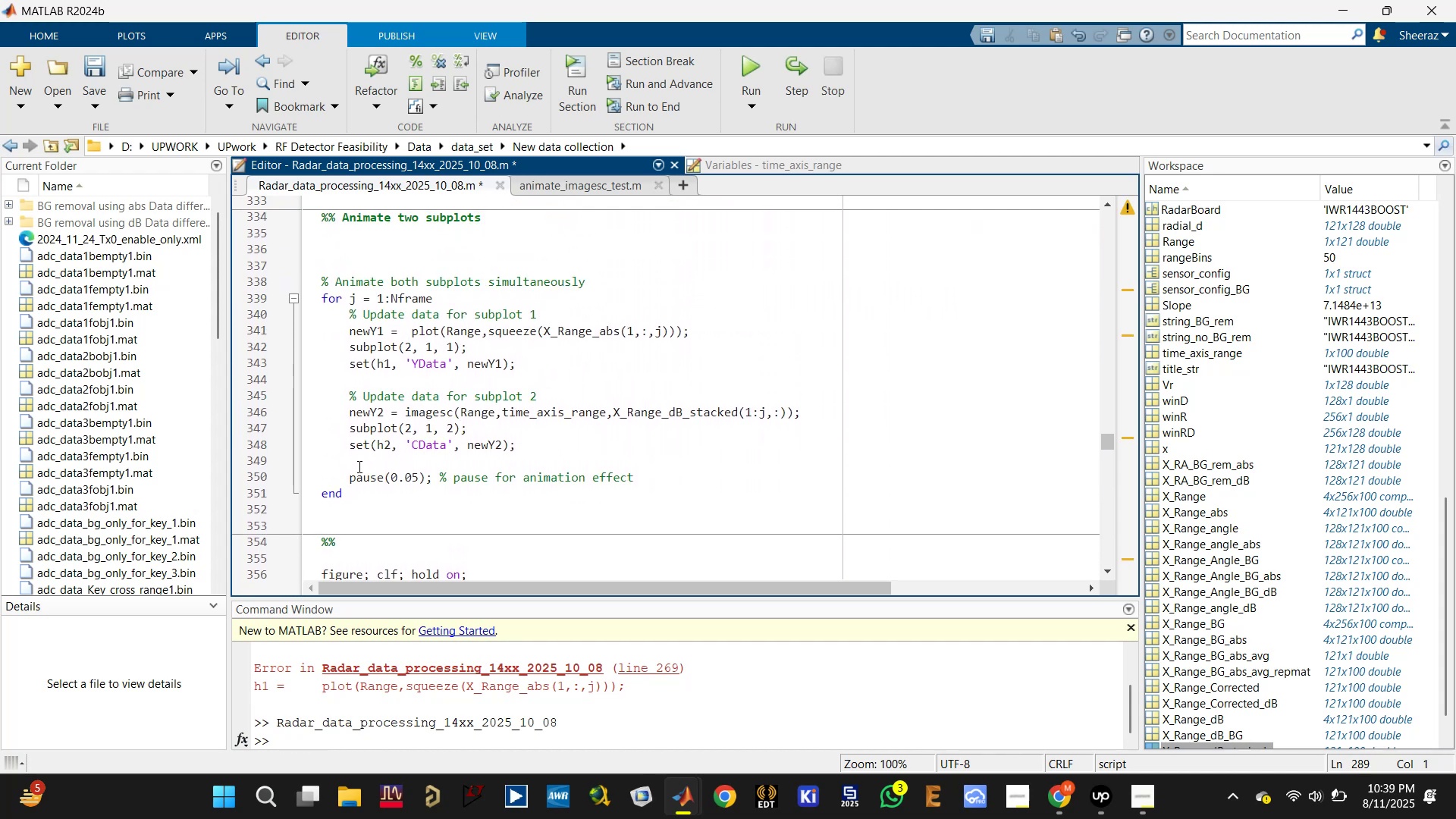 
left_click_drag(start_coordinate=[354, 499], to_coordinate=[315, 210])
 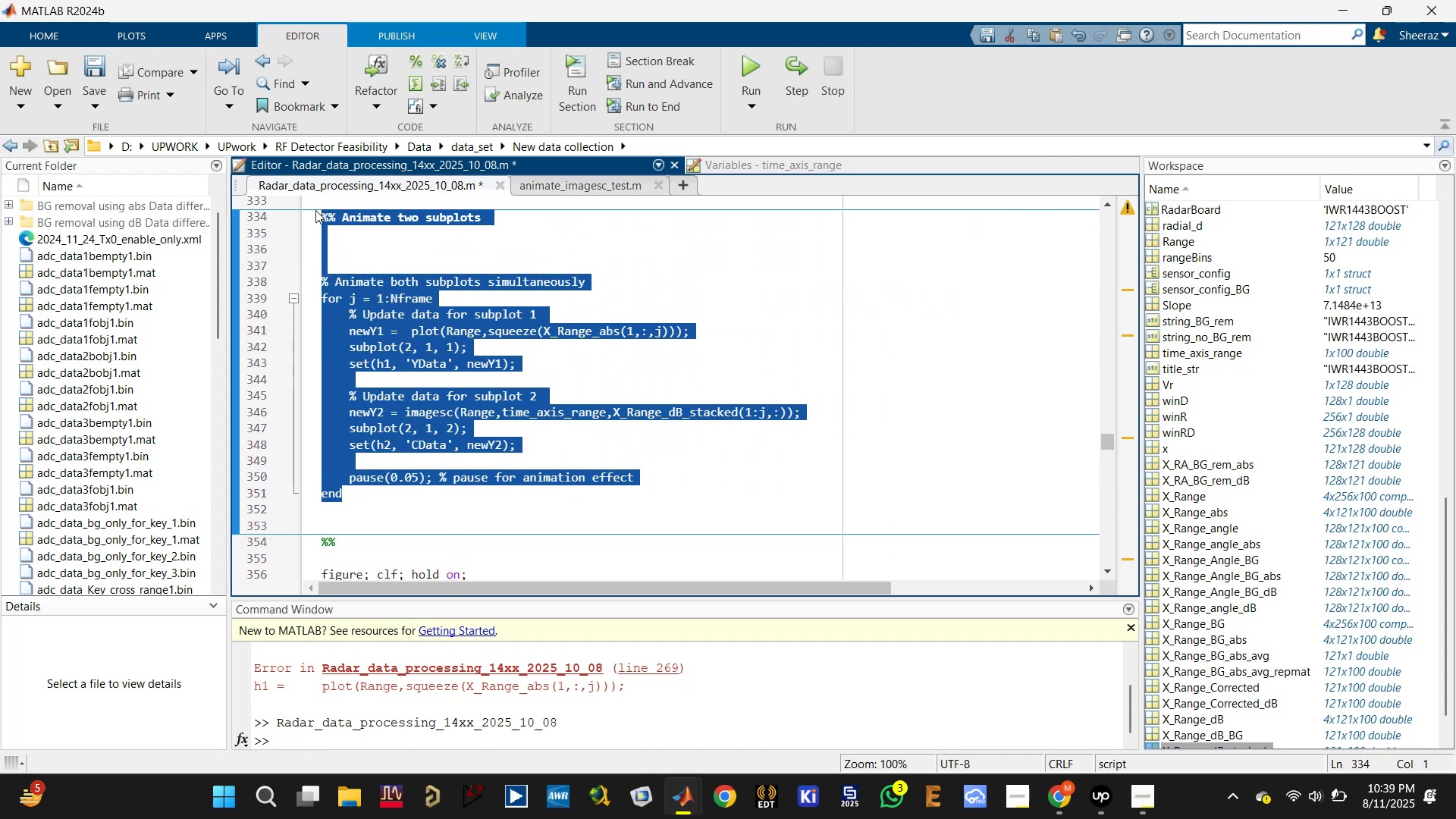 
key(Control+X)
 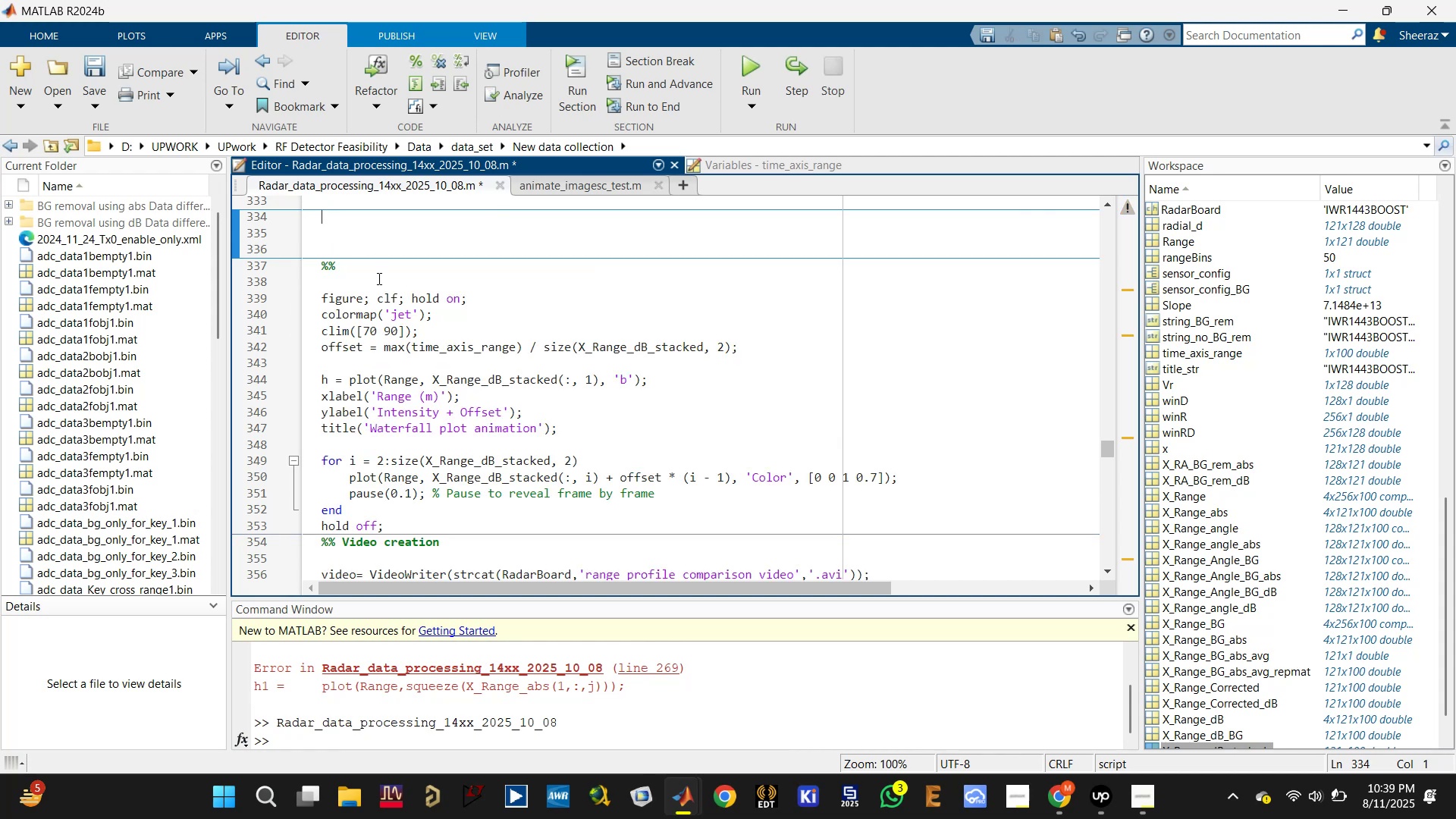 
scroll: coordinate [438, 344], scroll_direction: up, amount: 14.0
 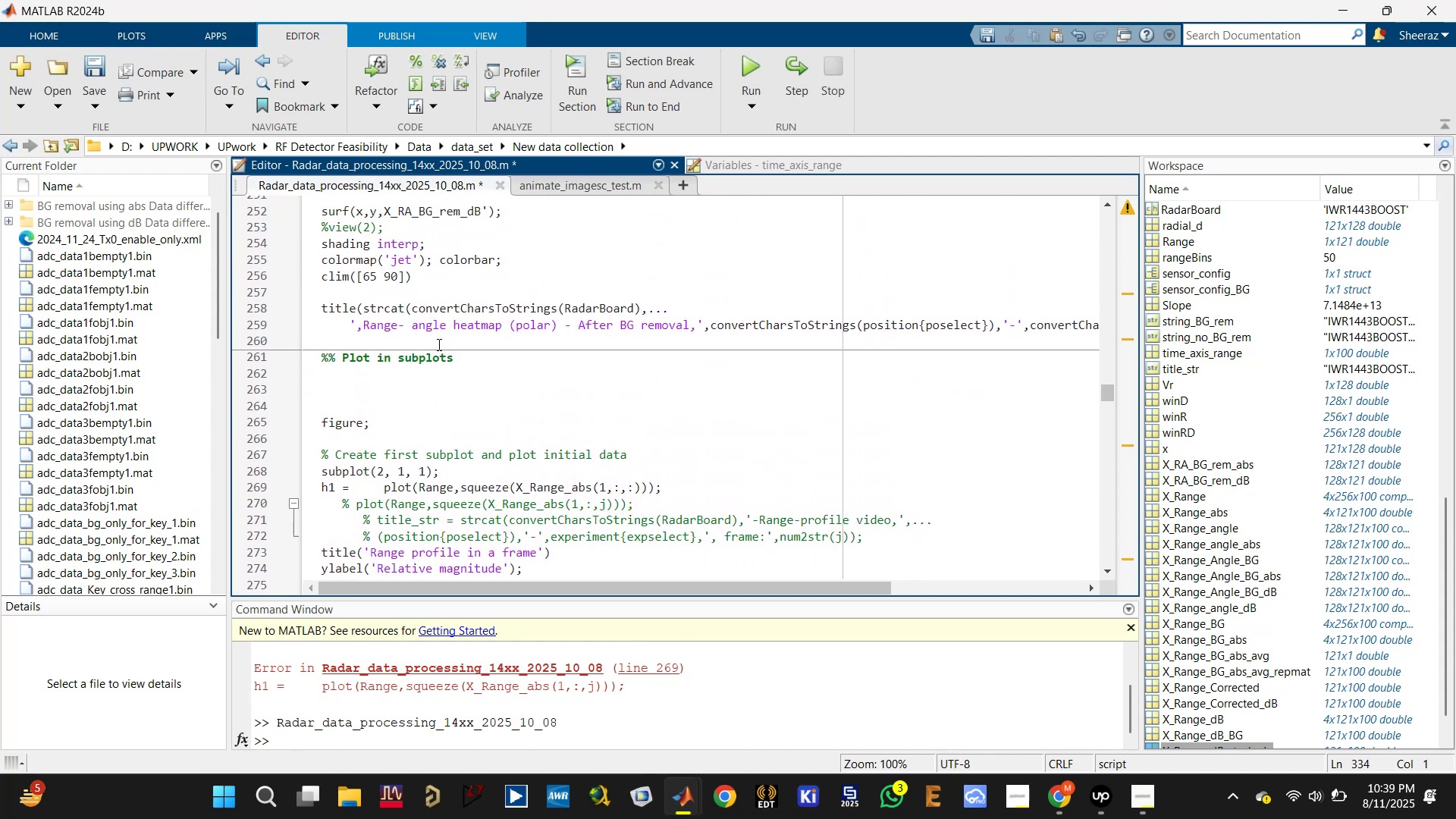 
scroll: coordinate [438, 344], scroll_direction: down, amount: 1.0
 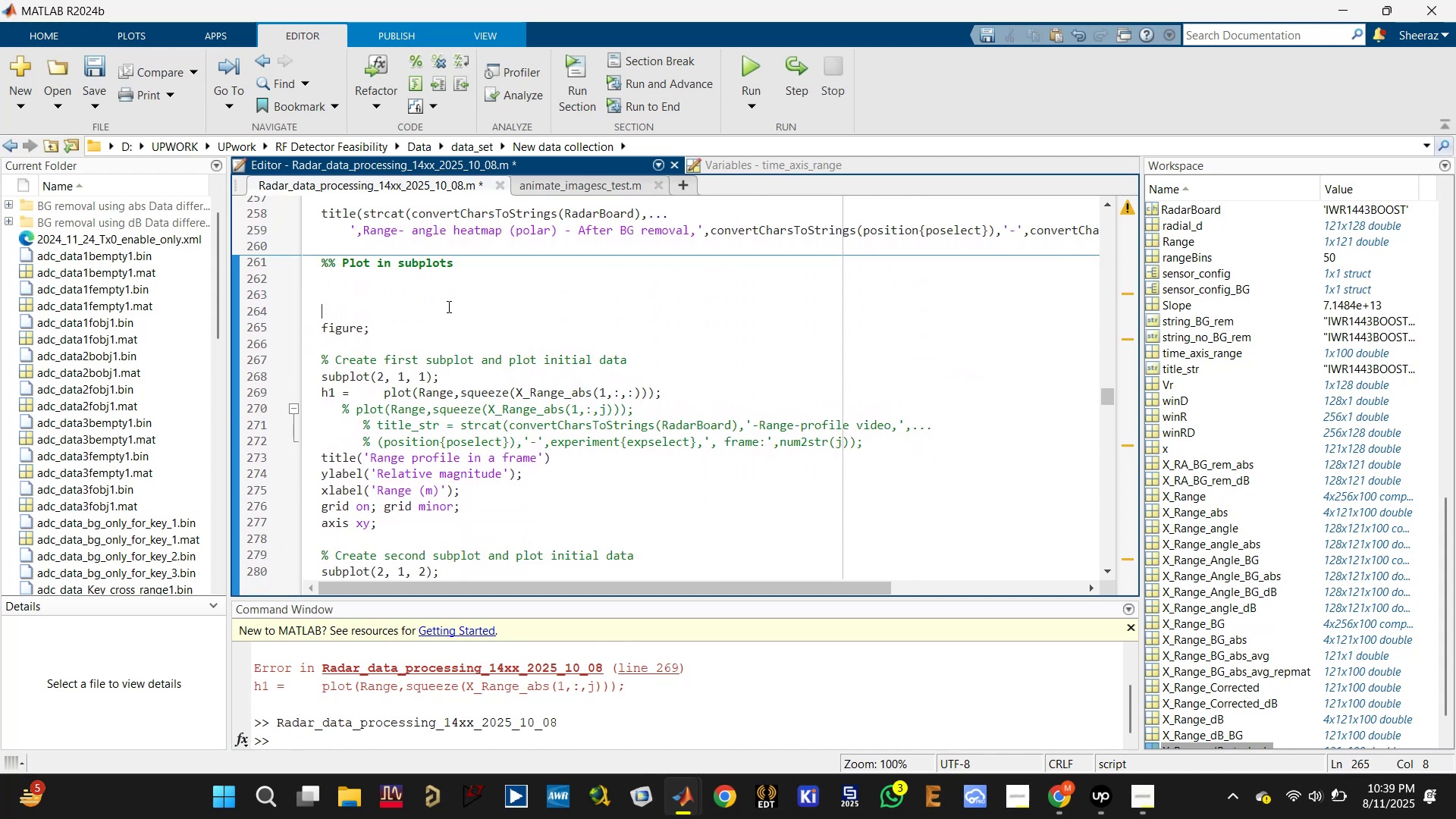 
key(Backspace)
 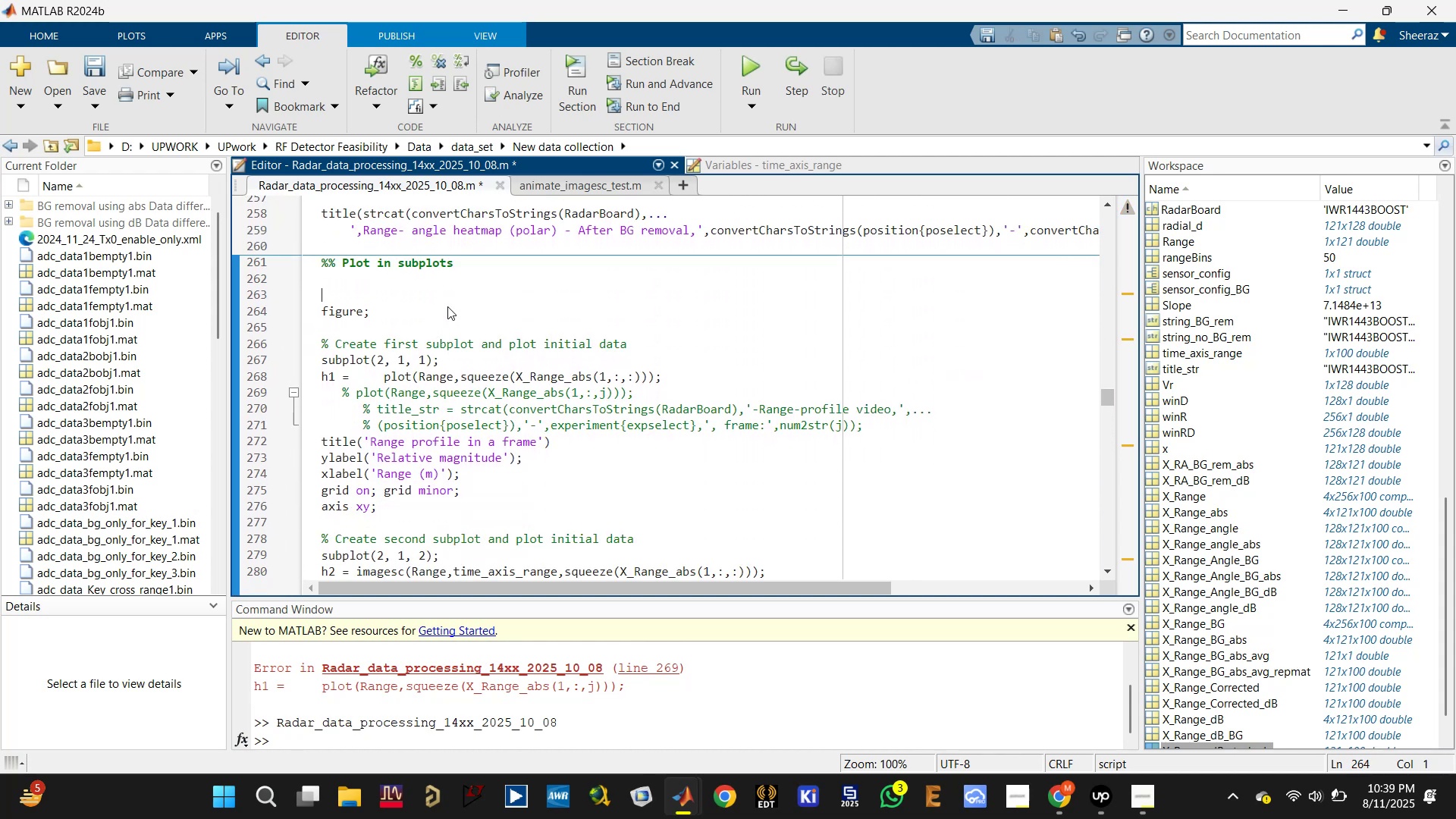 
key(Backspace)
 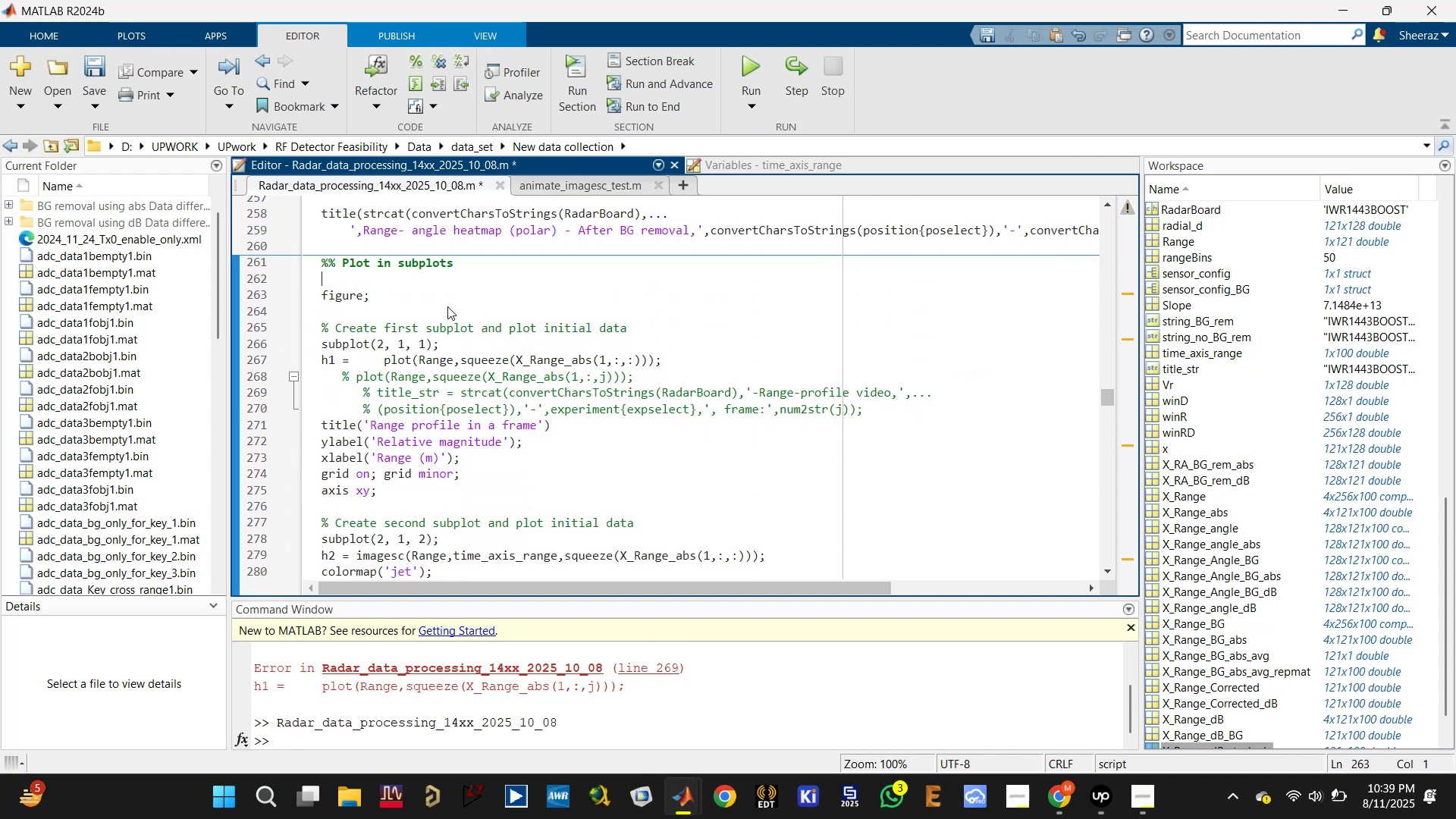 
scroll: coordinate [457, 315], scroll_direction: up, amount: 2.0
 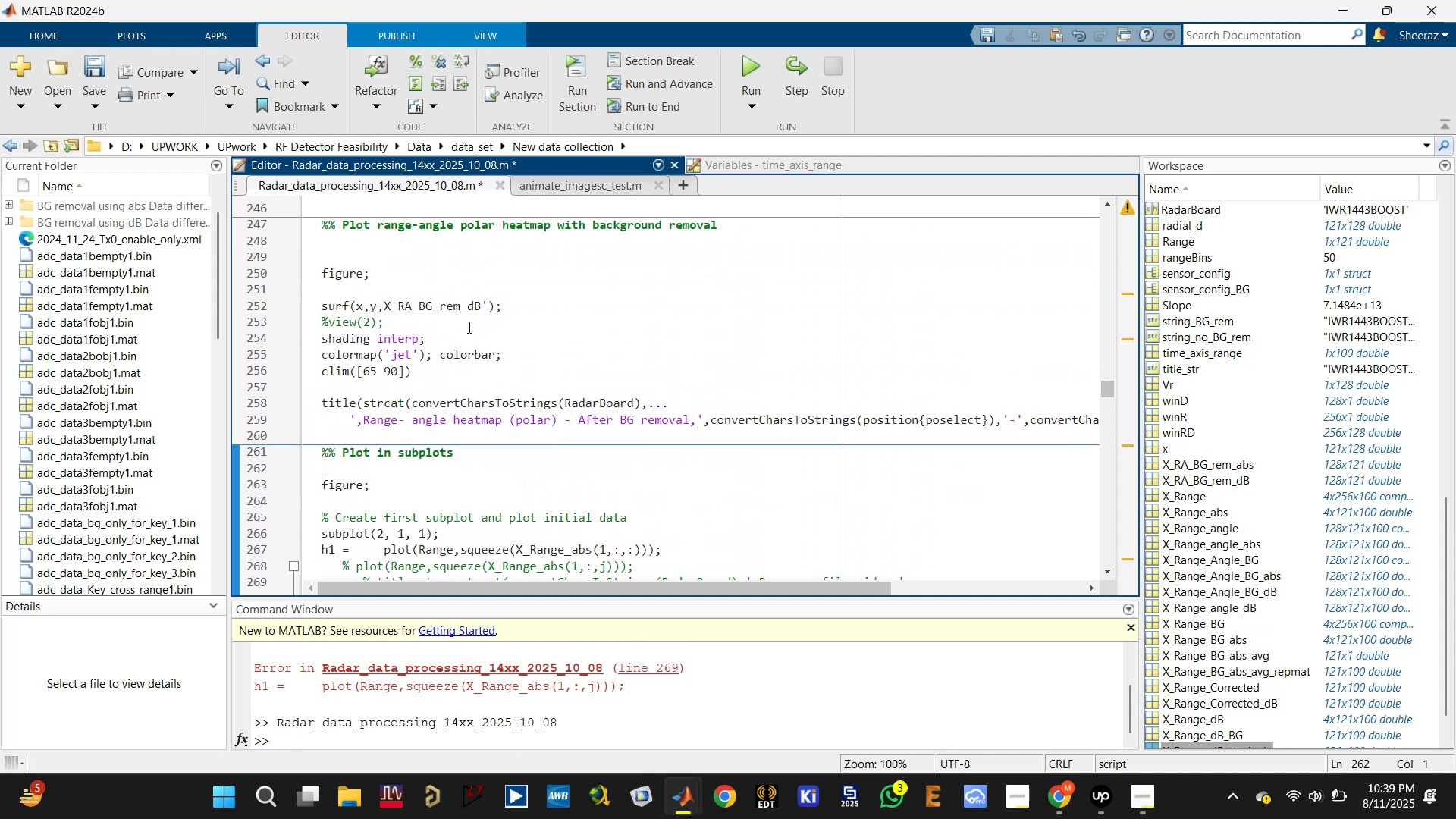 
scroll: coordinate [472, 366], scroll_direction: down, amount: 5.0
 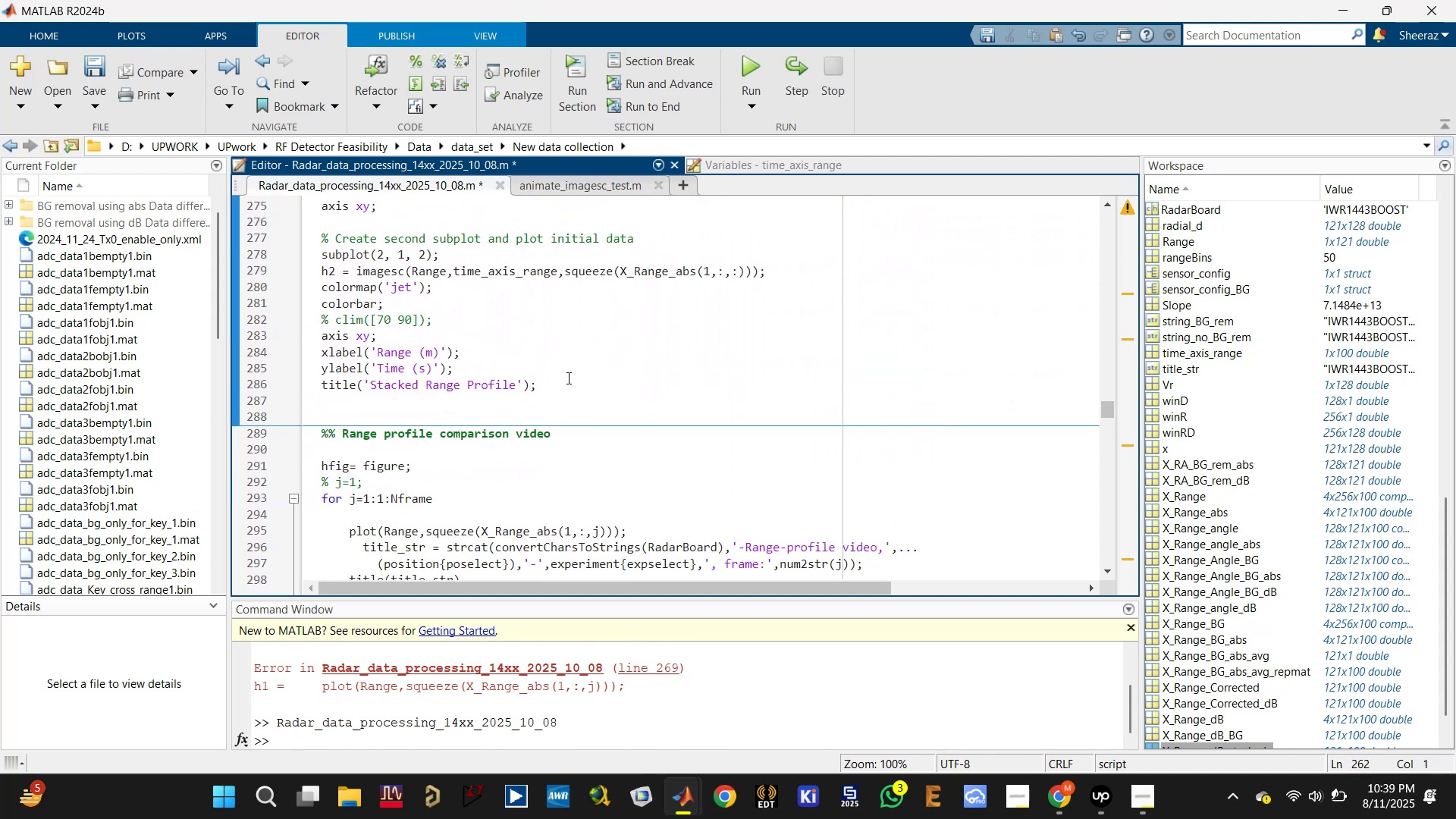 
left_click([572, 385])
 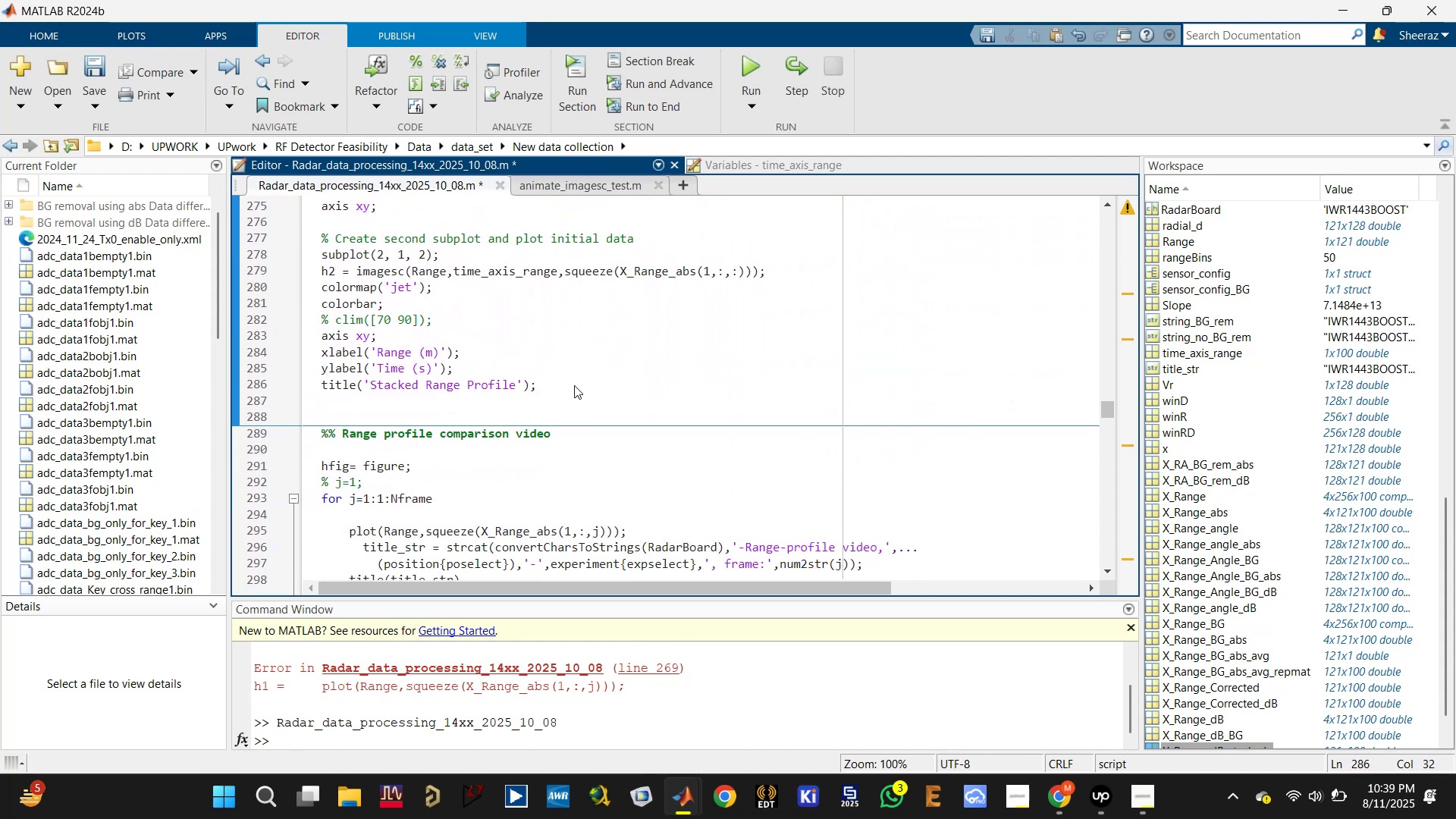 
key(Enter)
 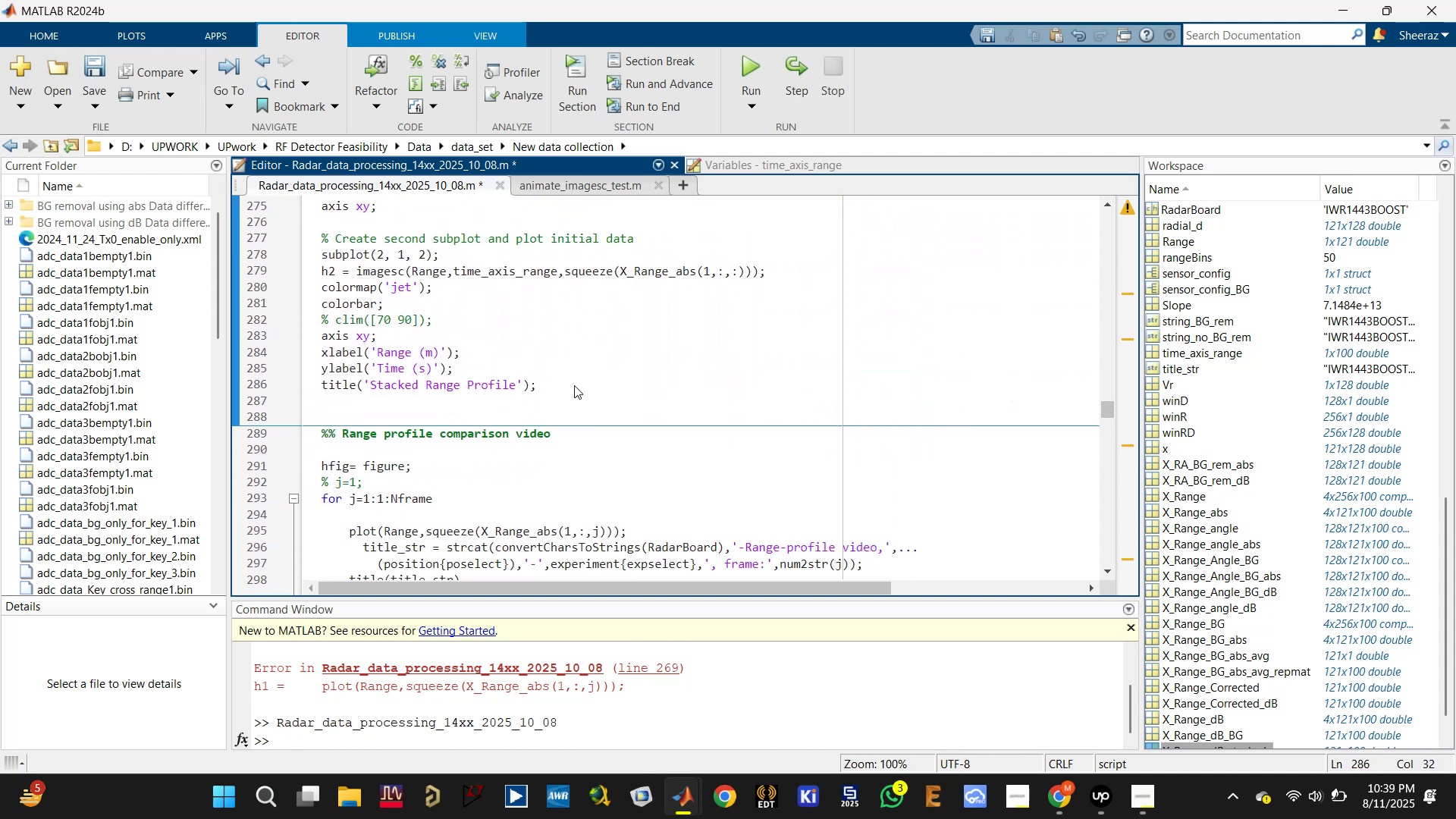 
key(Enter)
 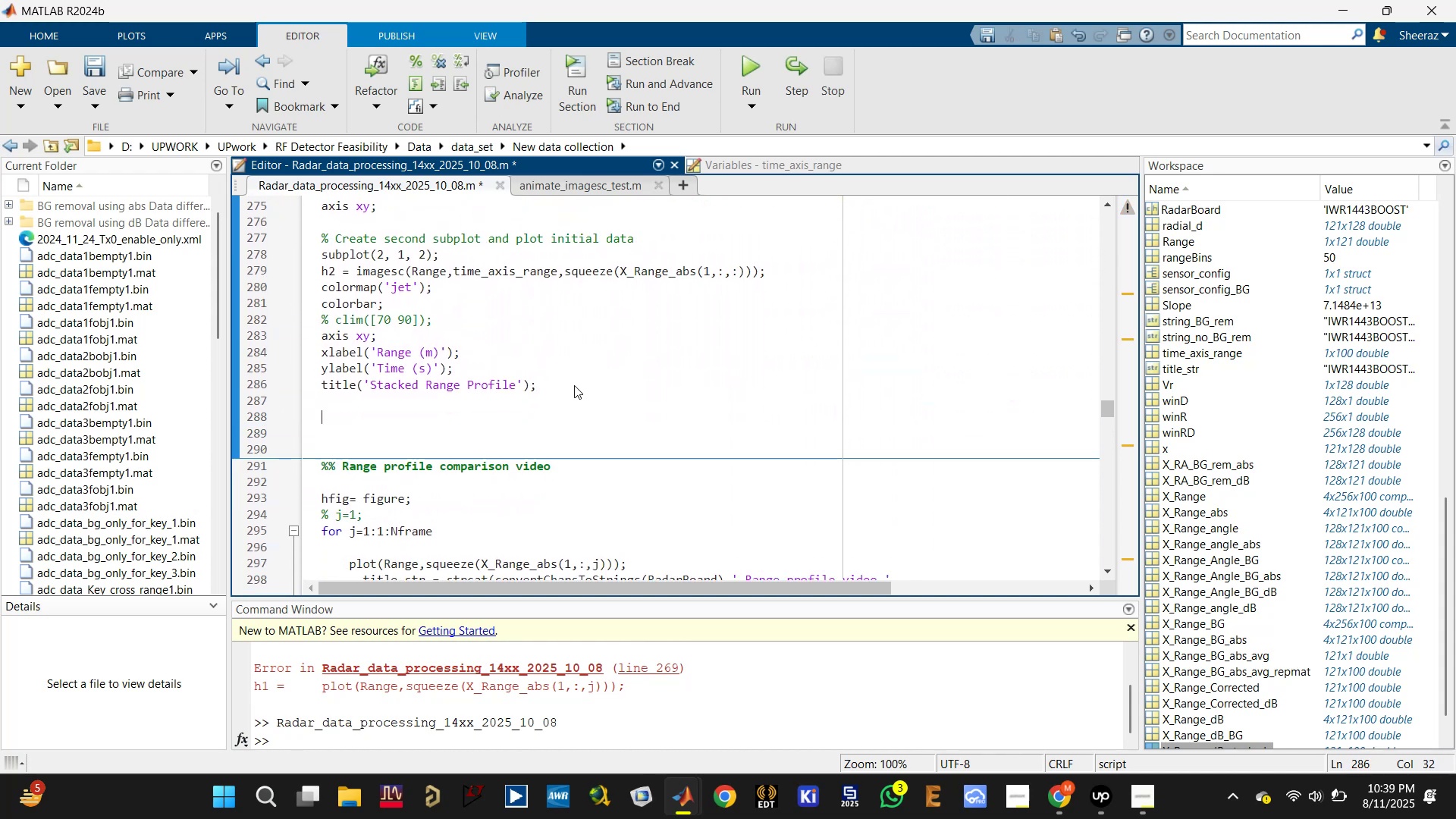 
key(Enter)
 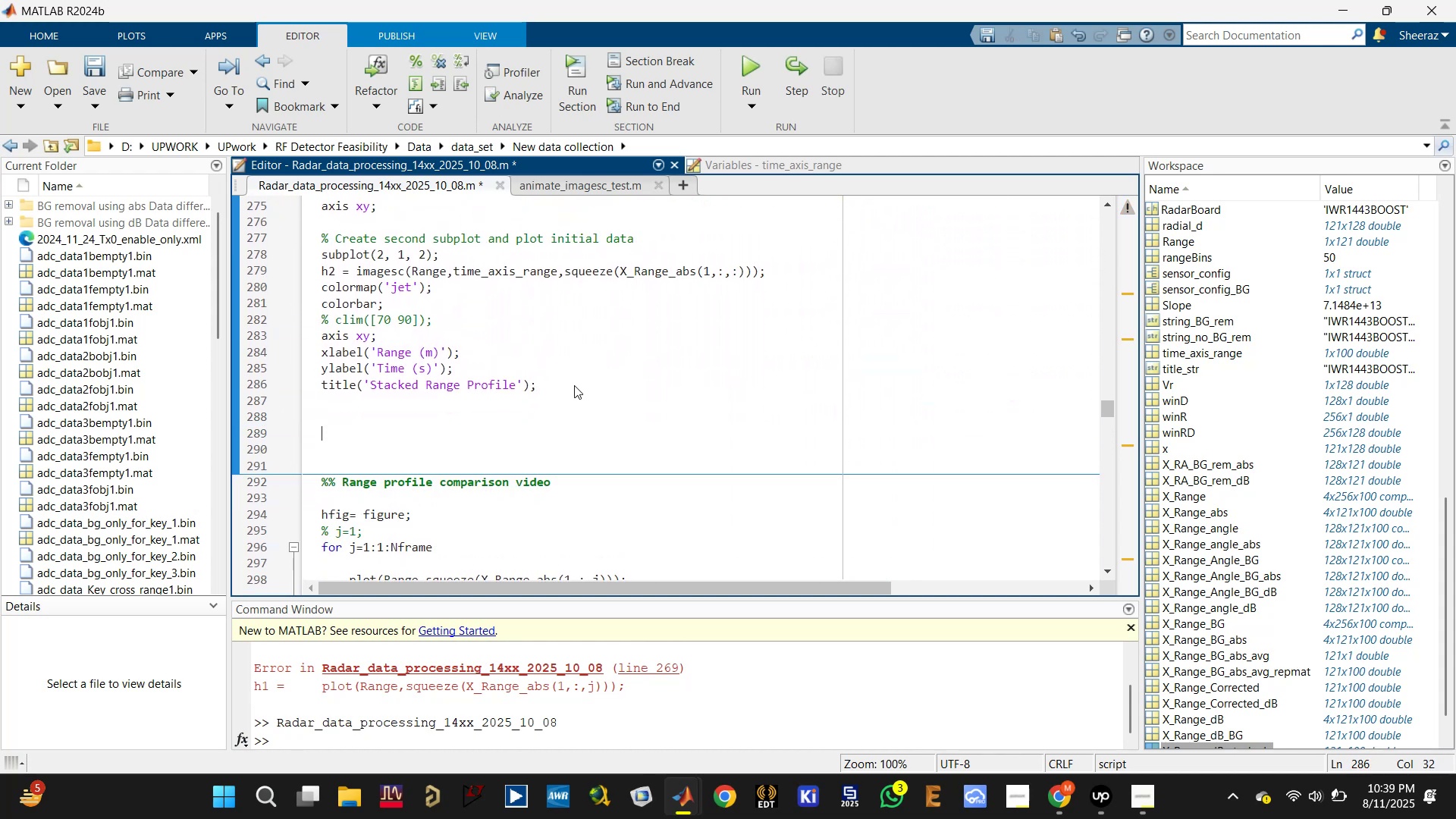 
key(Enter)
 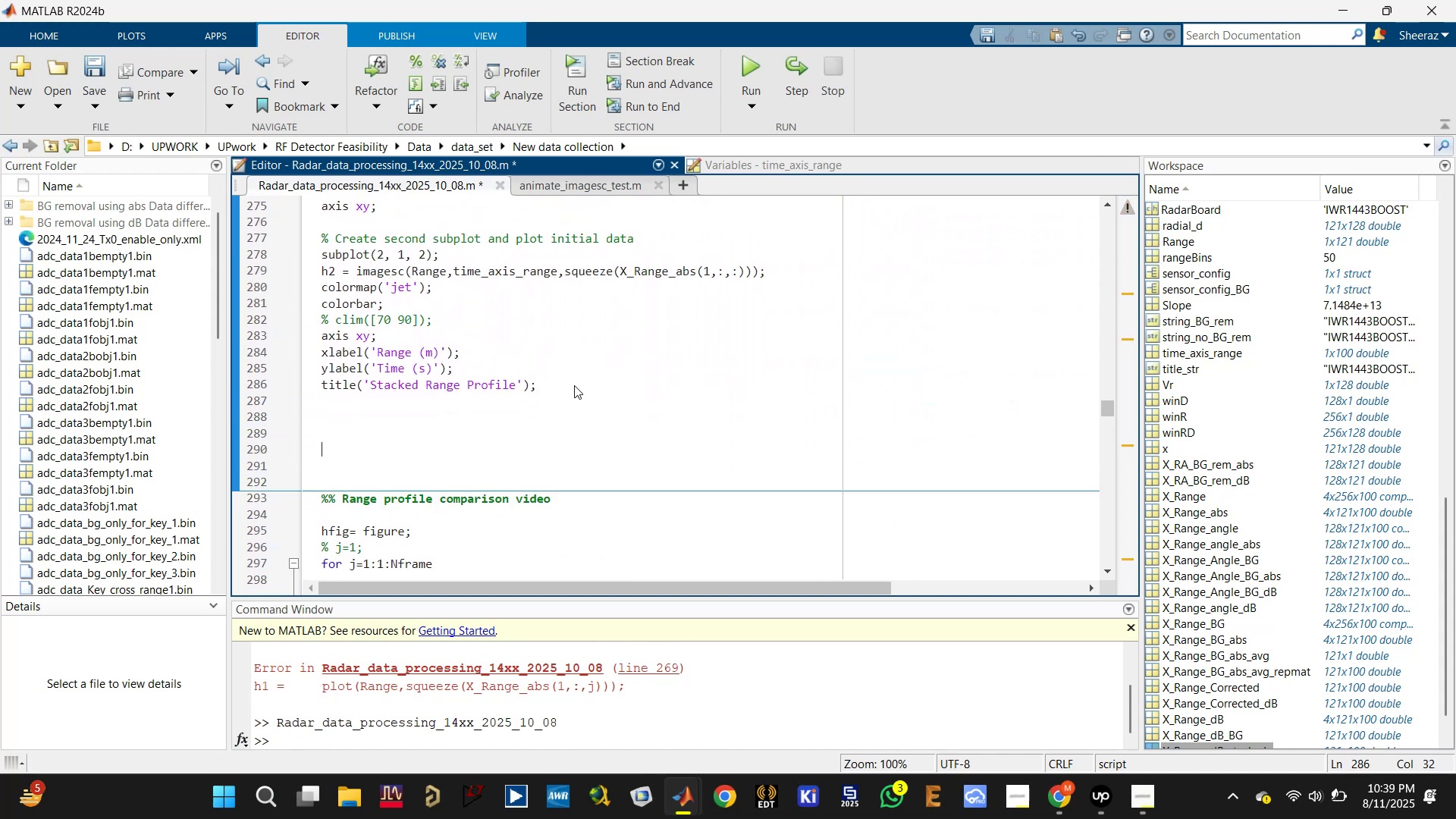 
key(Control+V)
 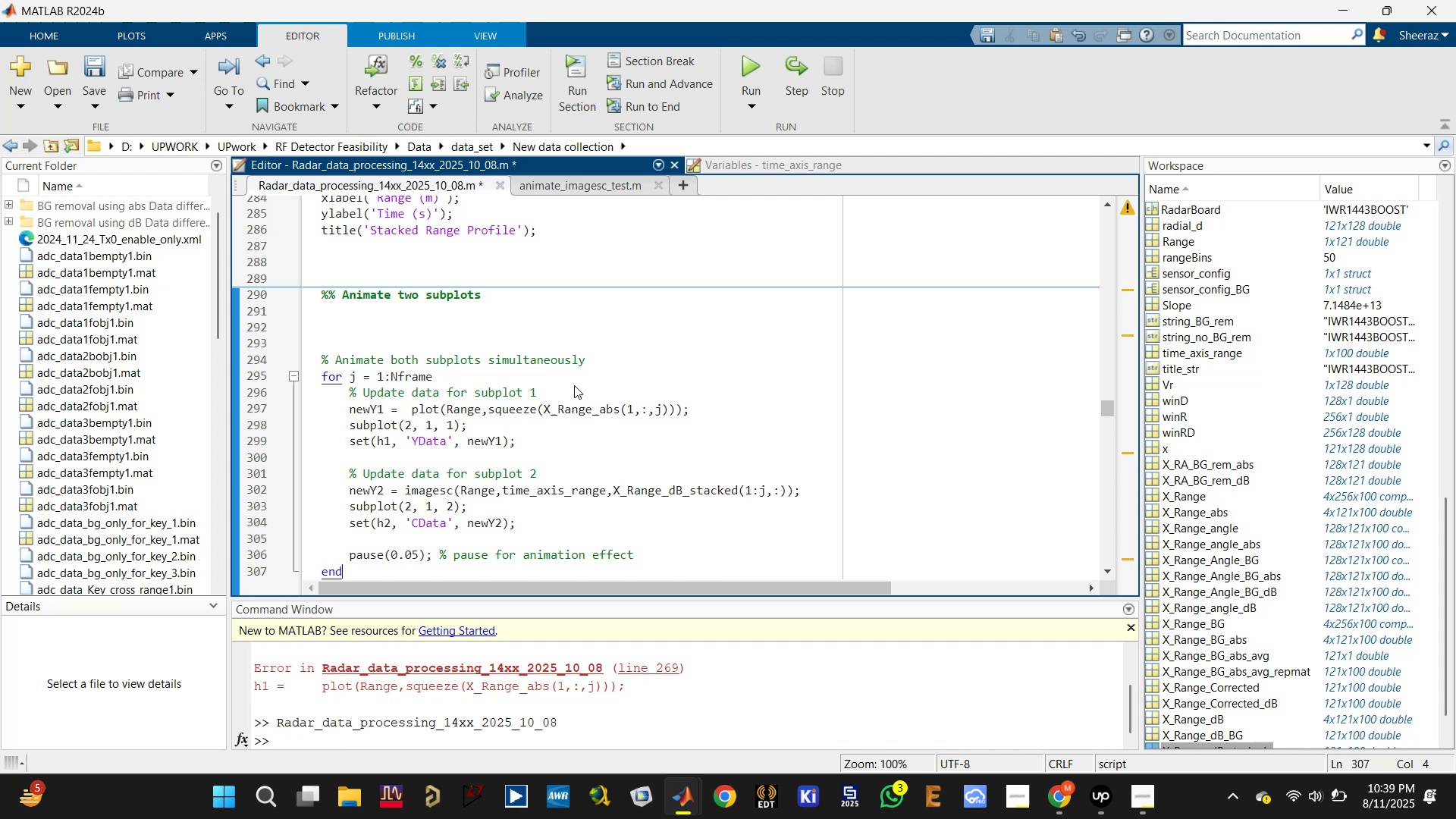 
scroll: coordinate [576, 385], scroll_direction: up, amount: 1.0
 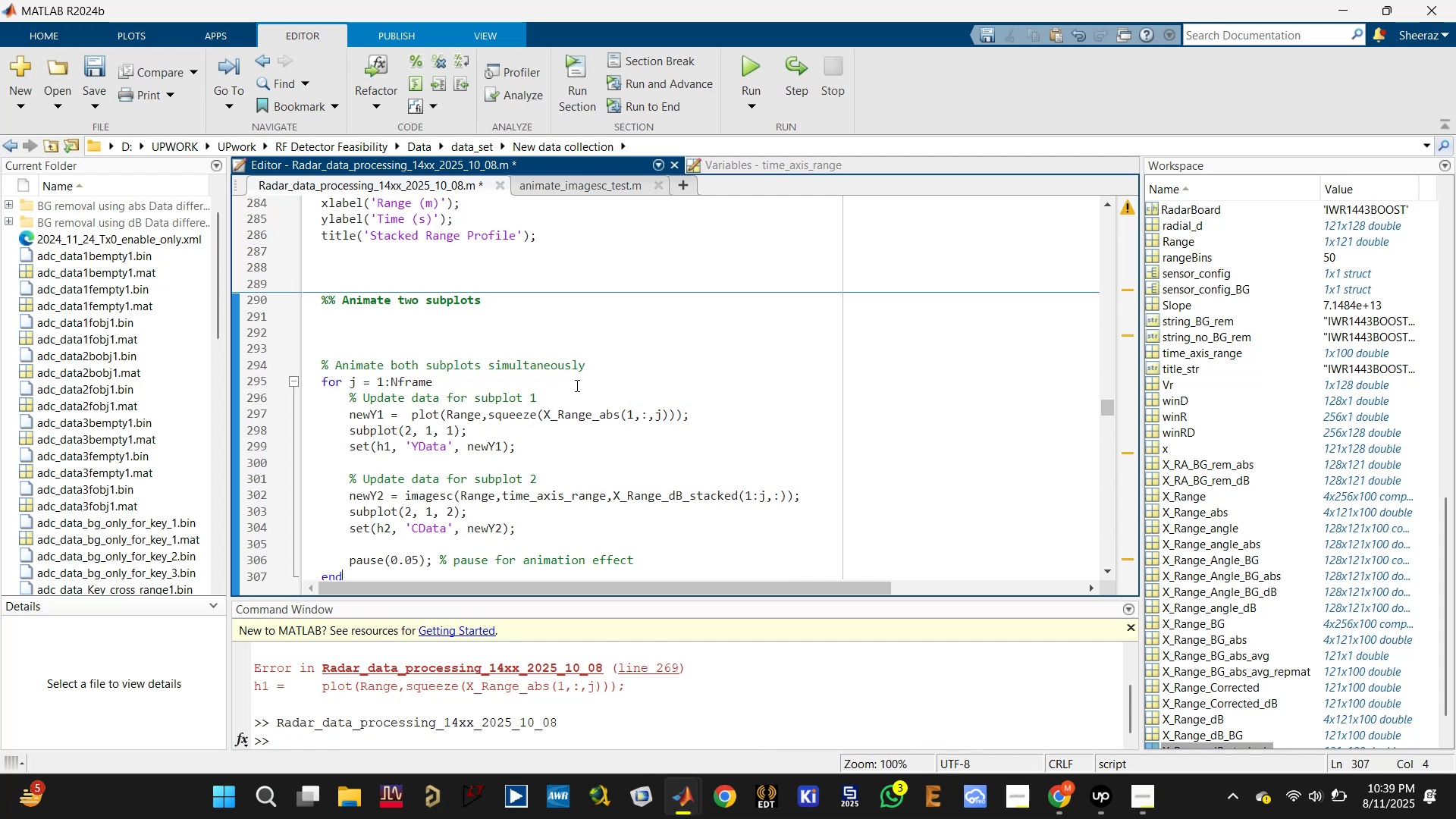 
key(Control+S)
 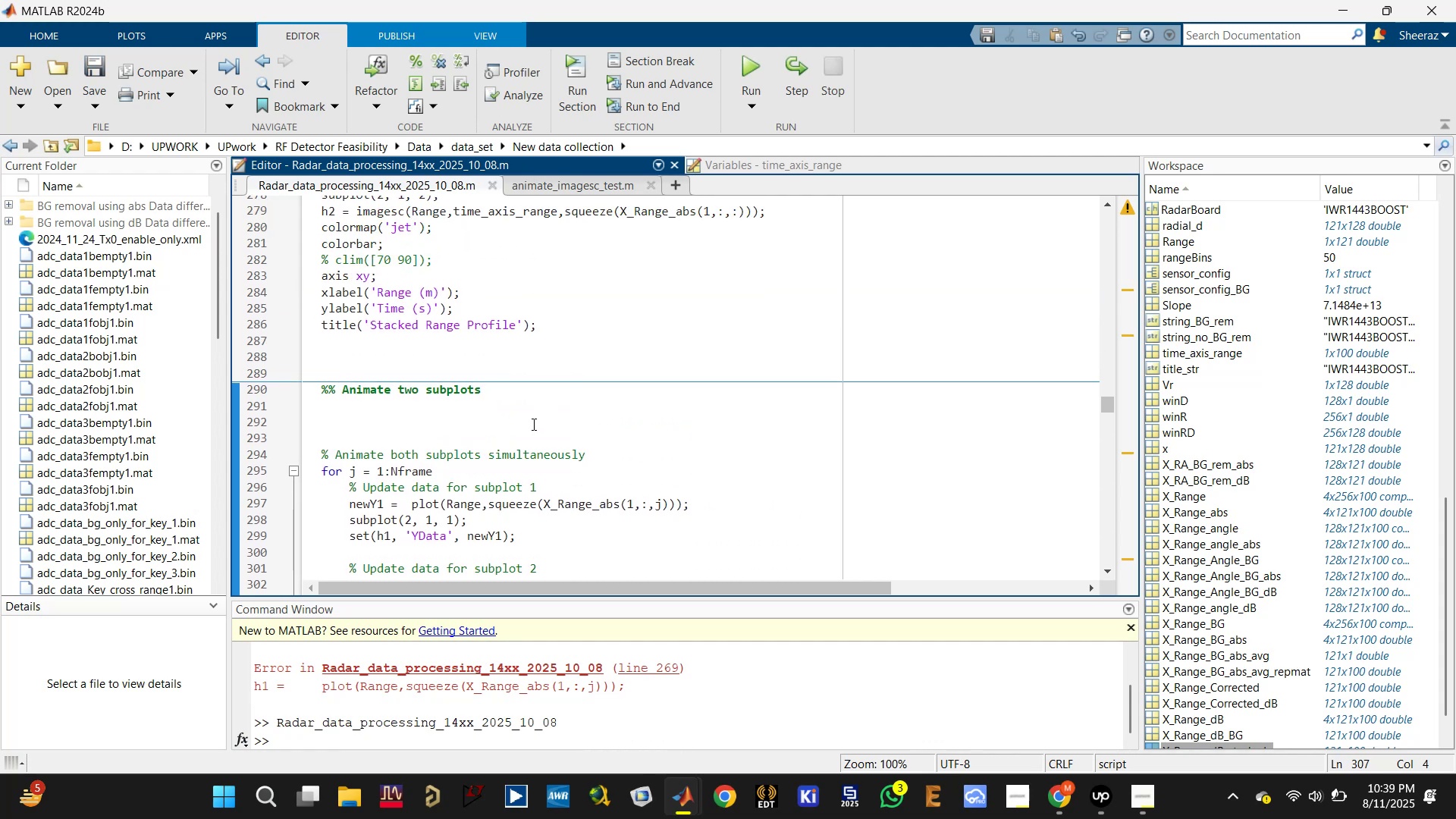 
left_click([532, 425])
 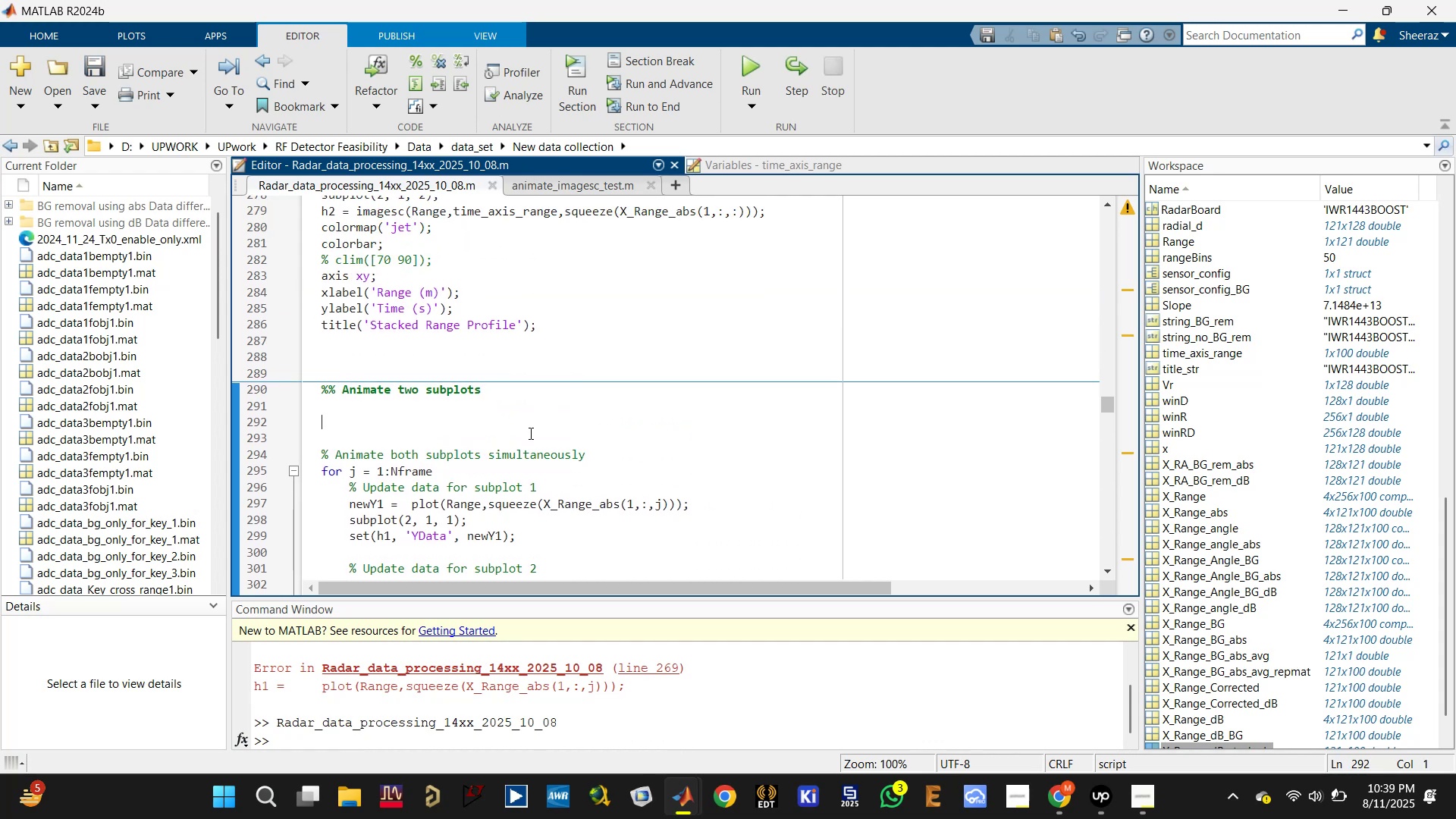 
key(Backspace)
 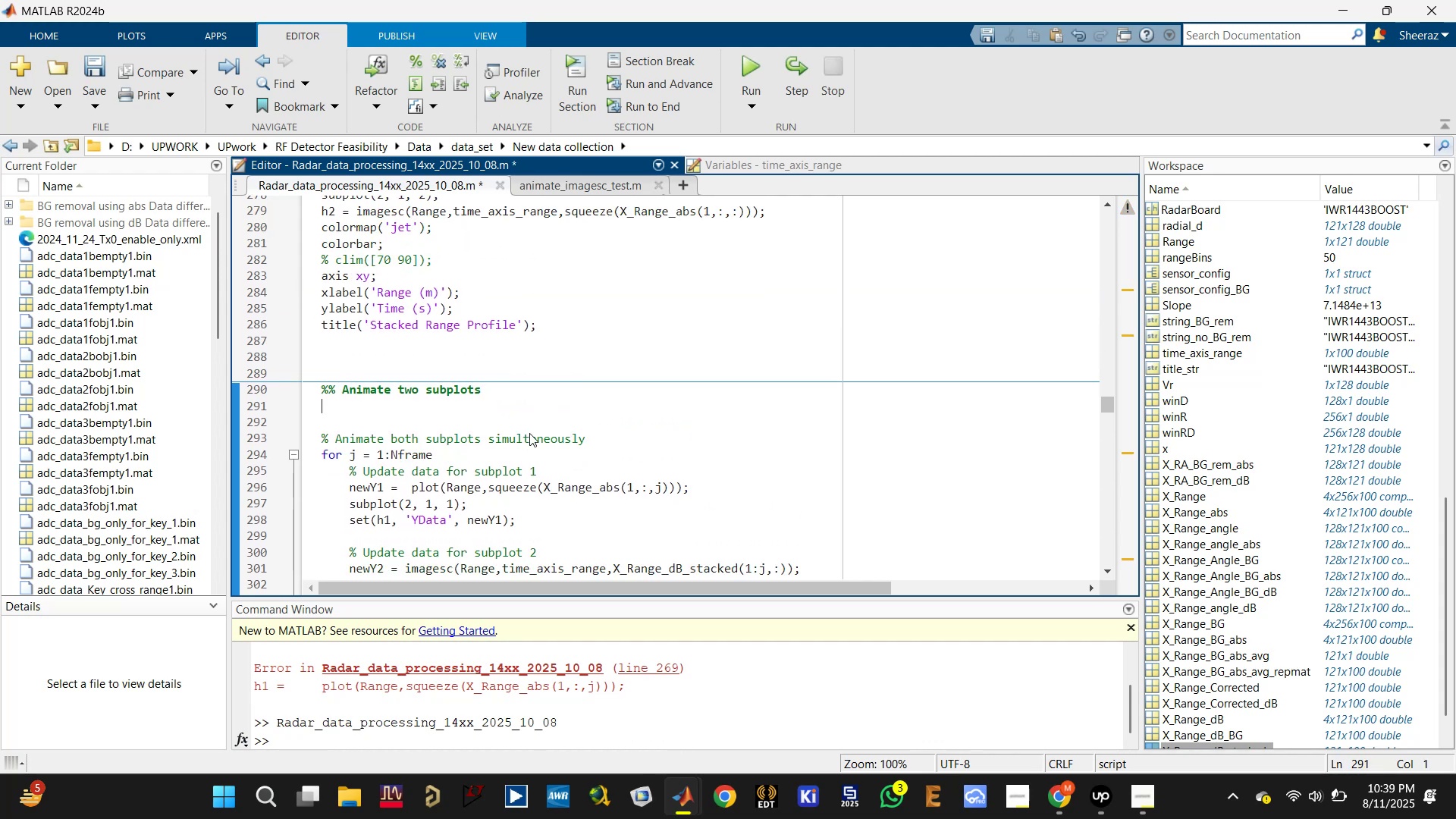 
key(Backspace)
 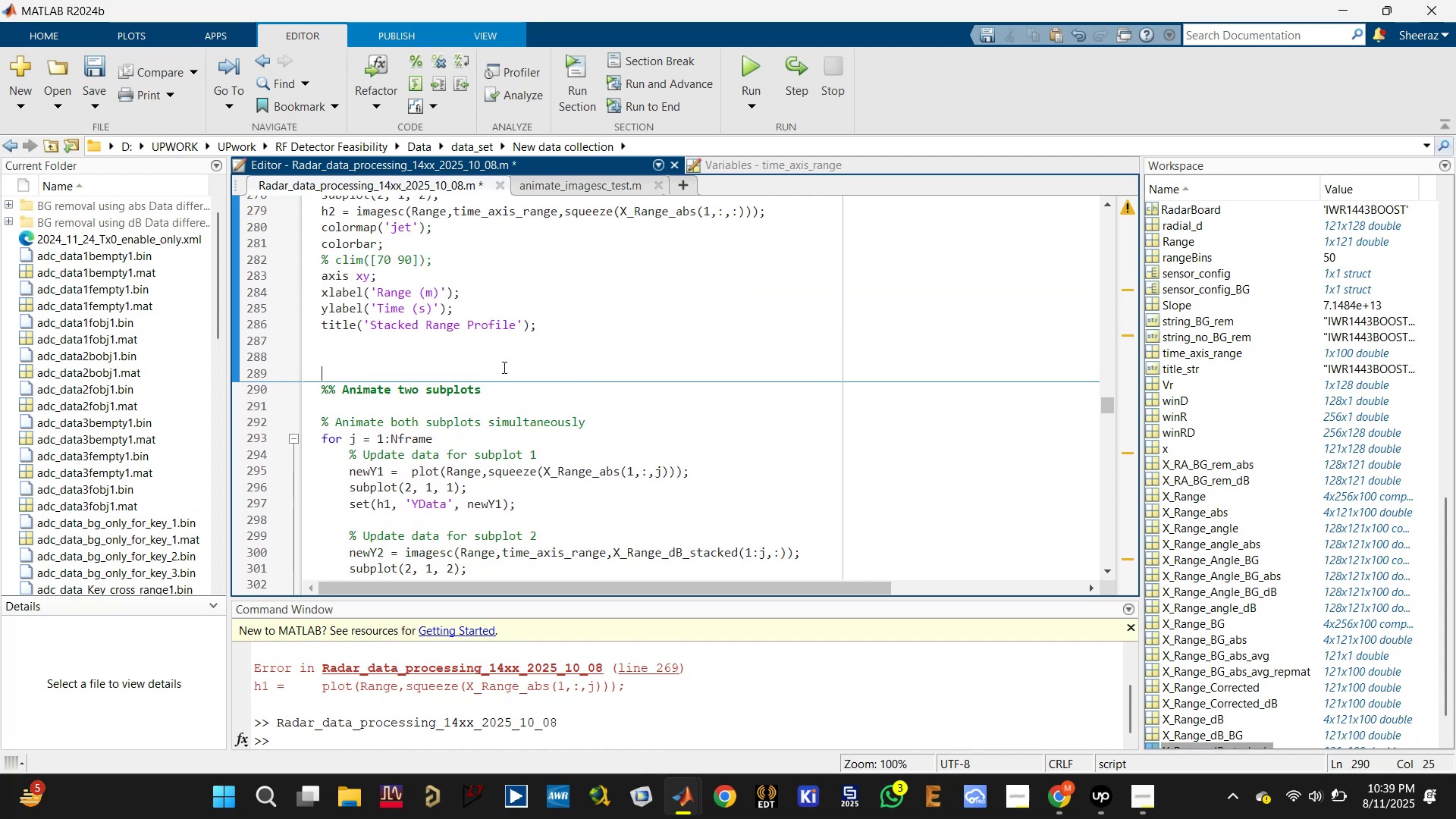 
key(Backspace)
 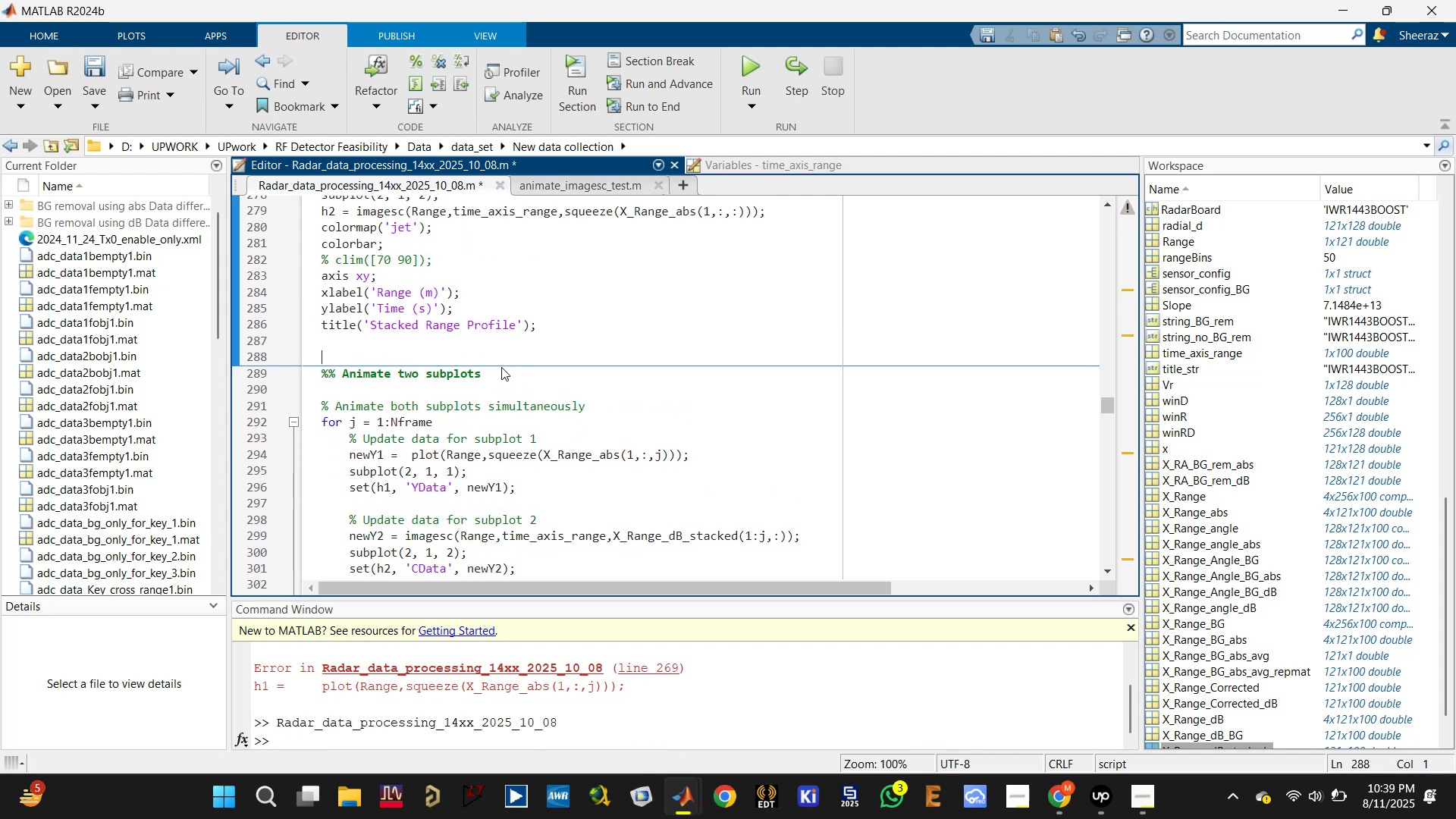 
scroll: coordinate [501, 367], scroll_direction: up, amount: 1.0
 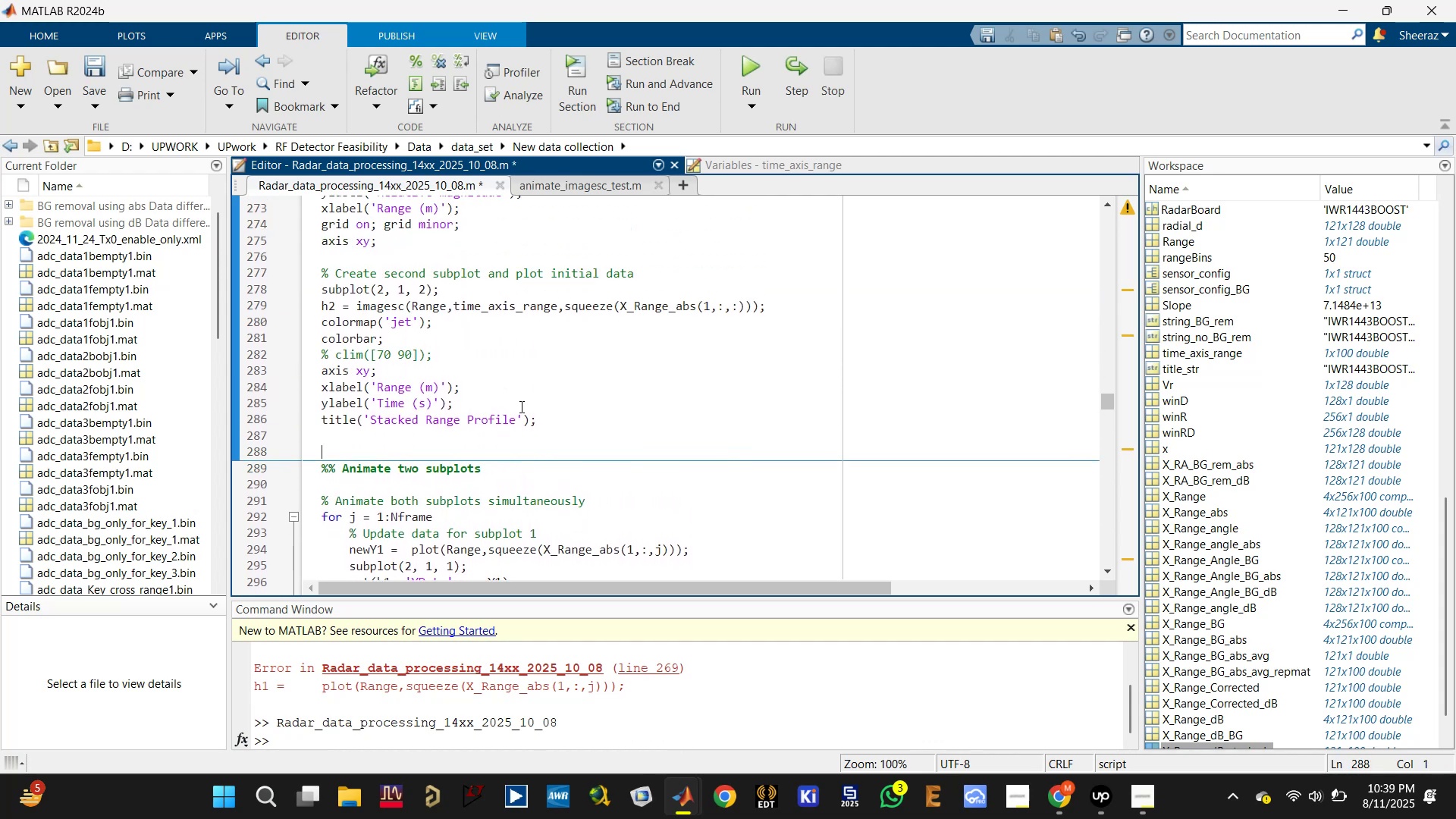 
key(Control+S)
 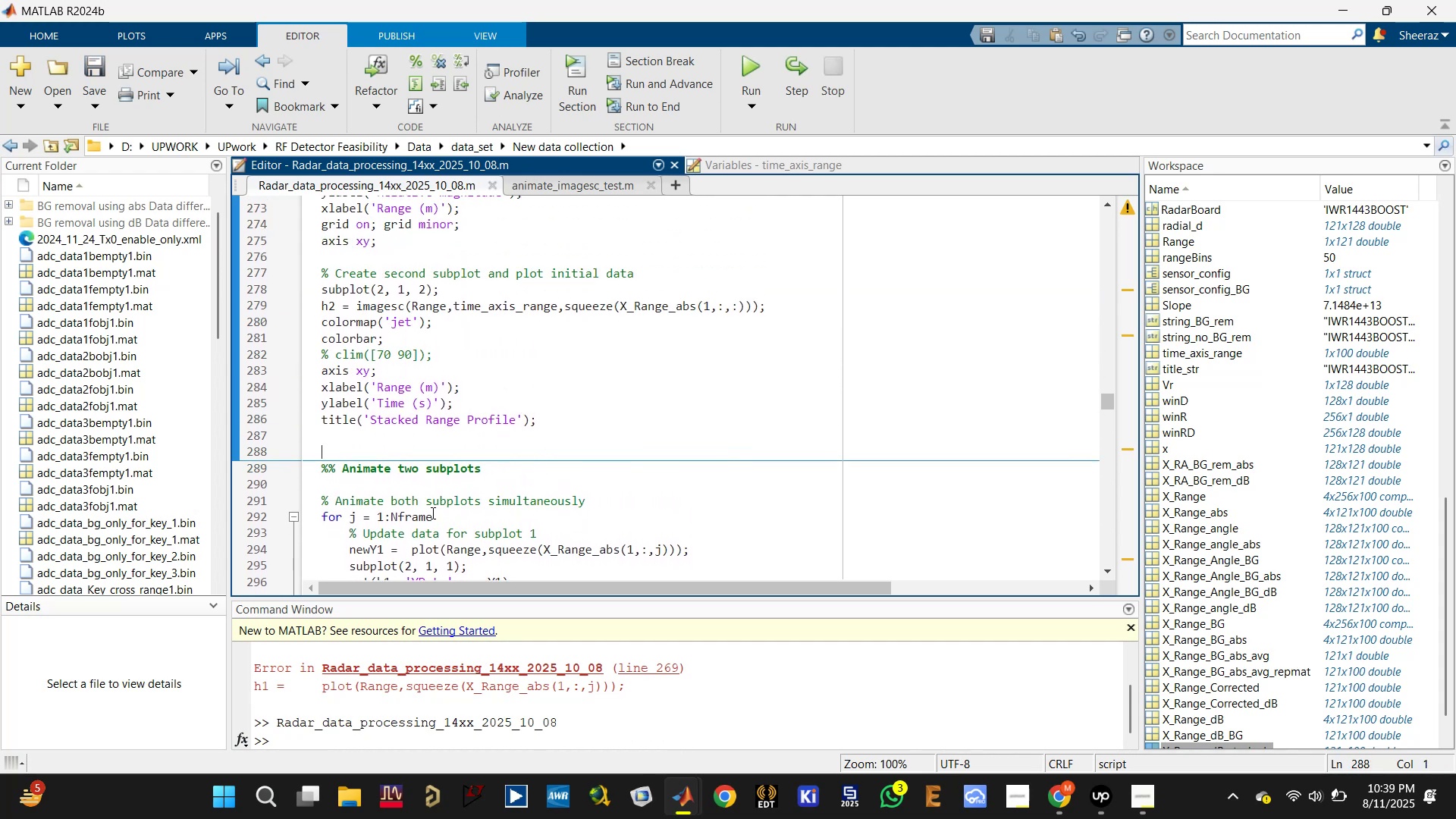 
left_click([397, 514])
 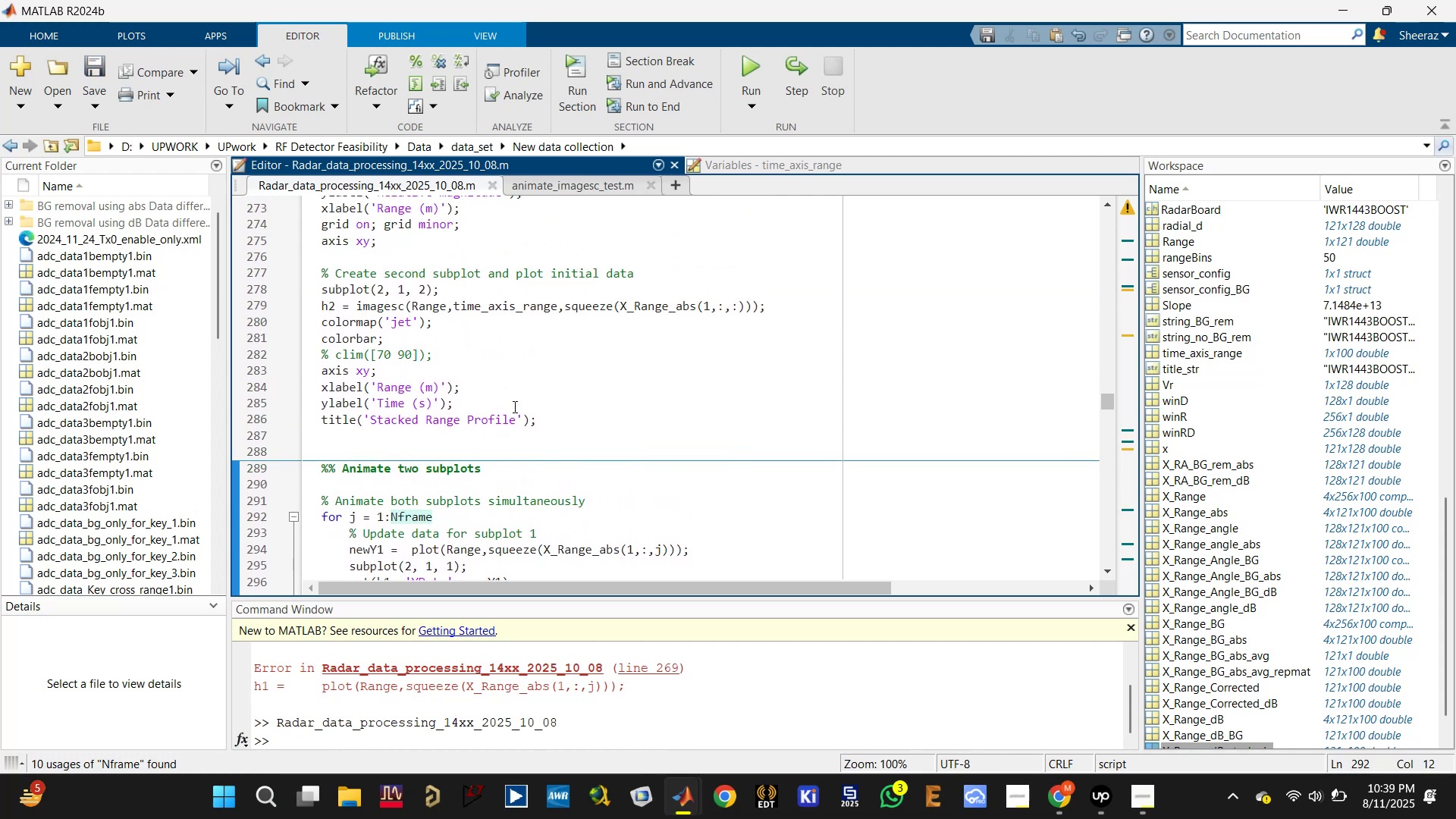 
scroll: coordinate [520, 502], scroll_direction: up, amount: 2.0
 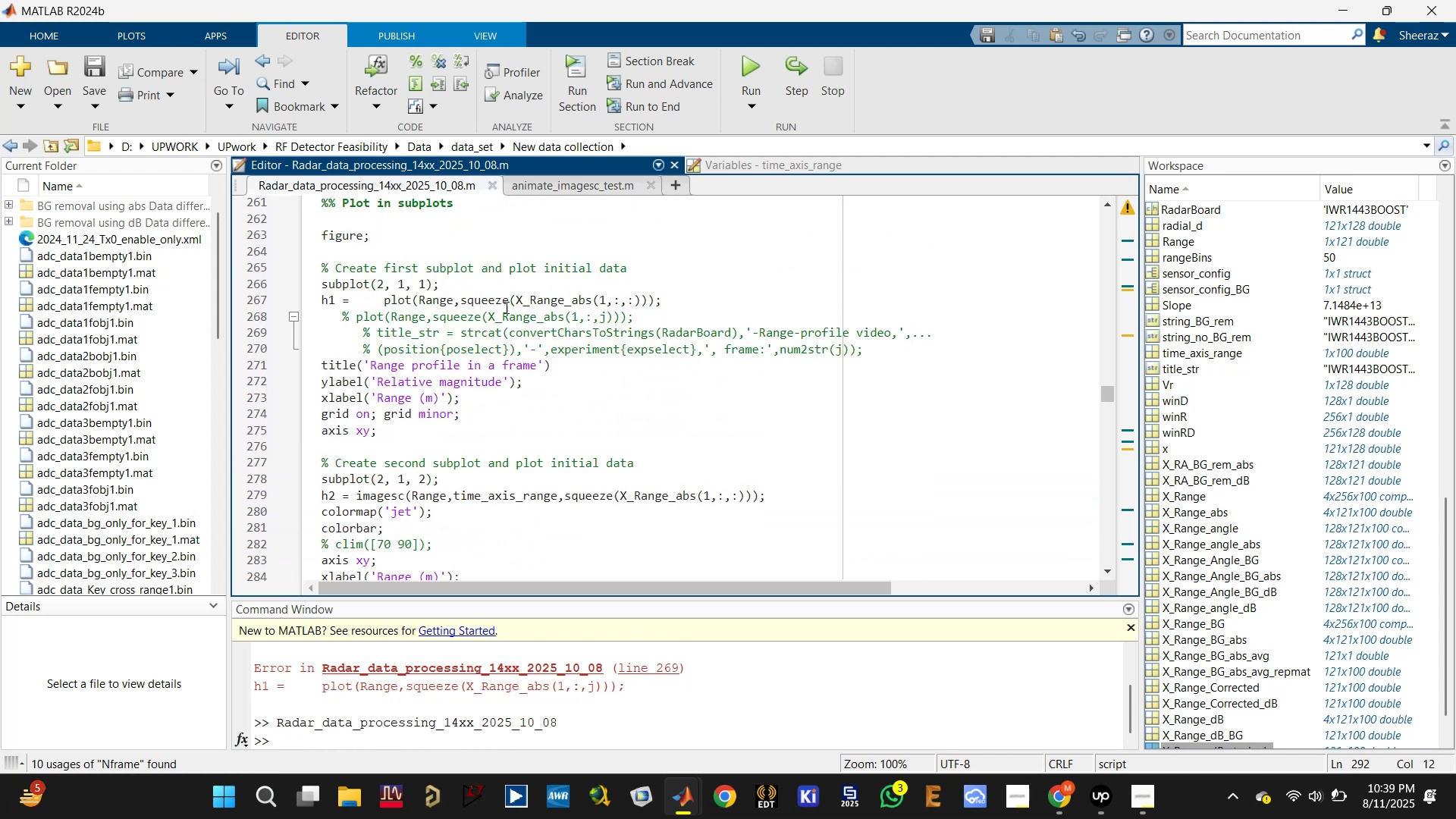 
scroll: coordinate [615, 309], scroll_direction: down, amount: 2.0
 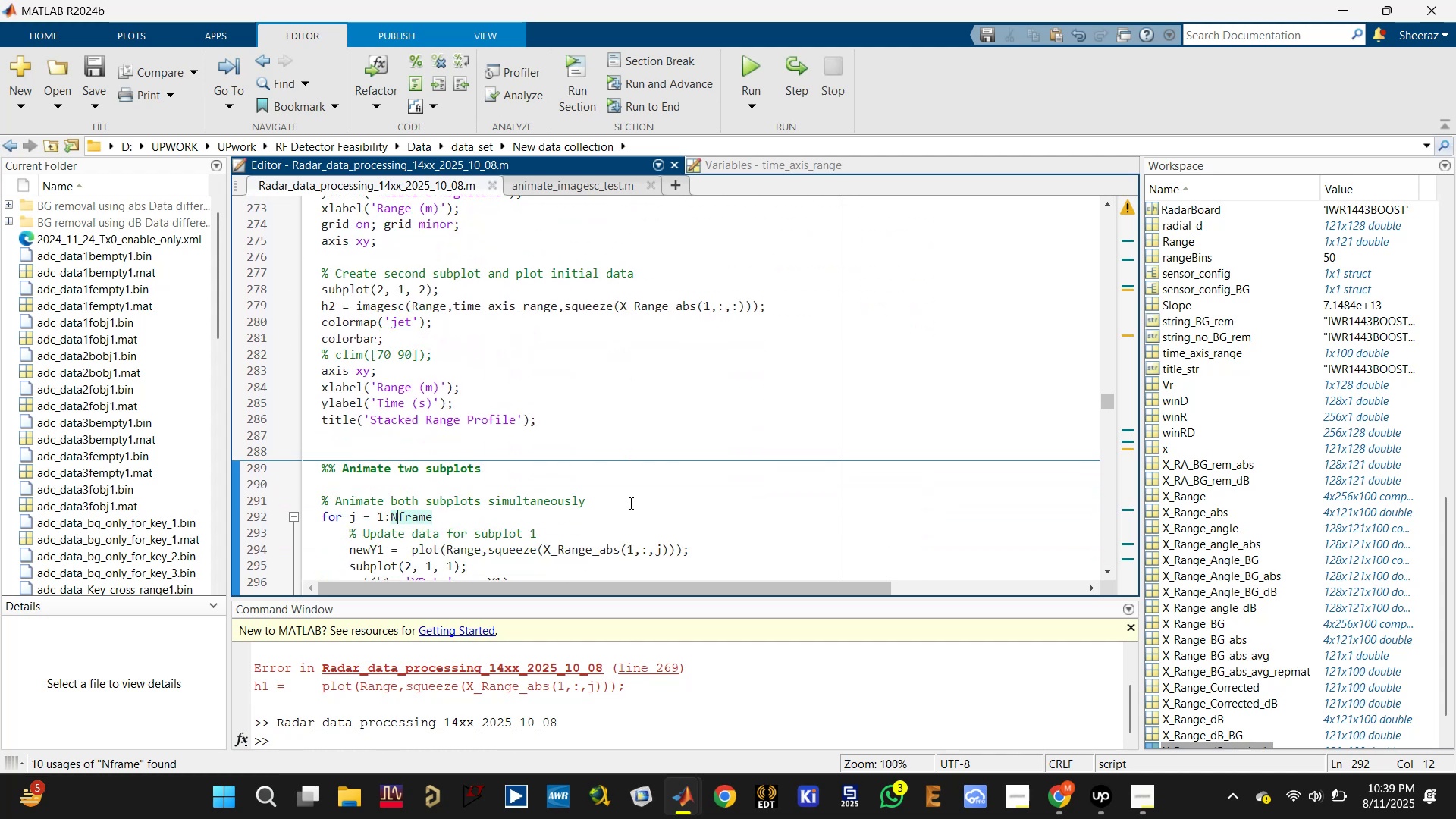 
scroll: coordinate [636, 530], scroll_direction: up, amount: 2.0
 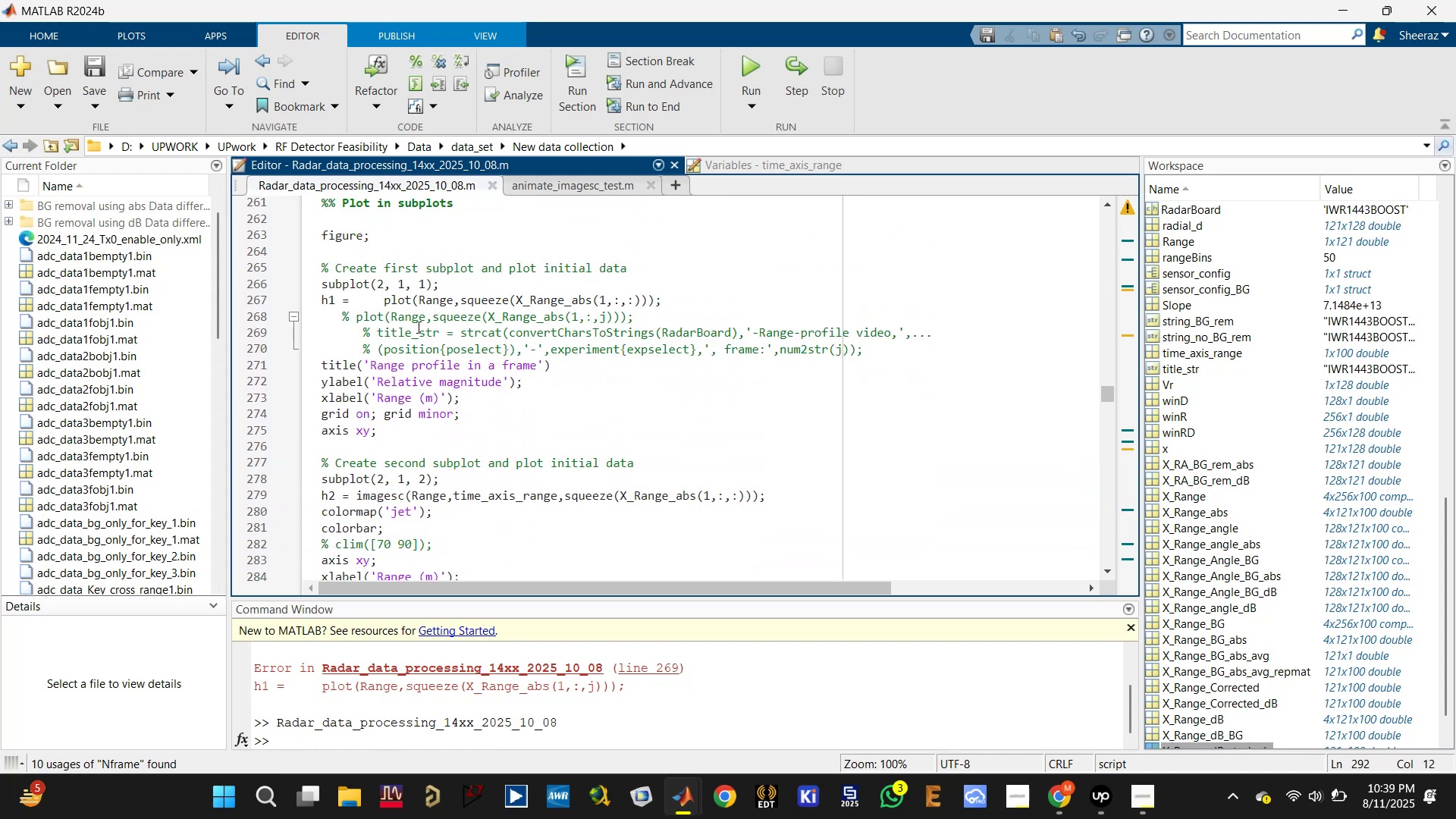 
scroll: coordinate [572, 459], scroll_direction: down, amount: 4.0
 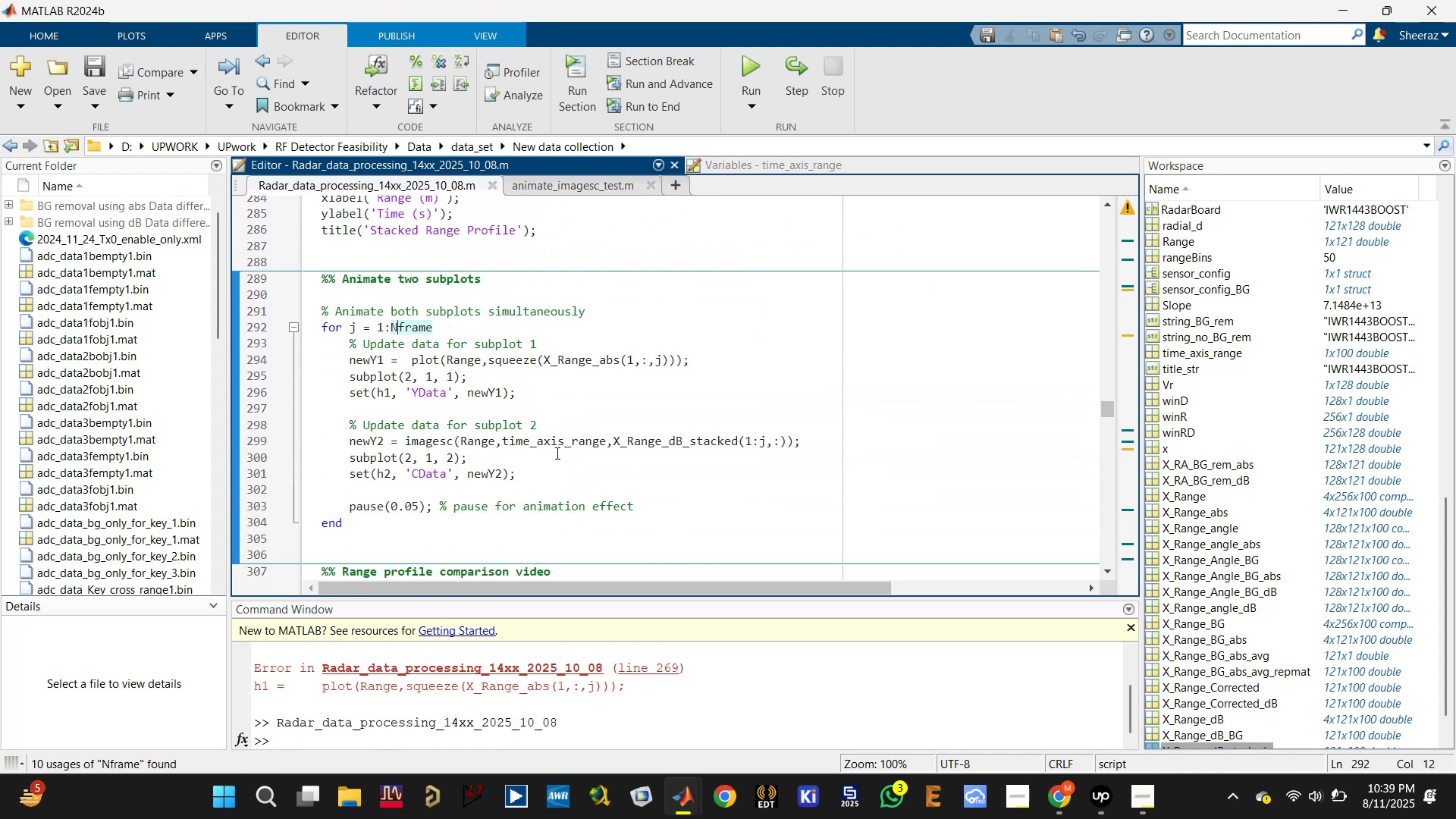 
scroll: coordinate [692, 430], scroll_direction: up, amount: 3.0
 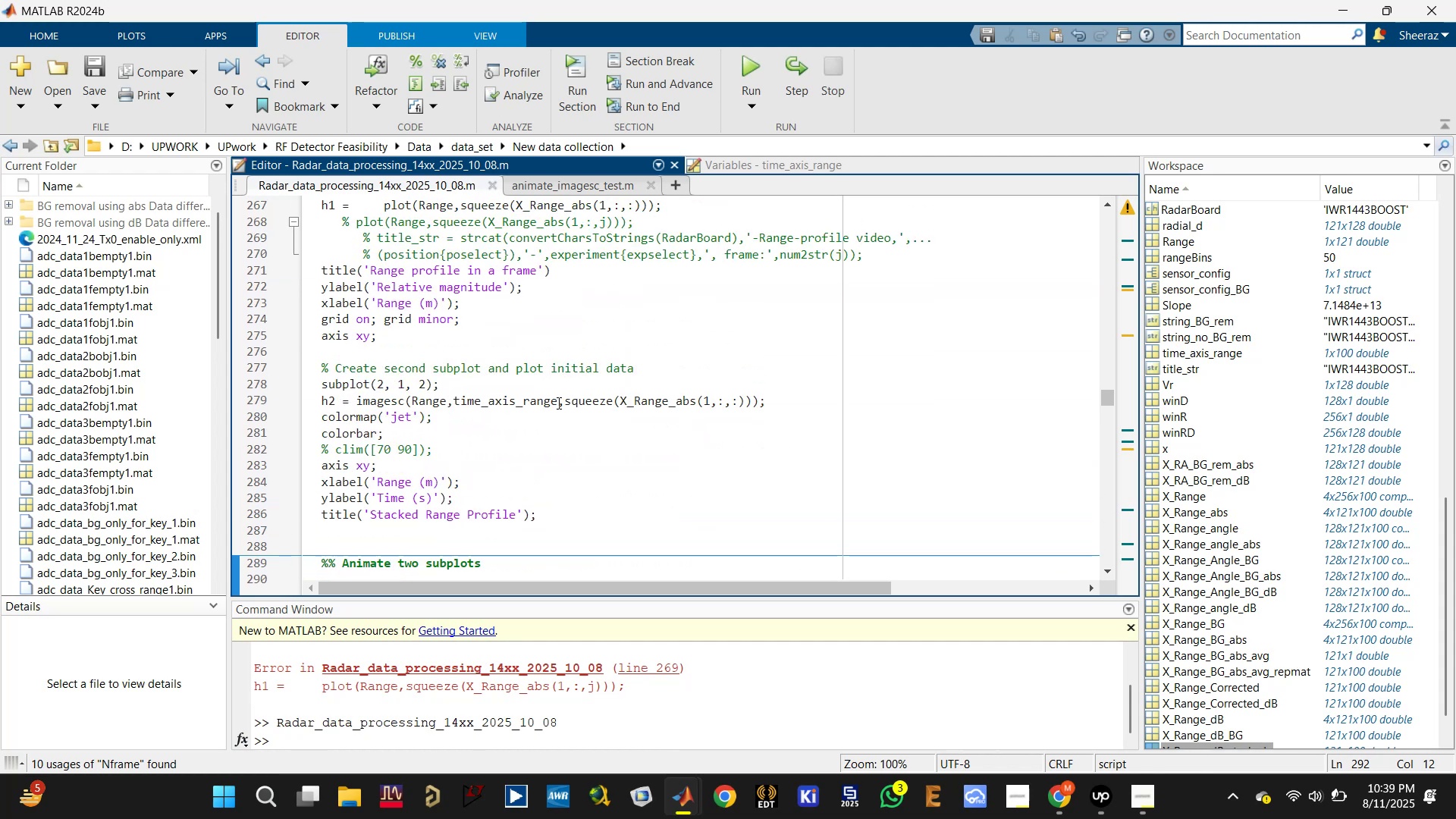 
left_click([519, 403])
 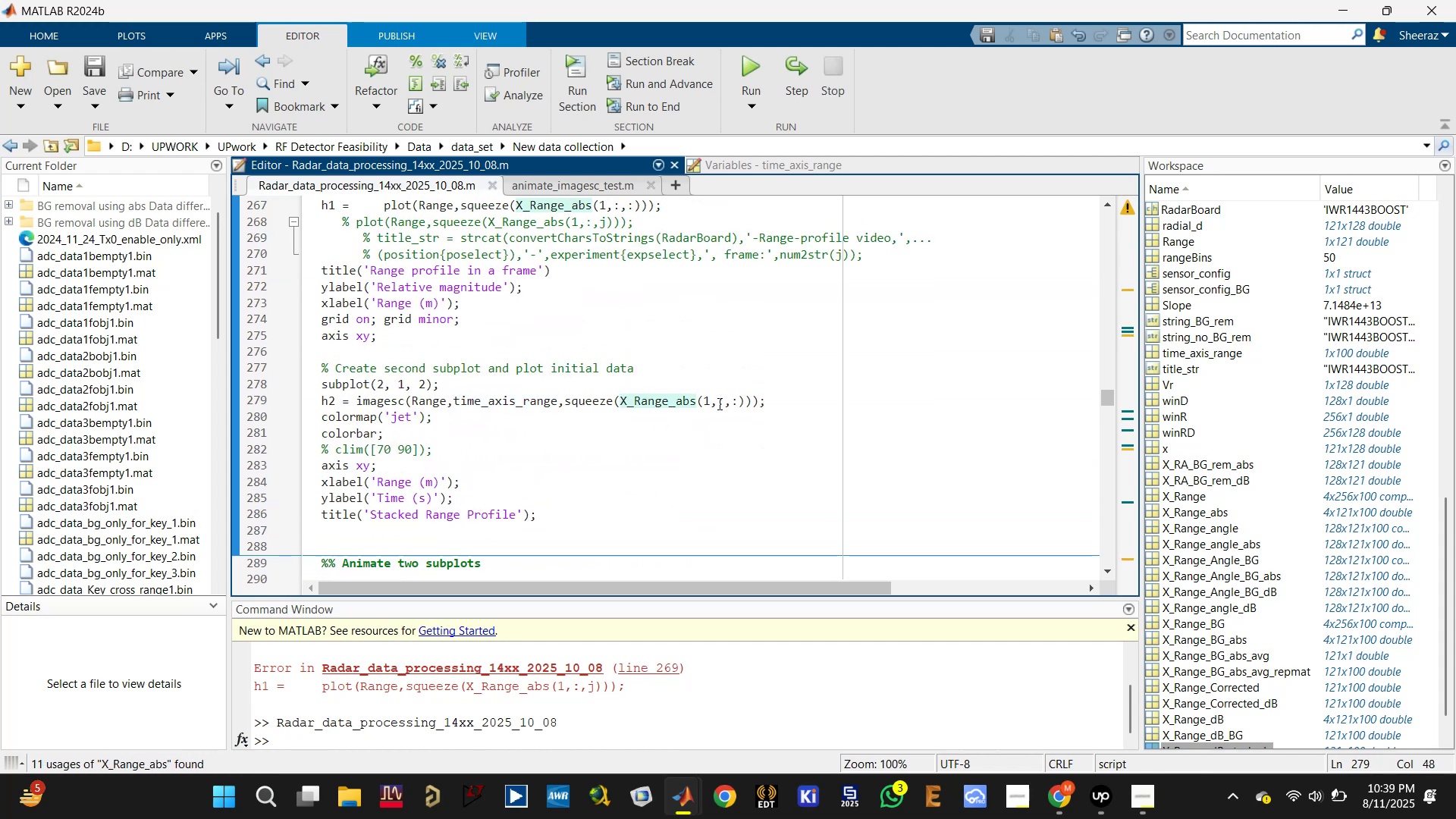 
scroll: coordinate [718, 403], scroll_direction: down, amount: 3.0
 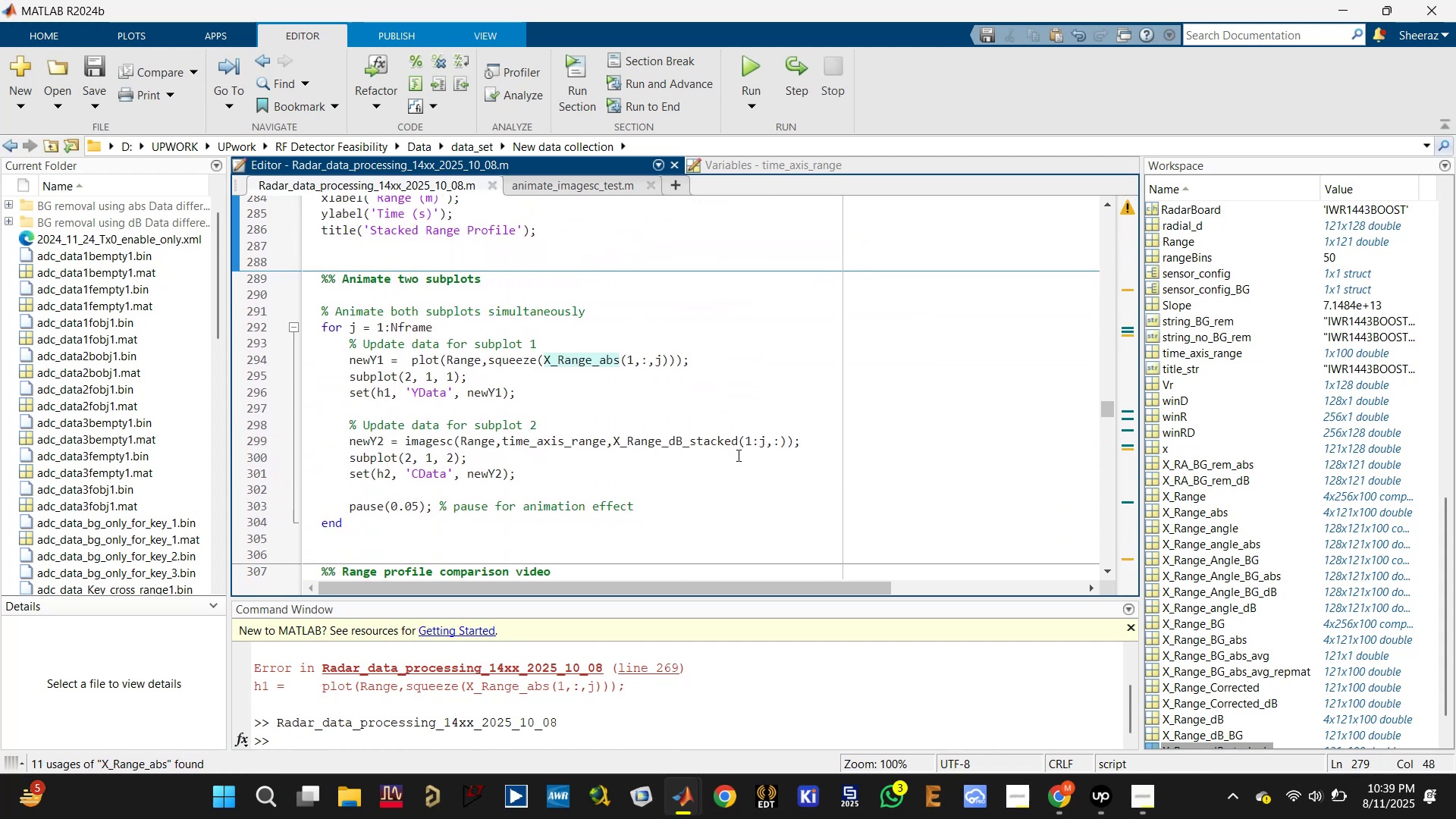 
left_click([734, 399])
 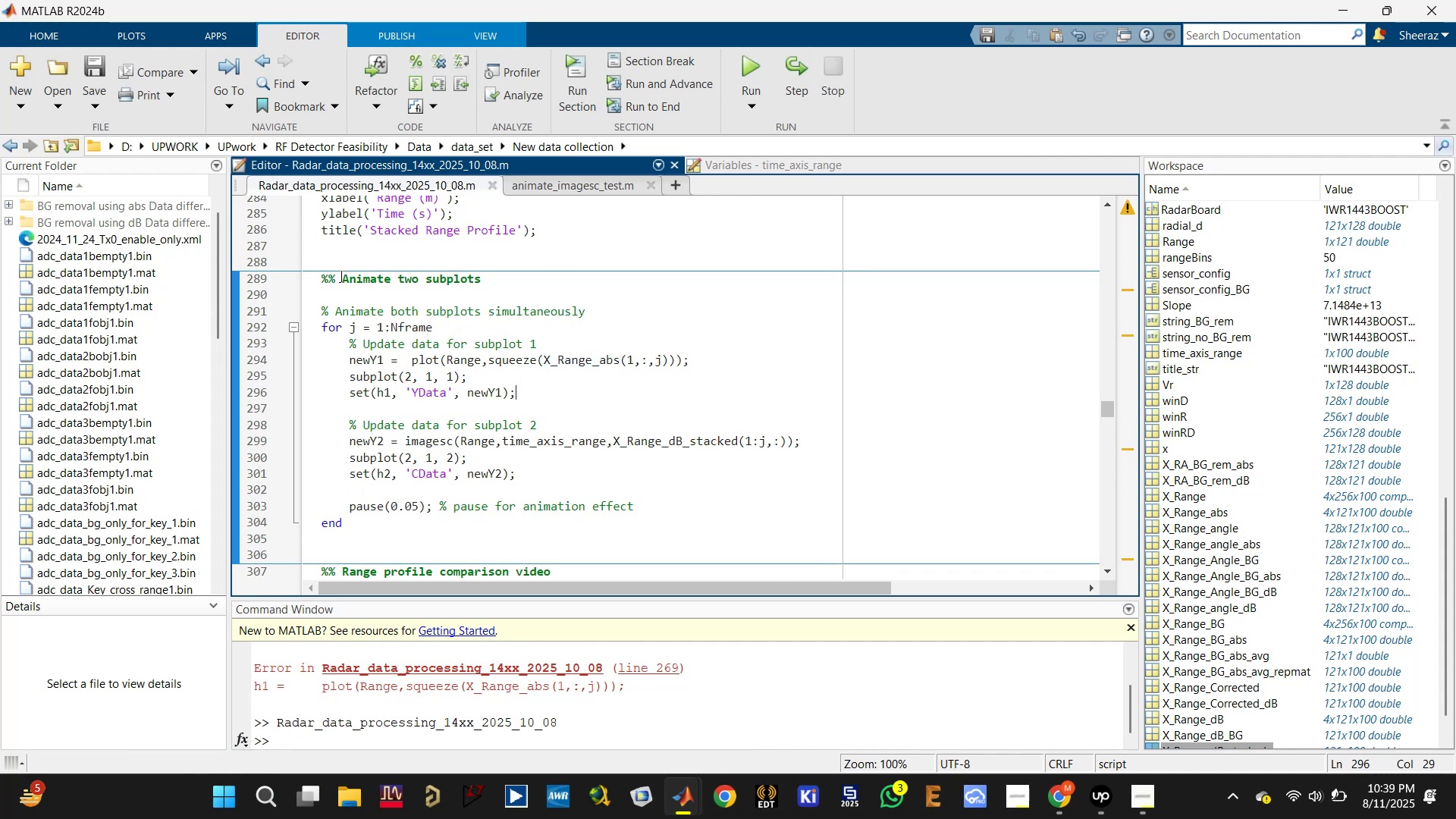 
key(Backspace)
 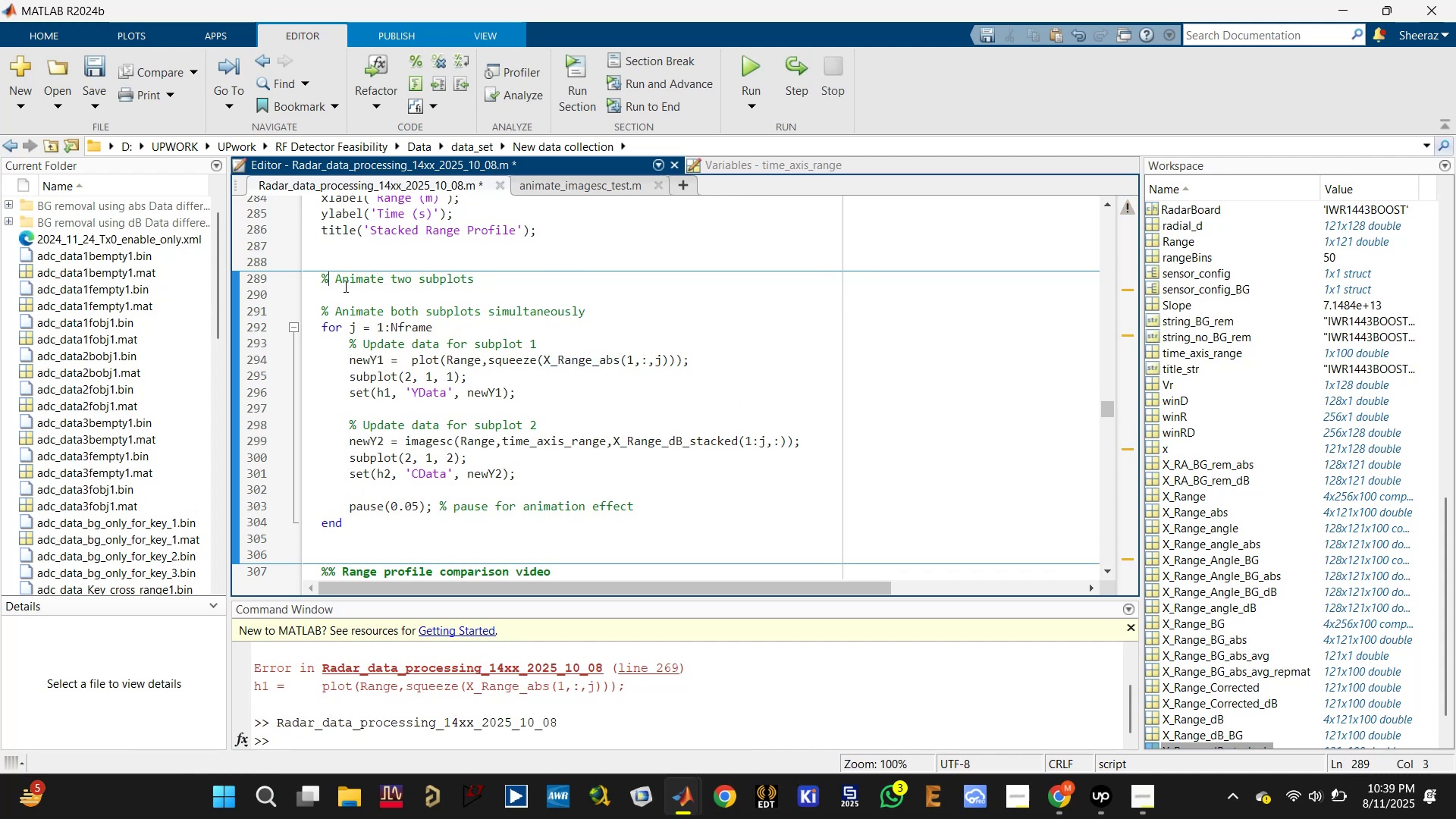 
scroll: coordinate [466, 323], scroll_direction: up, amount: 2.0
 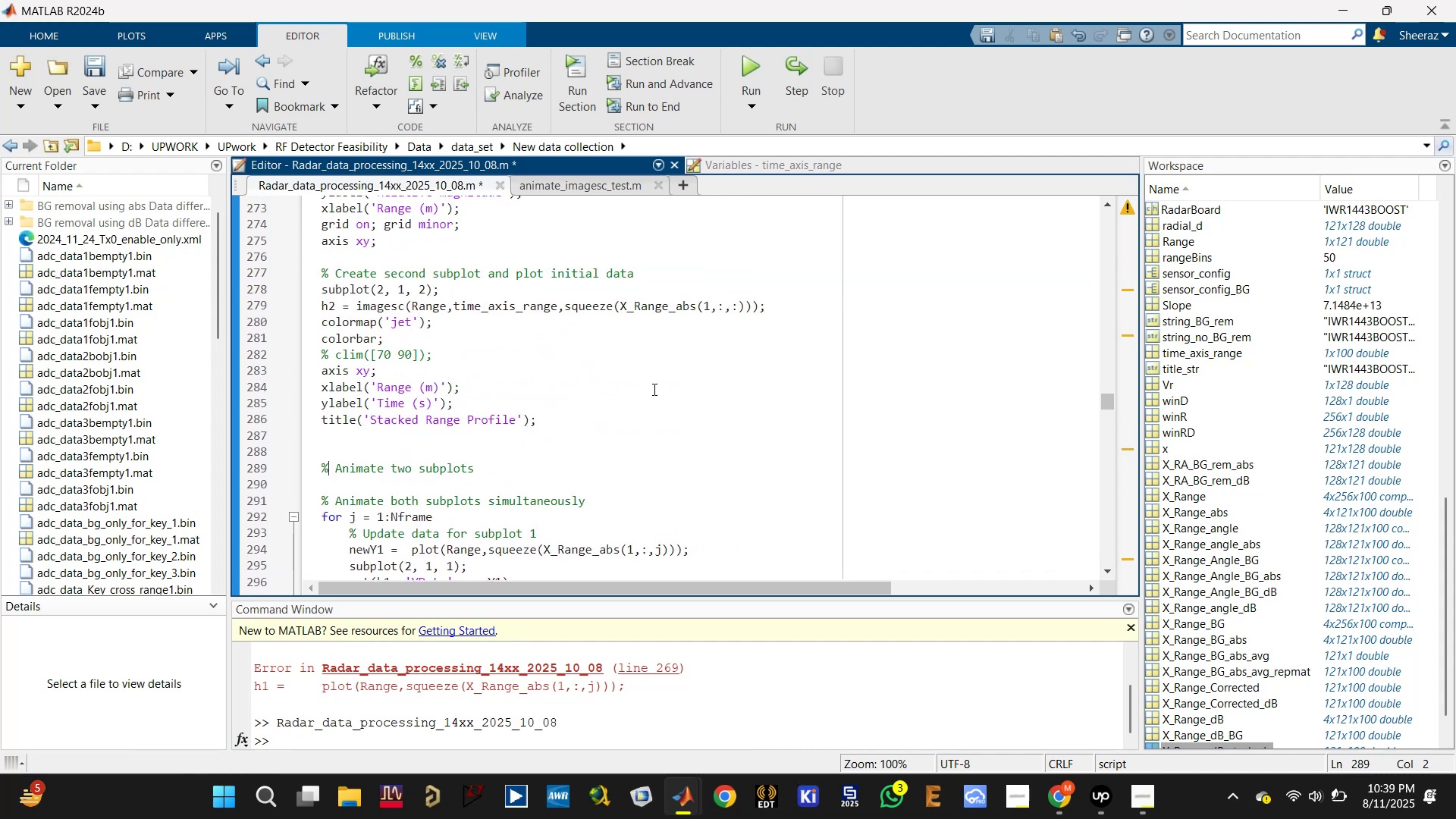 
left_click([686, 401])
 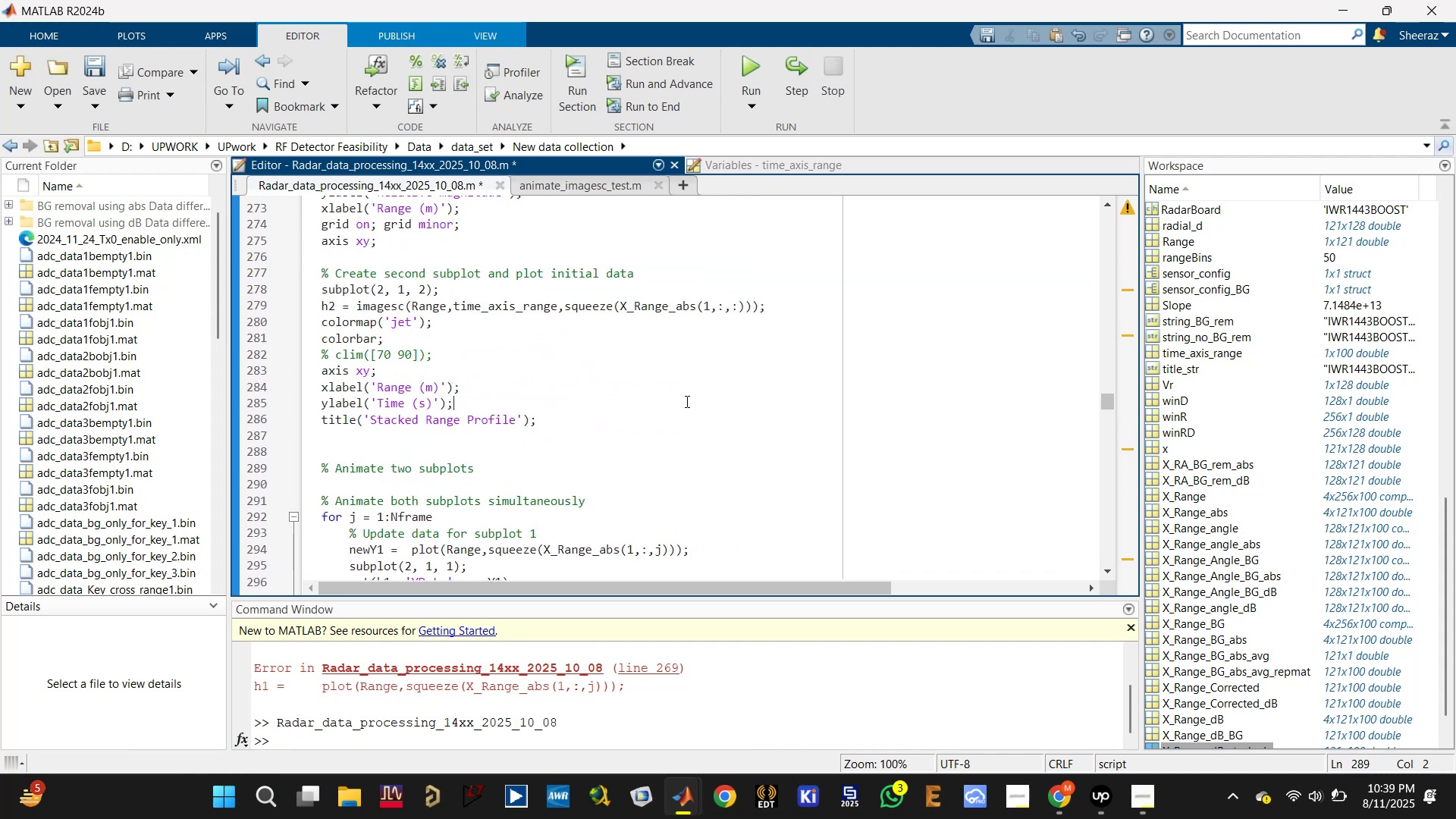 
key(Control+Enter)
 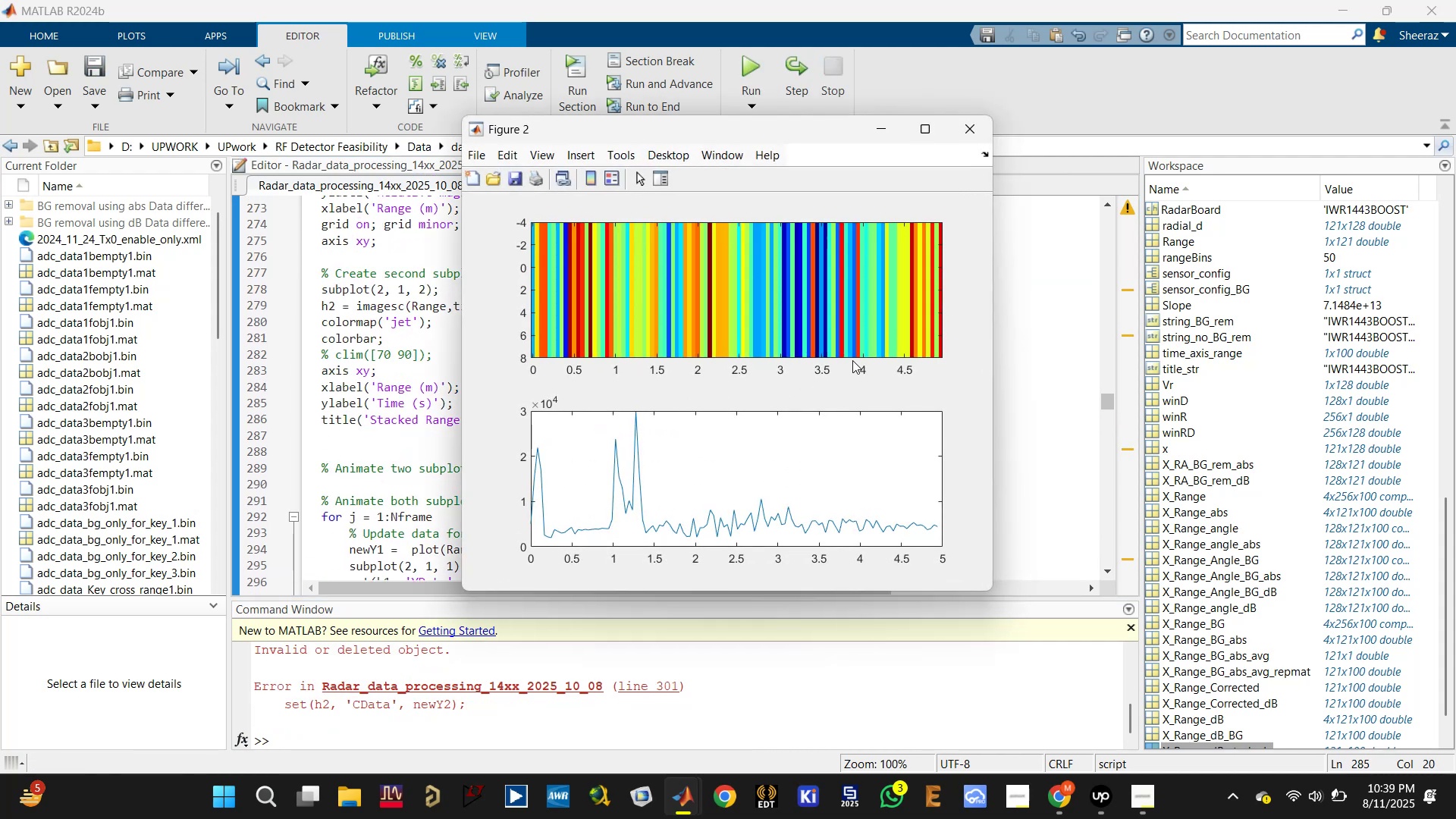 
left_click([958, 131])
 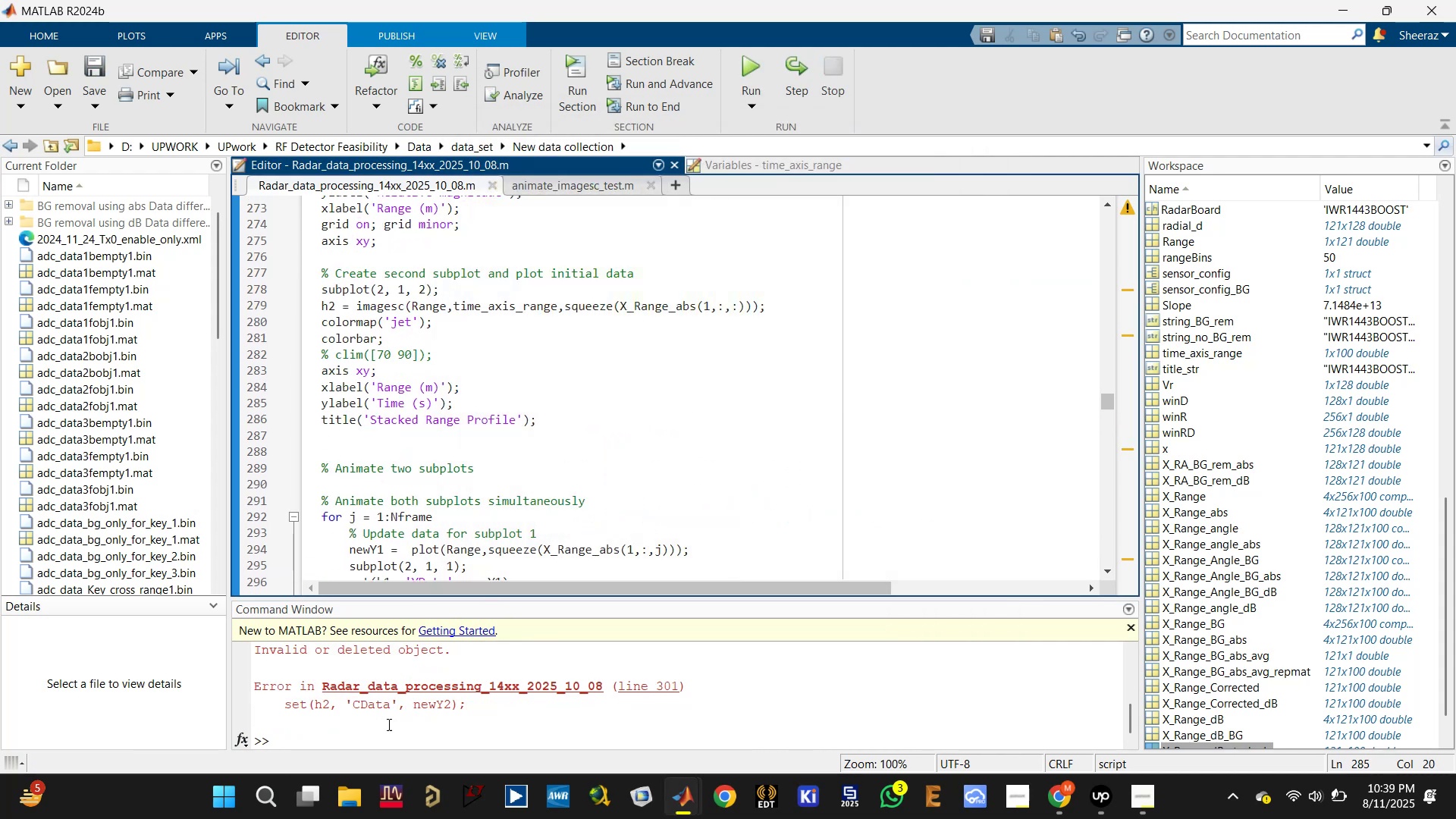 
left_click([384, 730])
 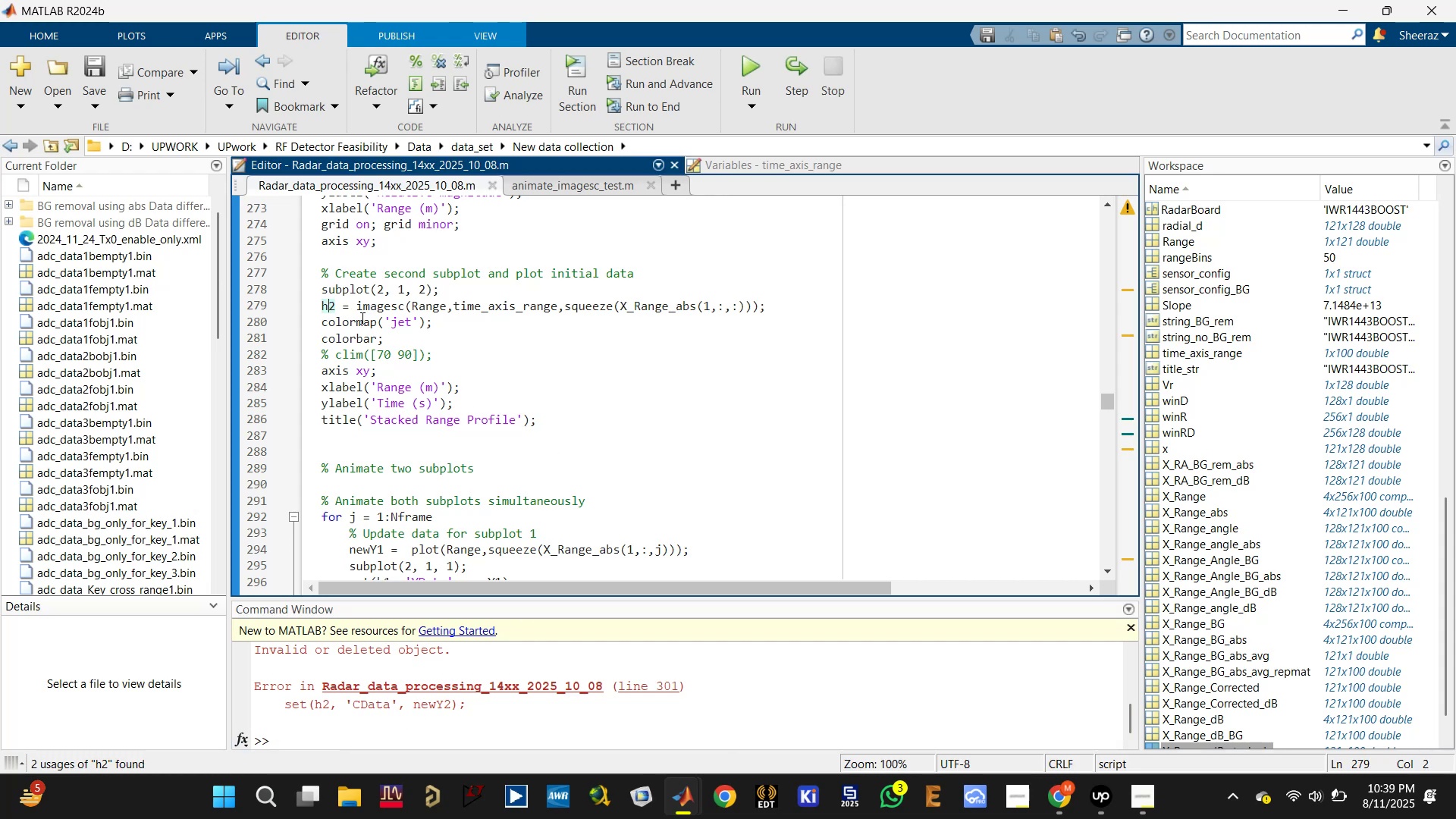 
scroll: coordinate [381, 356], scroll_direction: up, amount: 1.0
 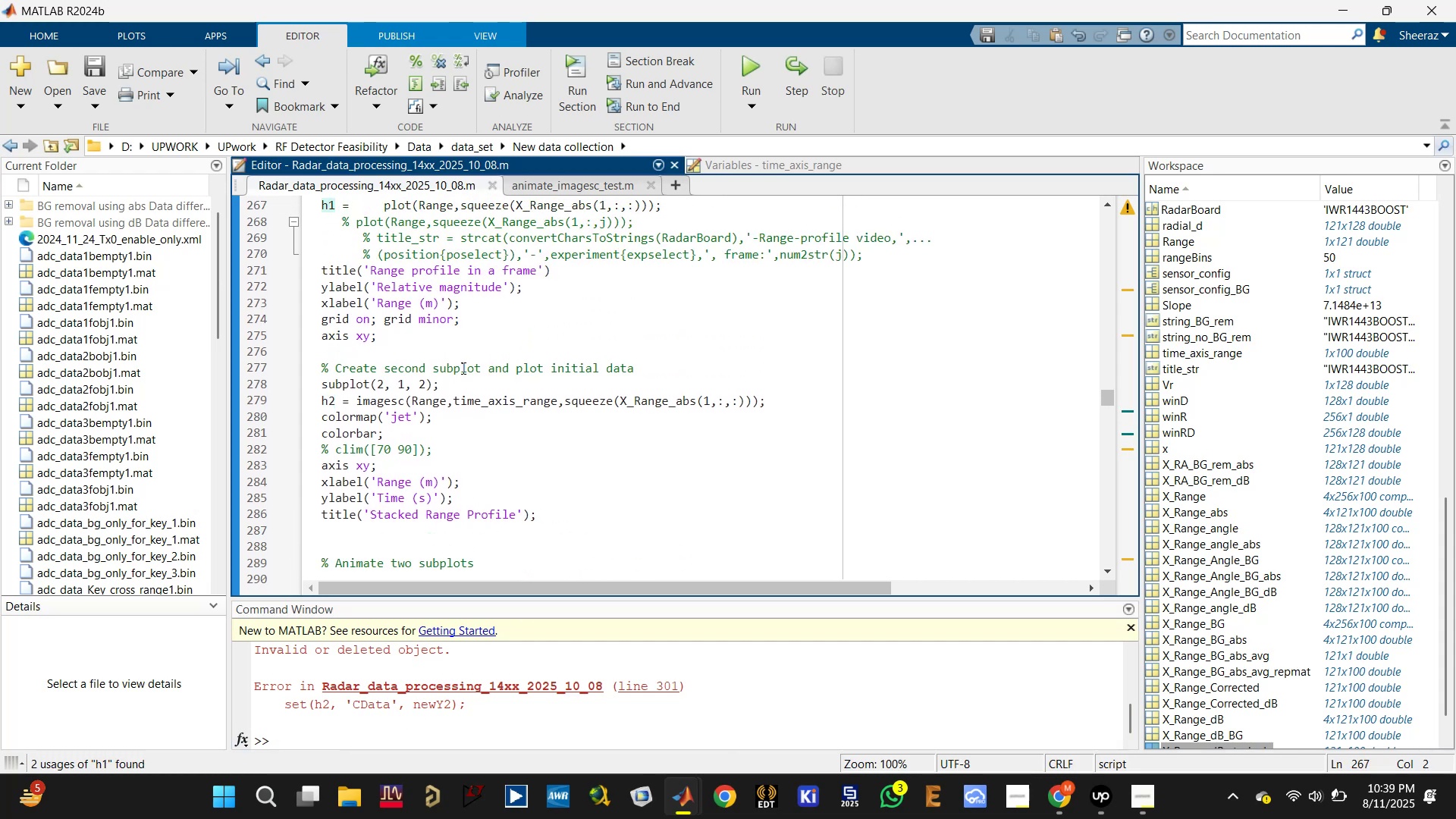 
scroll: coordinate [456, 384], scroll_direction: down, amount: 3.0
 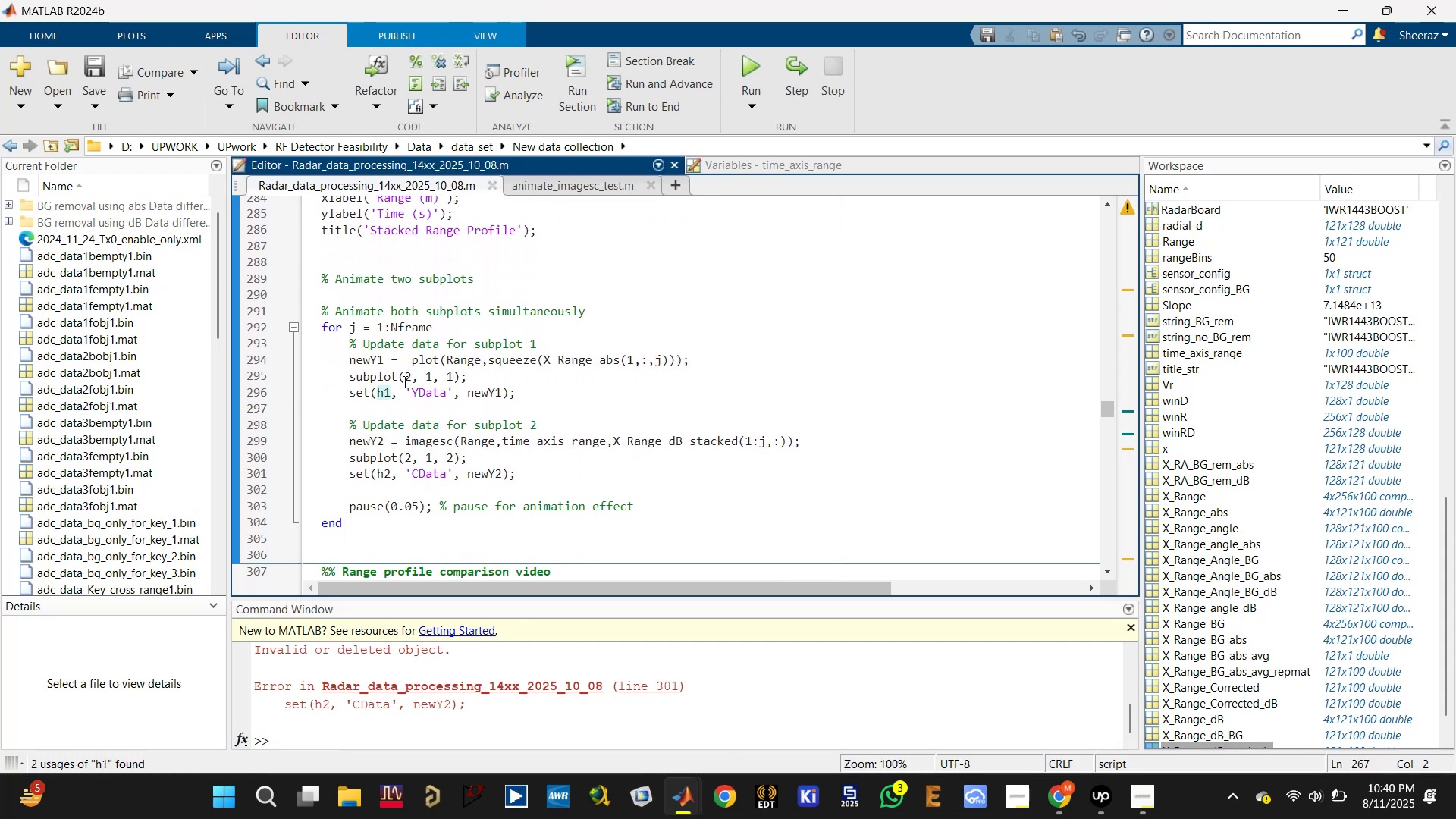 
left_click([371, 356])
 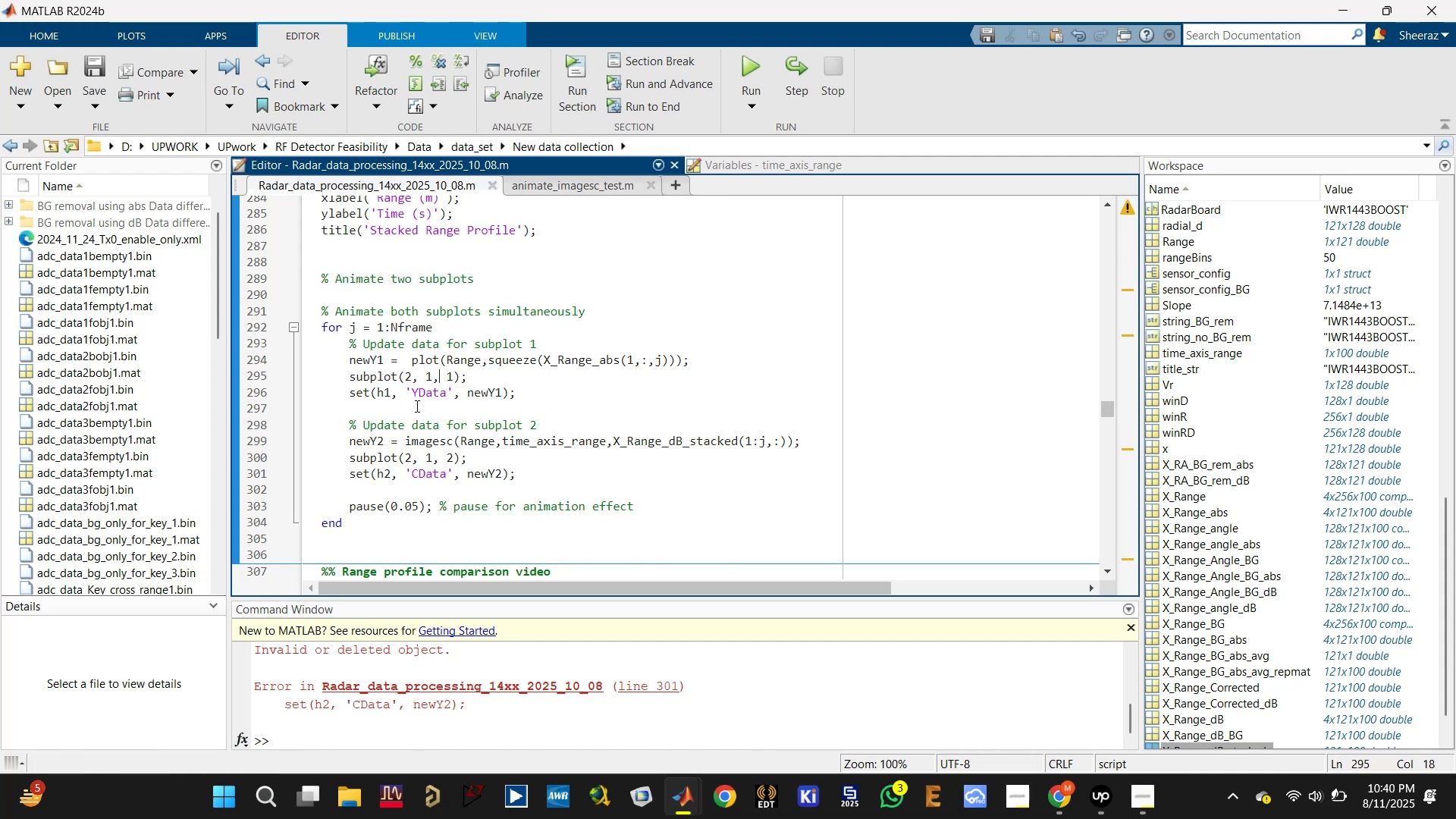 
left_click_drag(start_coordinate=[529, 476], to_coordinate=[333, 438])
 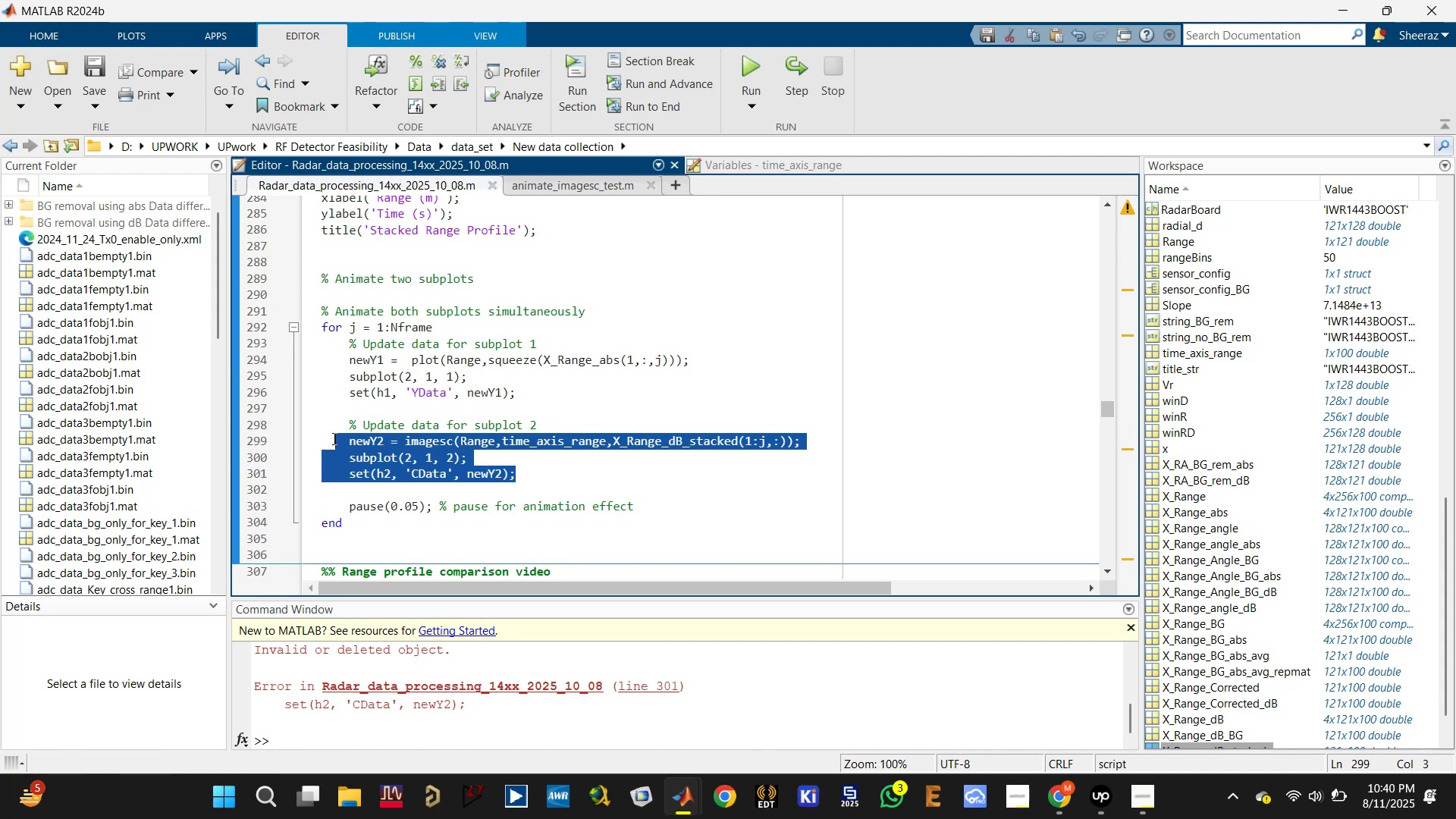 
hold_key(key=ControlLeft, duration=0.45)
 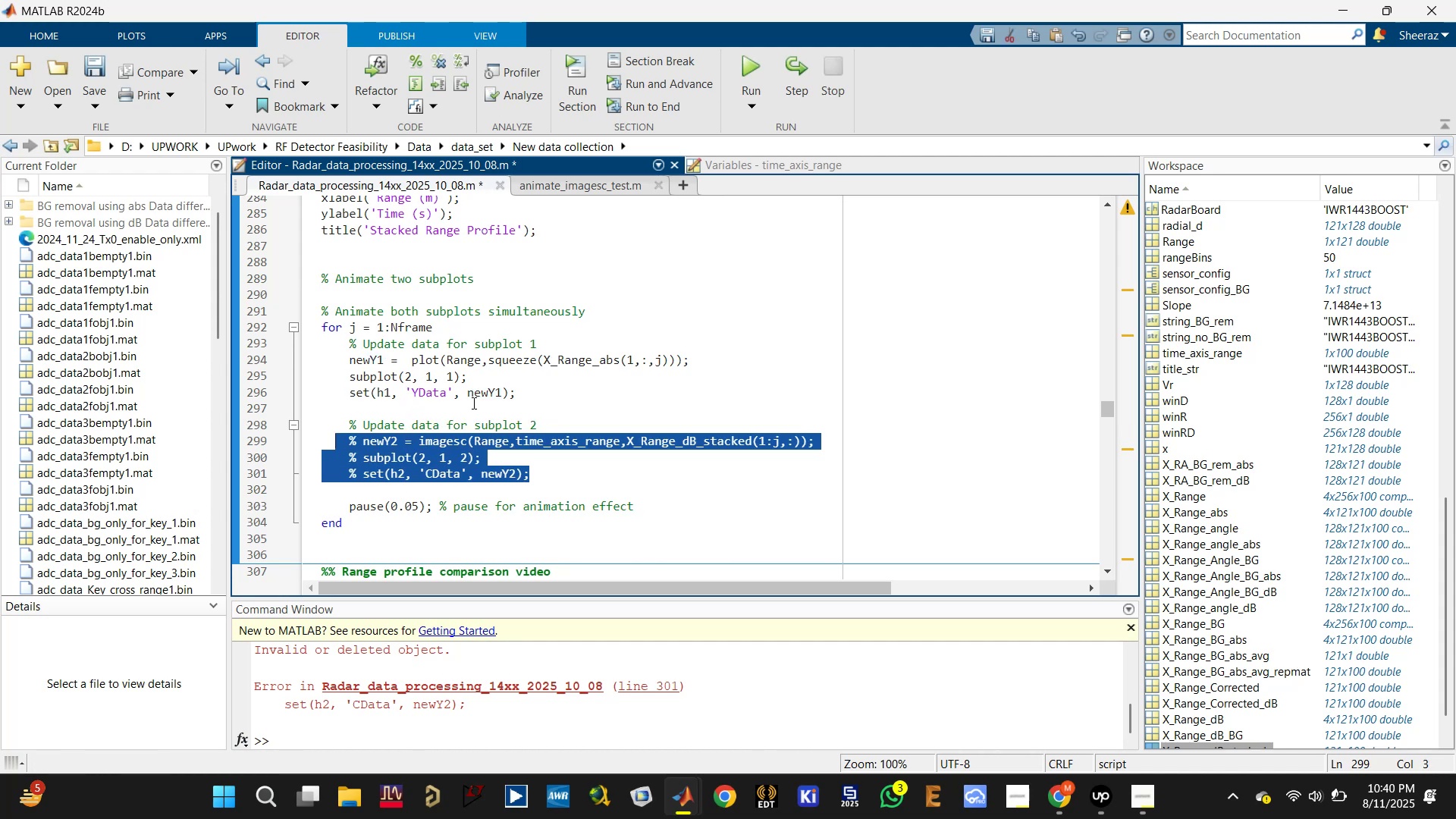 
left_click([472, 405])
 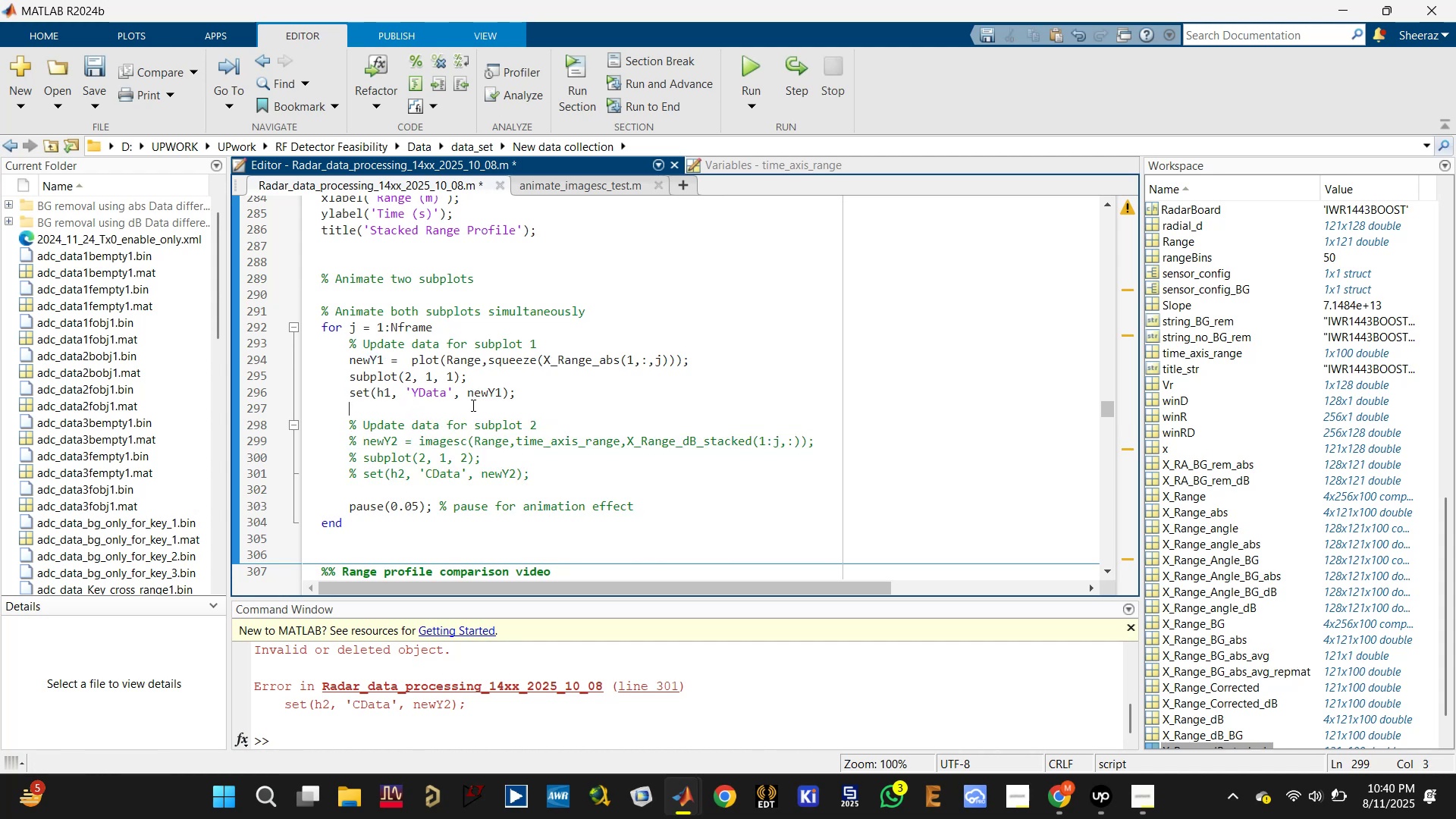 
key(Control+S)
 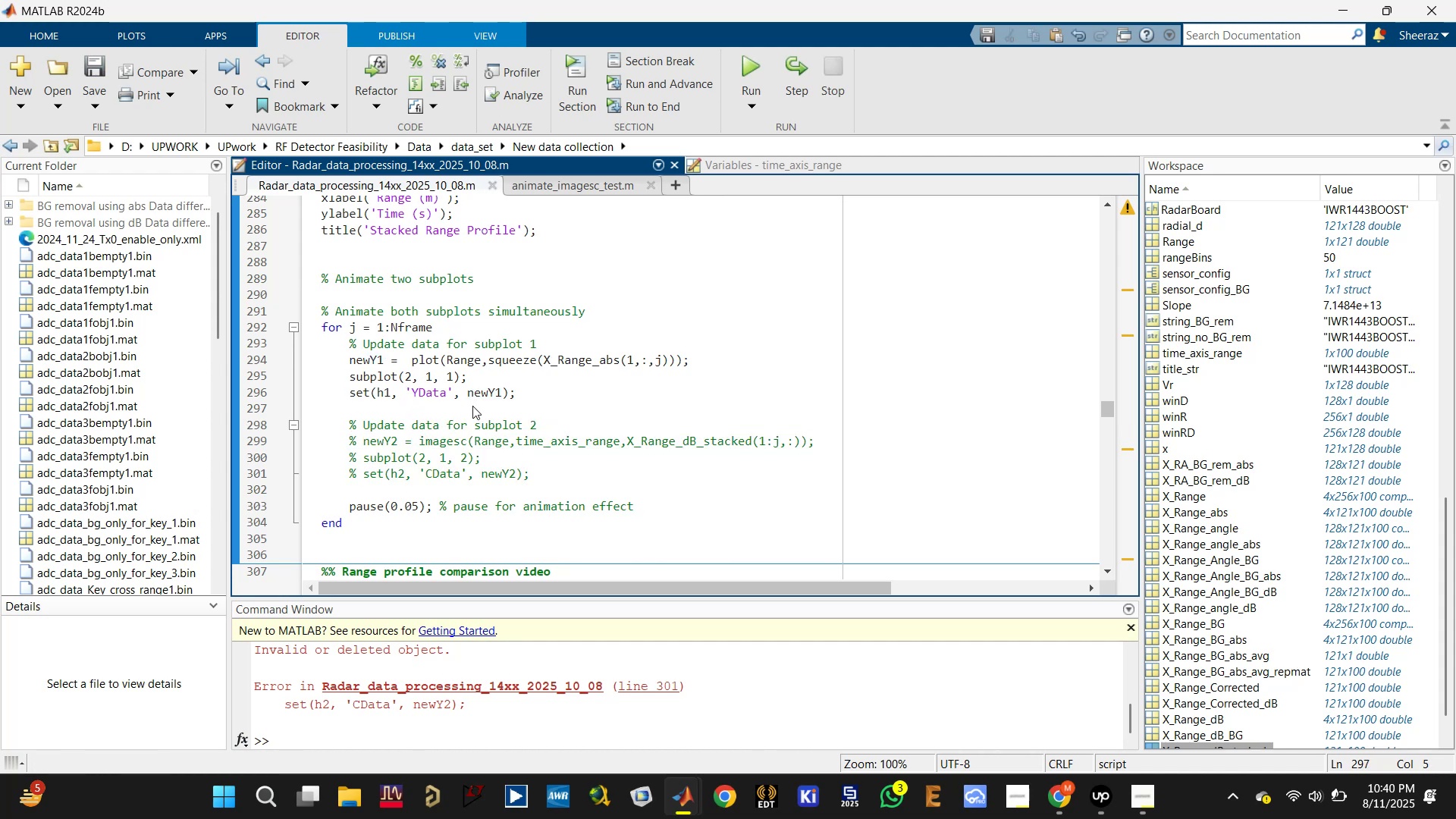 
key(Control+Enter)
 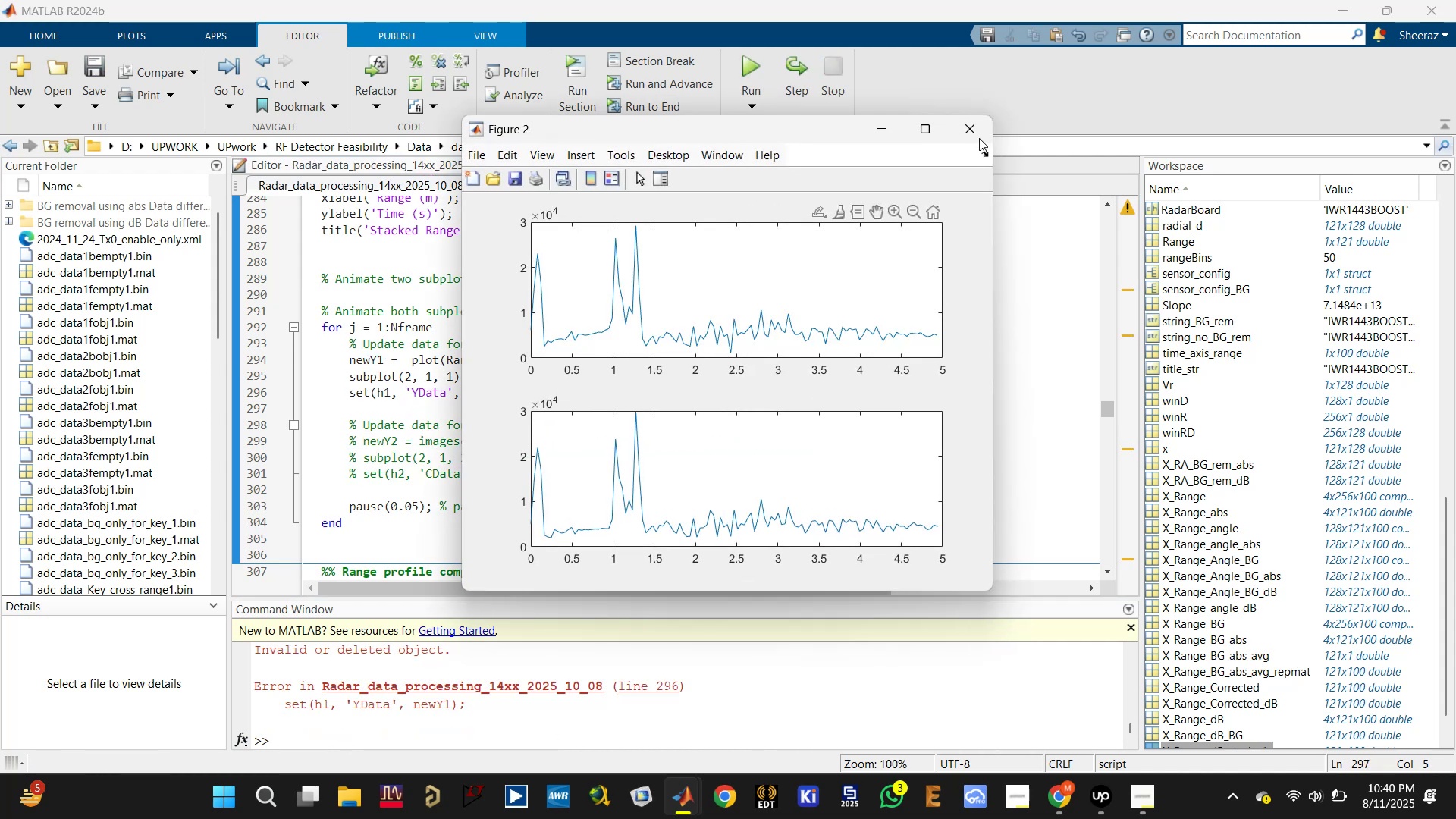 
left_click([504, 735])
 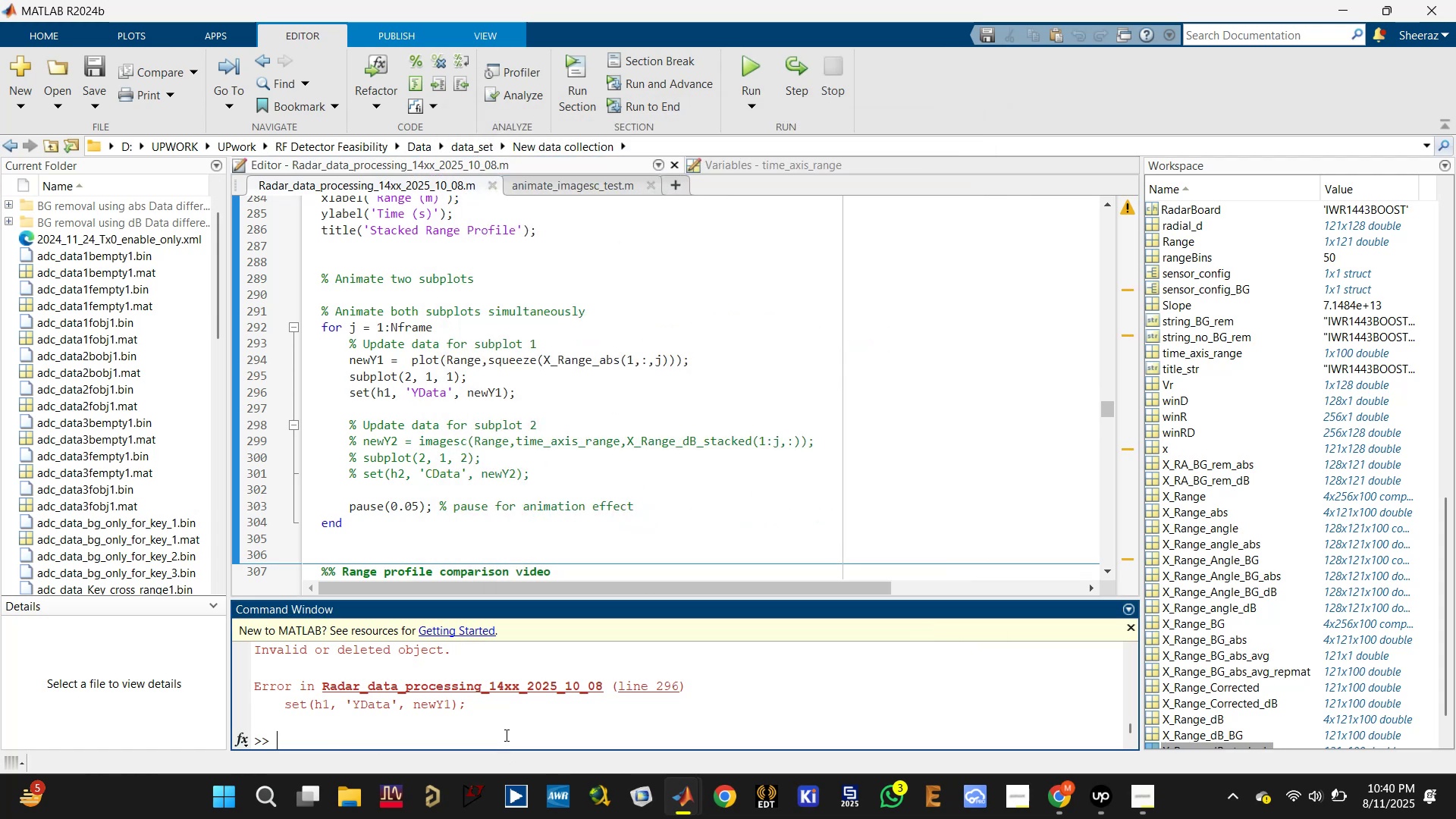 
type(clc)
 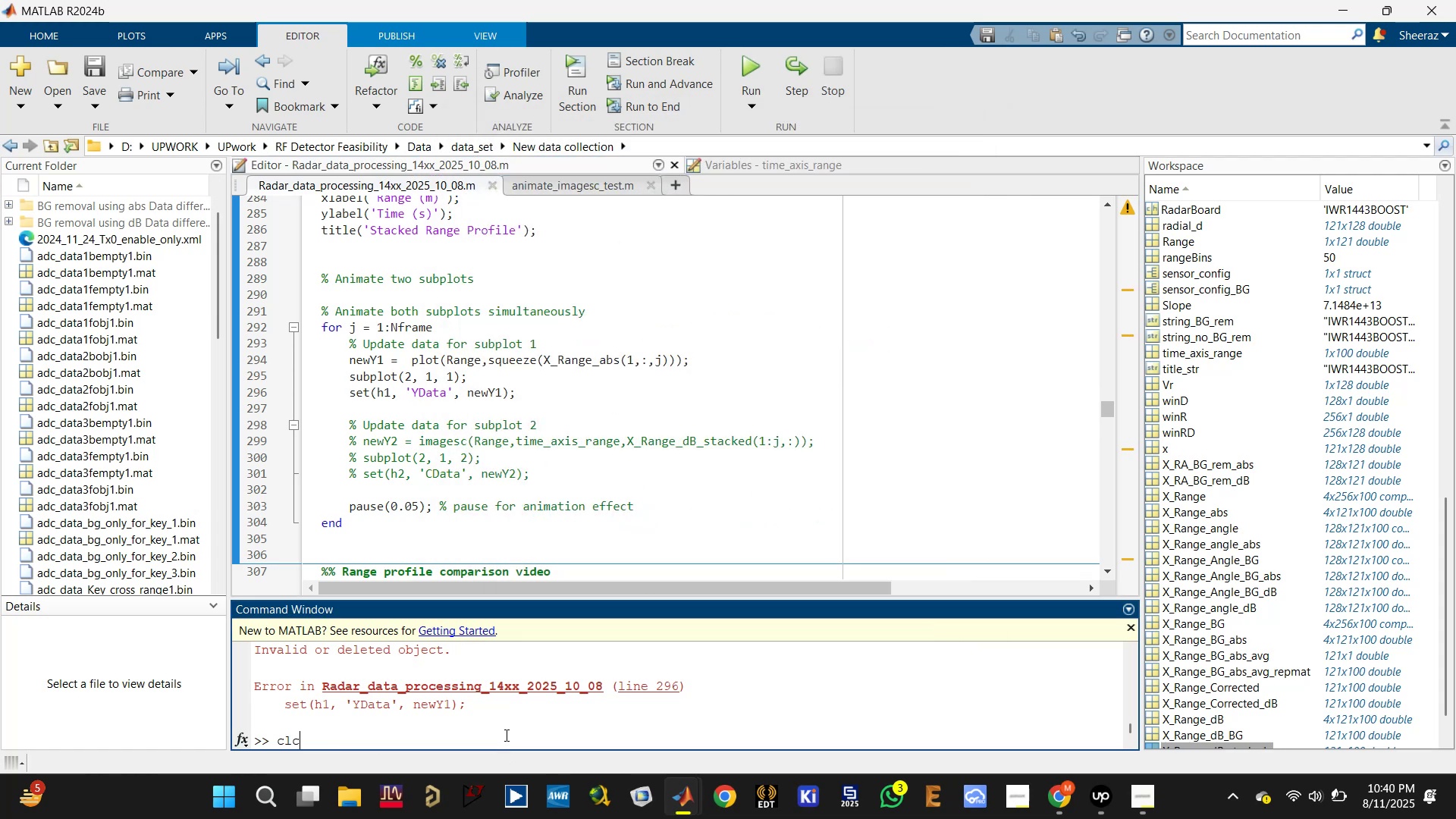 
key(Enter)
 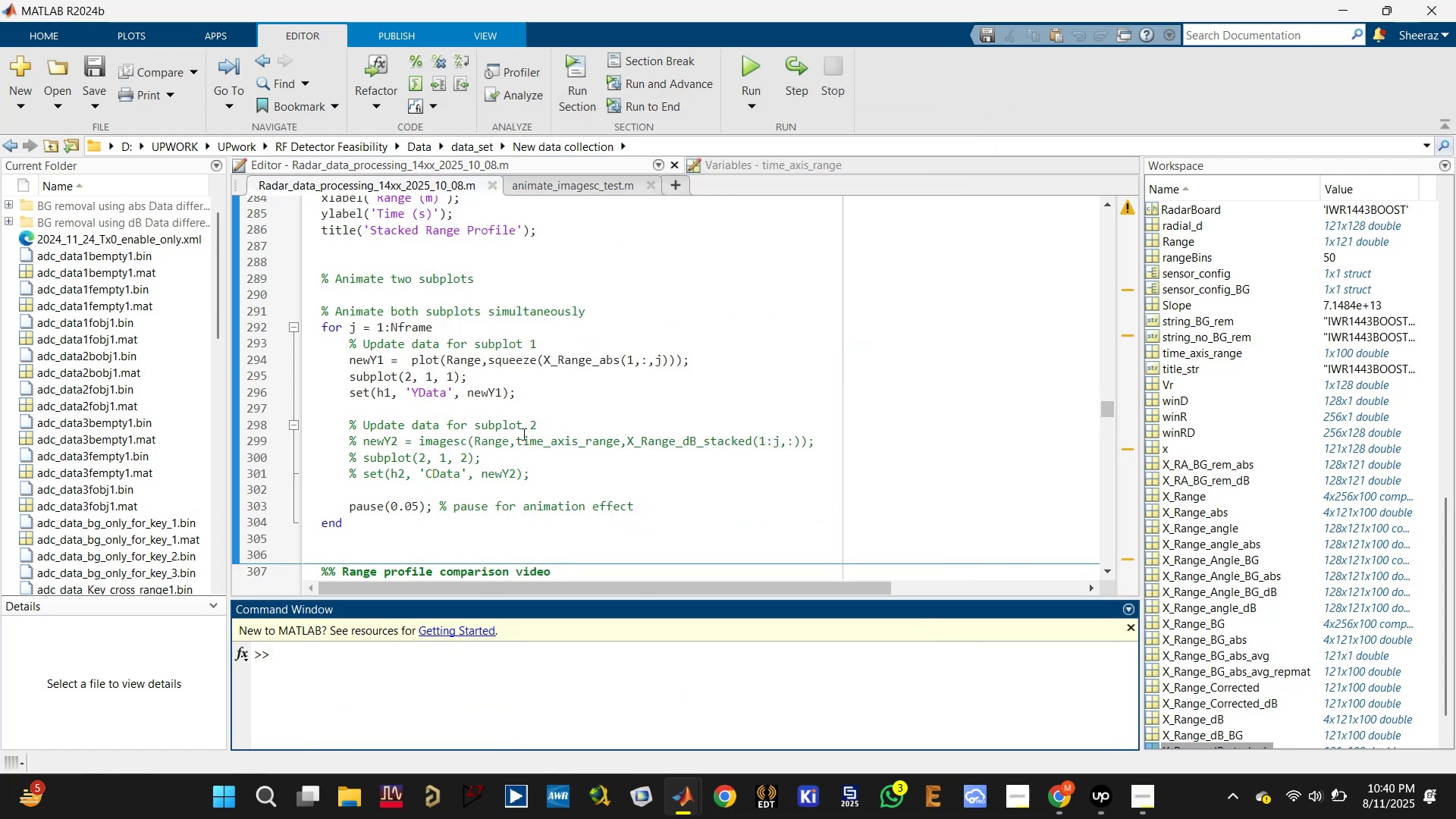 
left_click([504, 366])
 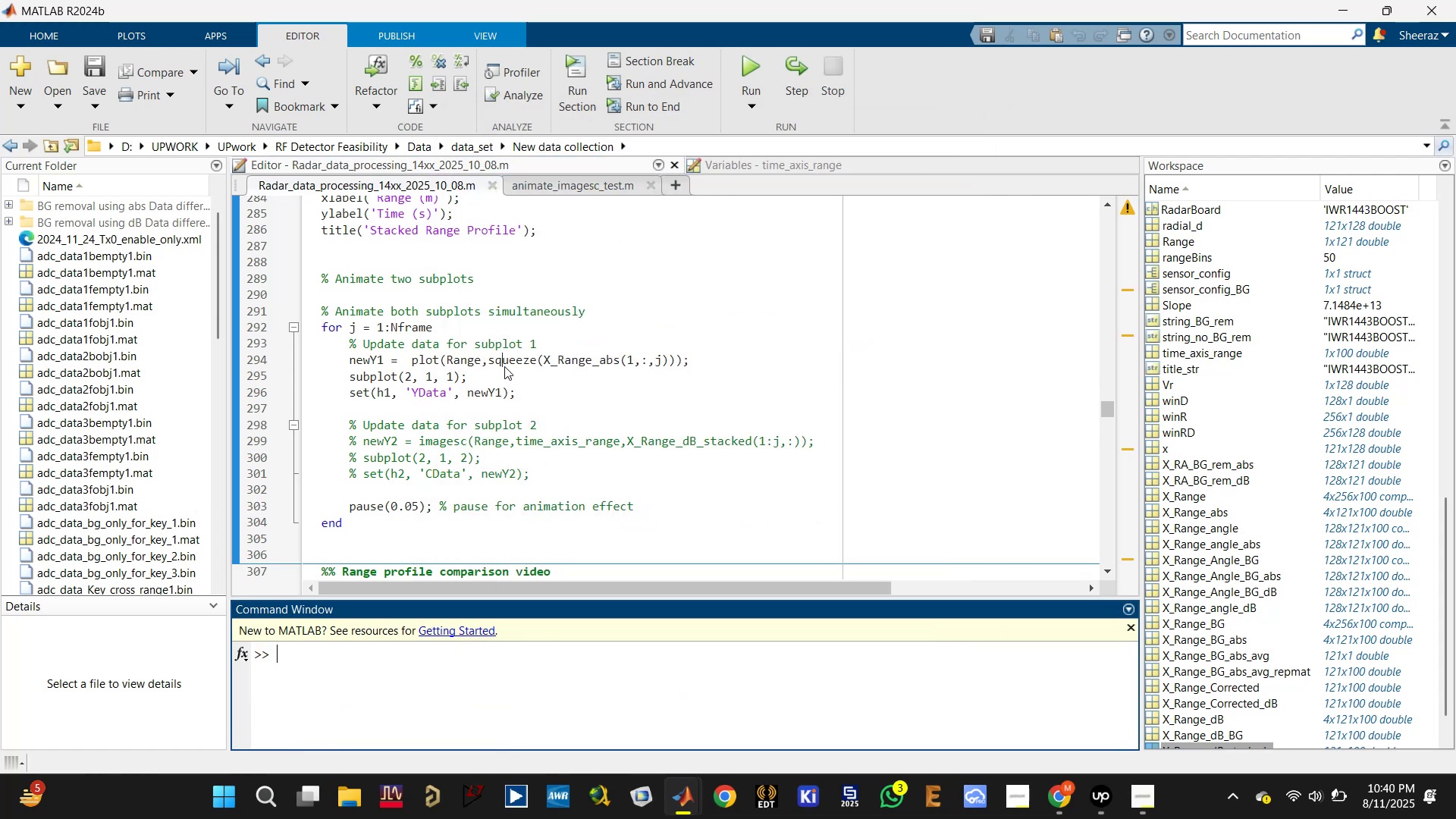 
key(Control+S)
 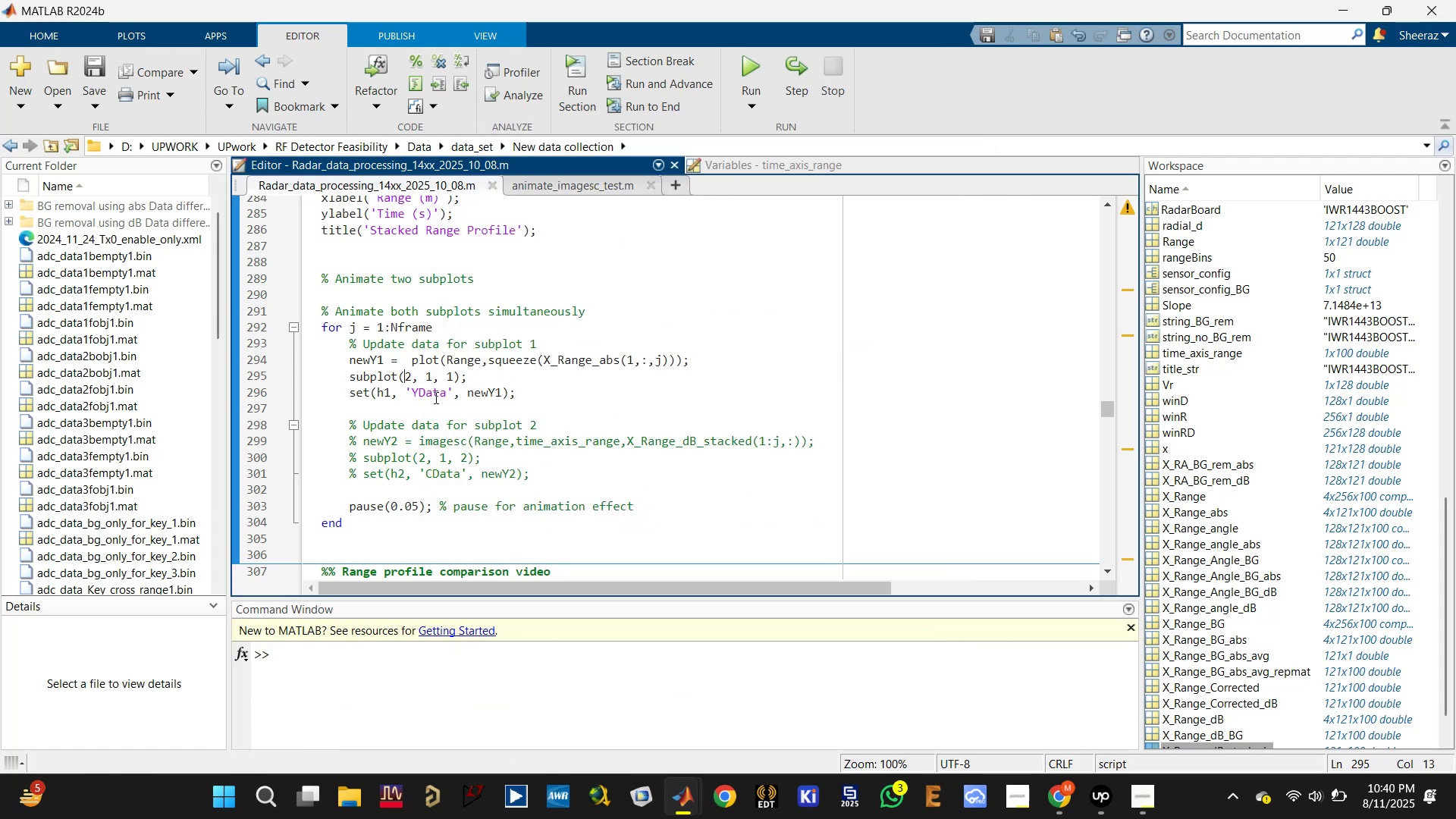 
wait(5.95)
 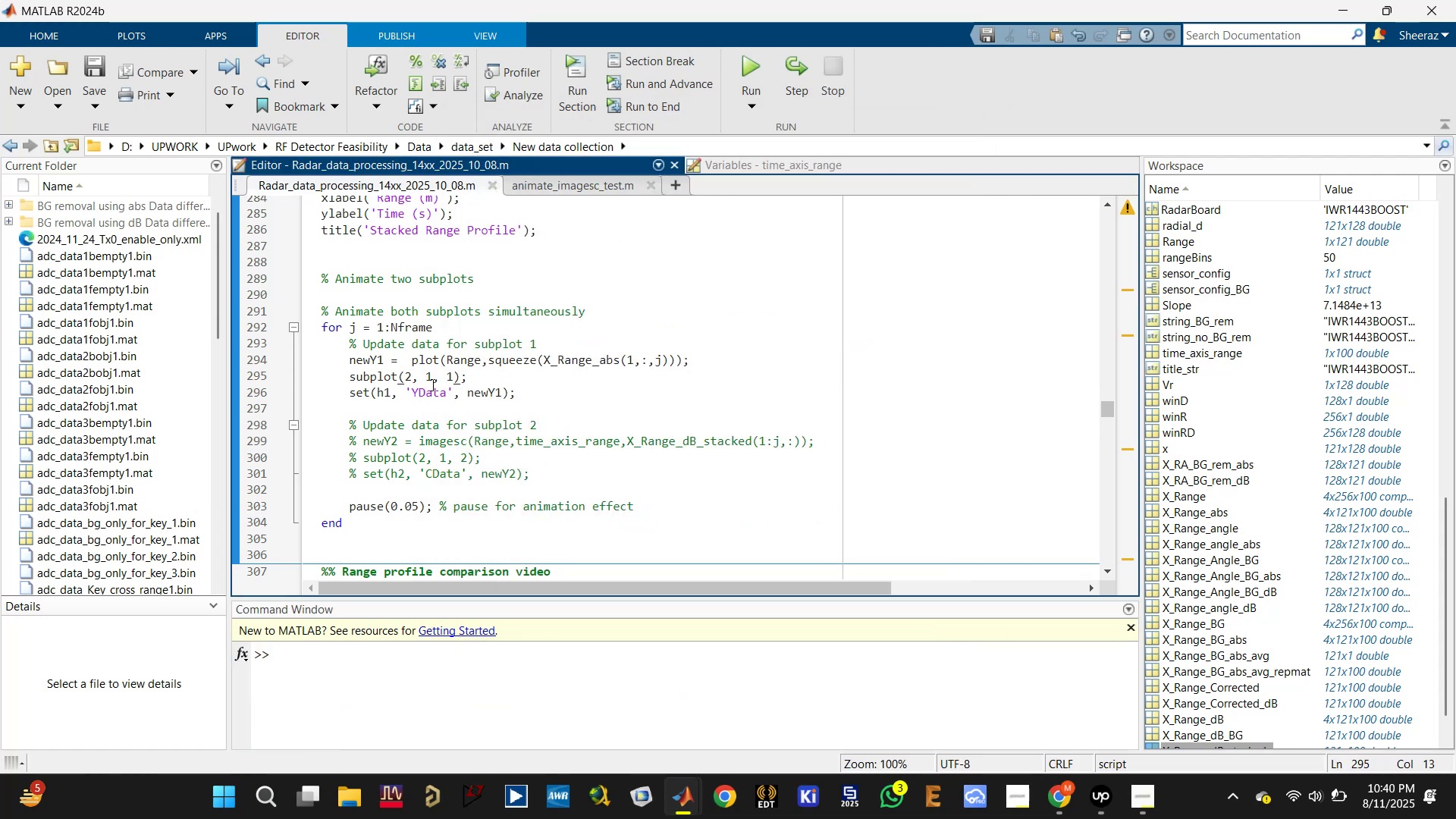 
left_click([421, 397])
 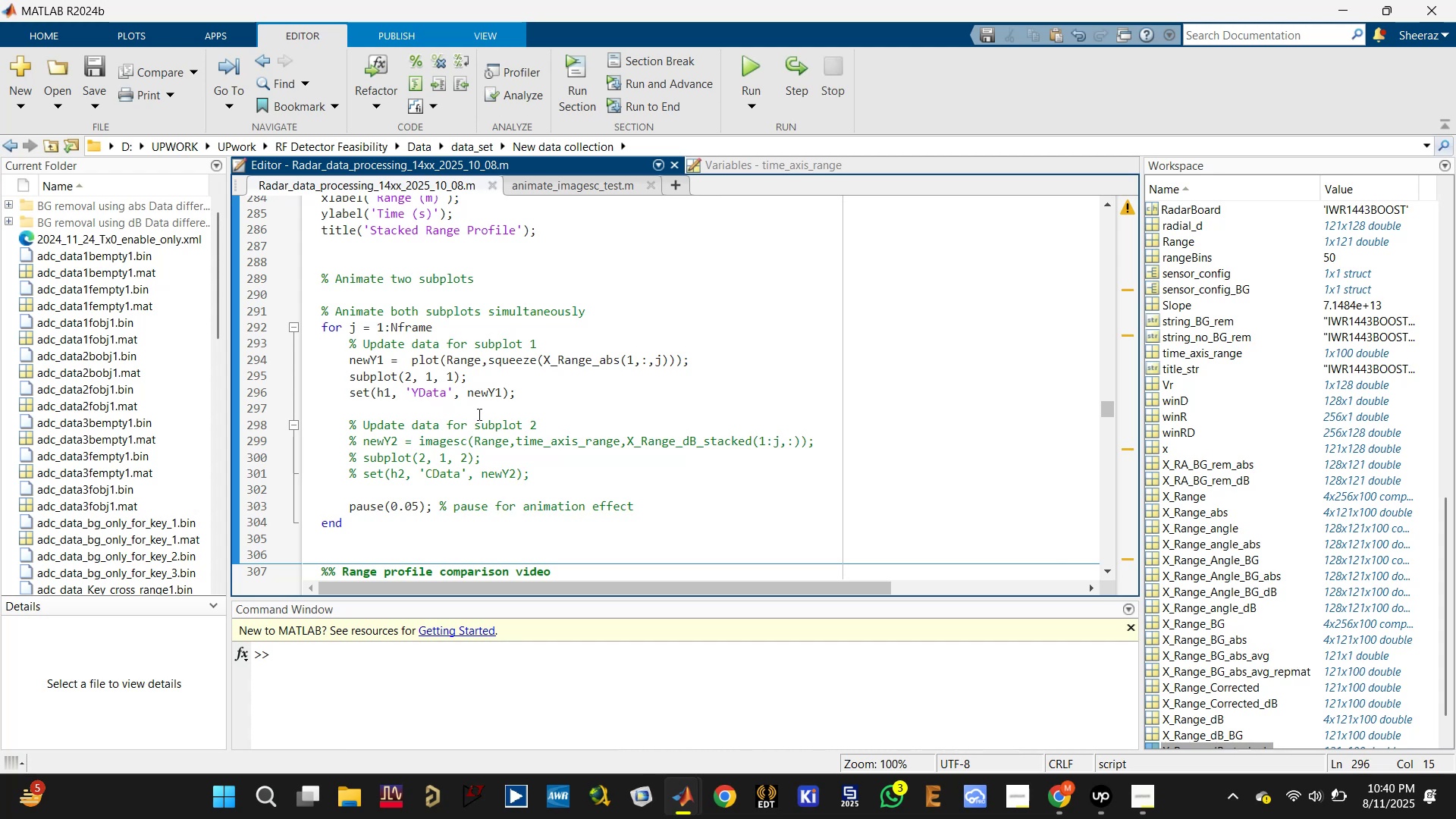 
left_click([488, 395])
 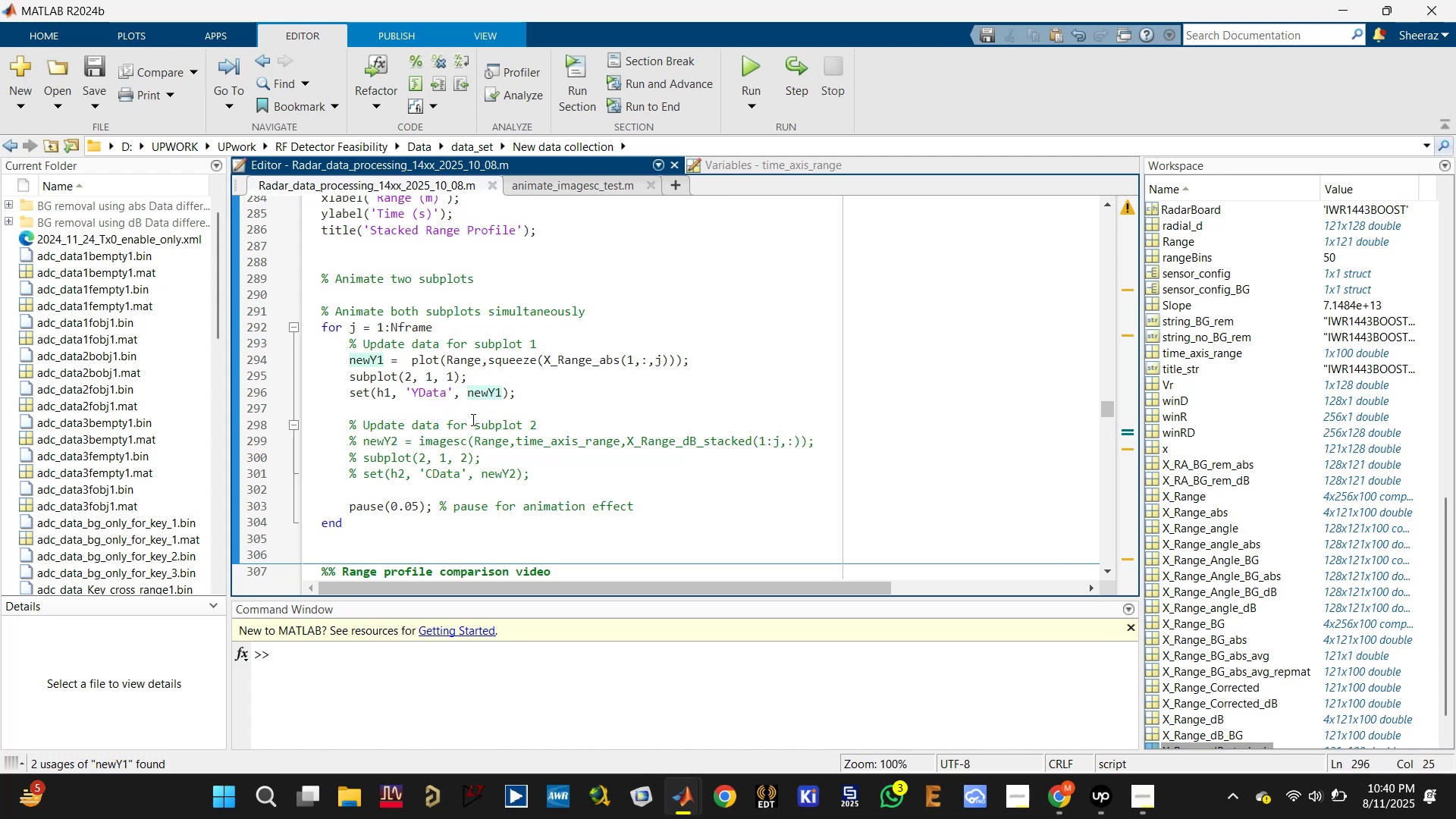 
left_click_drag(start_coordinate=[573, 476], to_coordinate=[338, 425])
 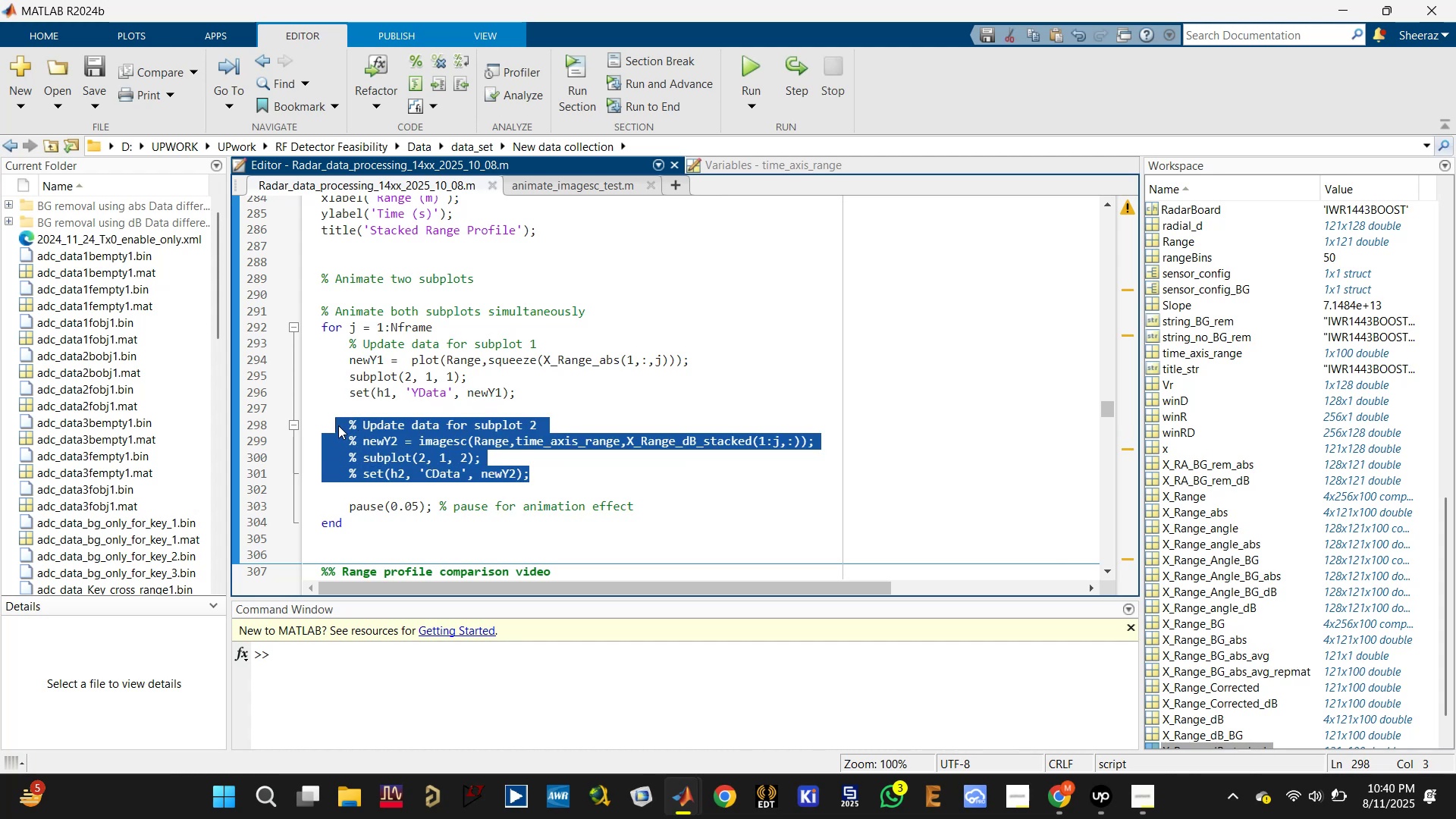 
hold_key(key=ControlLeft, duration=0.35)
 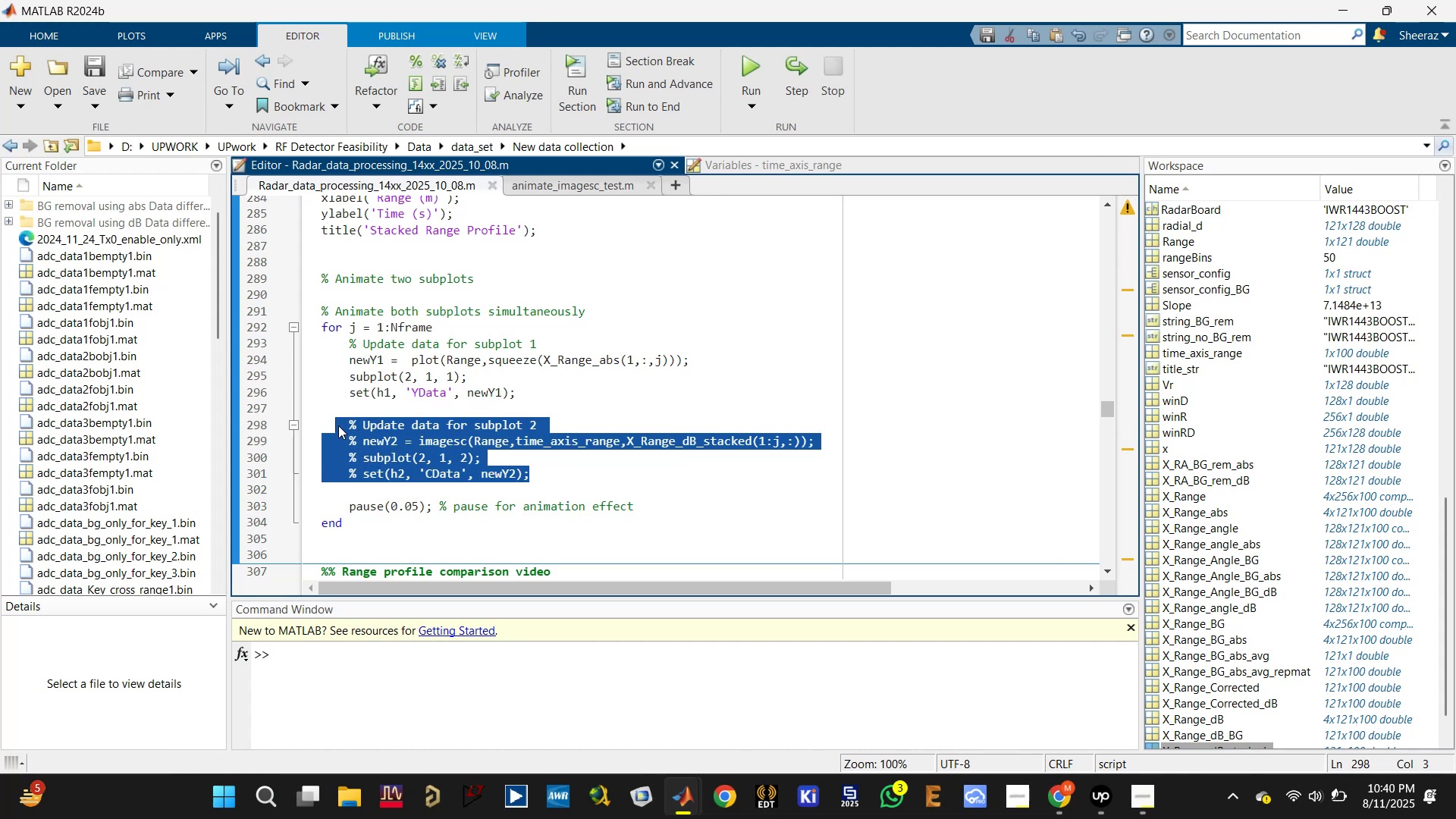 
key(Control+T)
 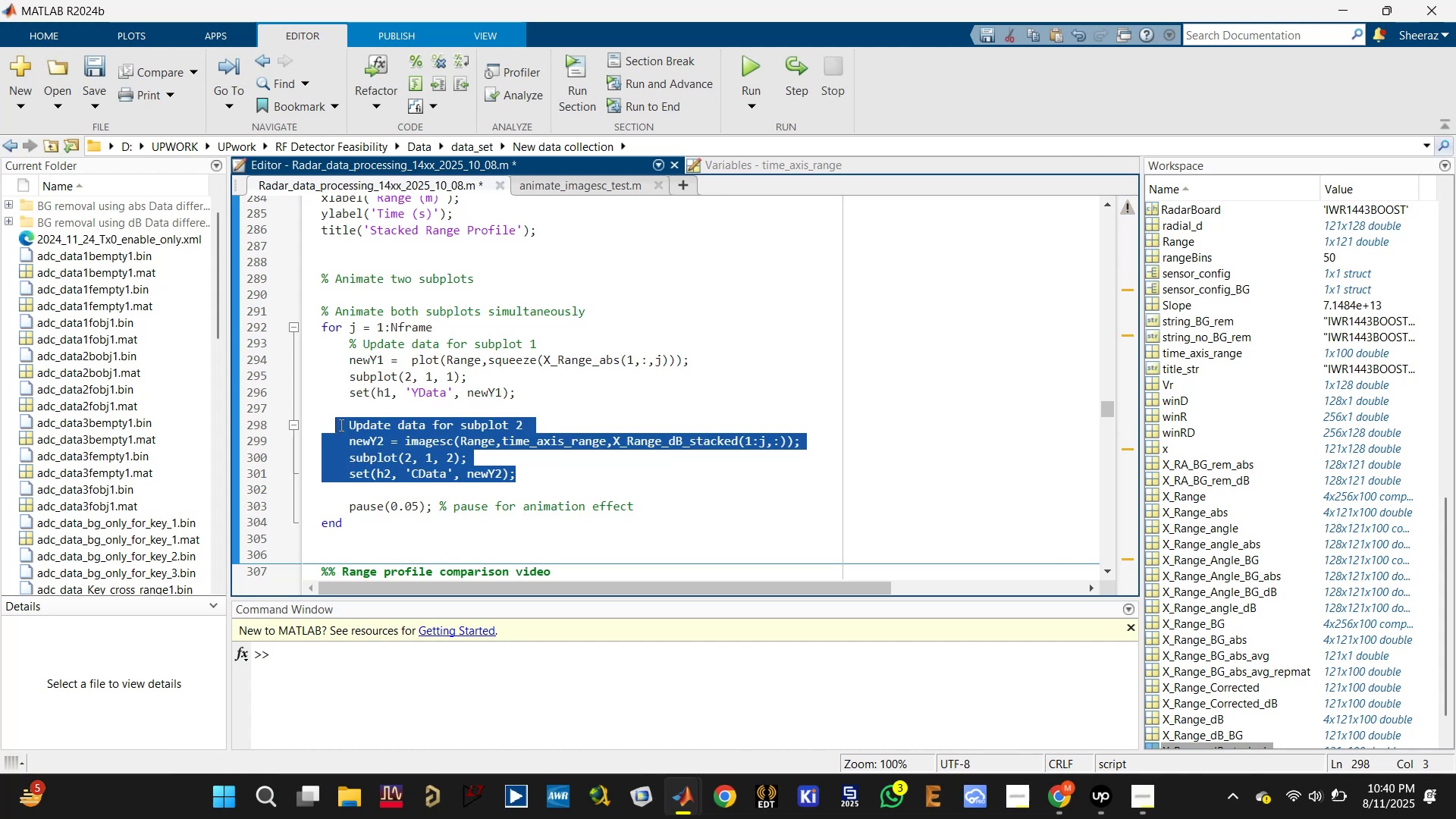 
scroll: coordinate [340, 424], scroll_direction: up, amount: 1.0
 